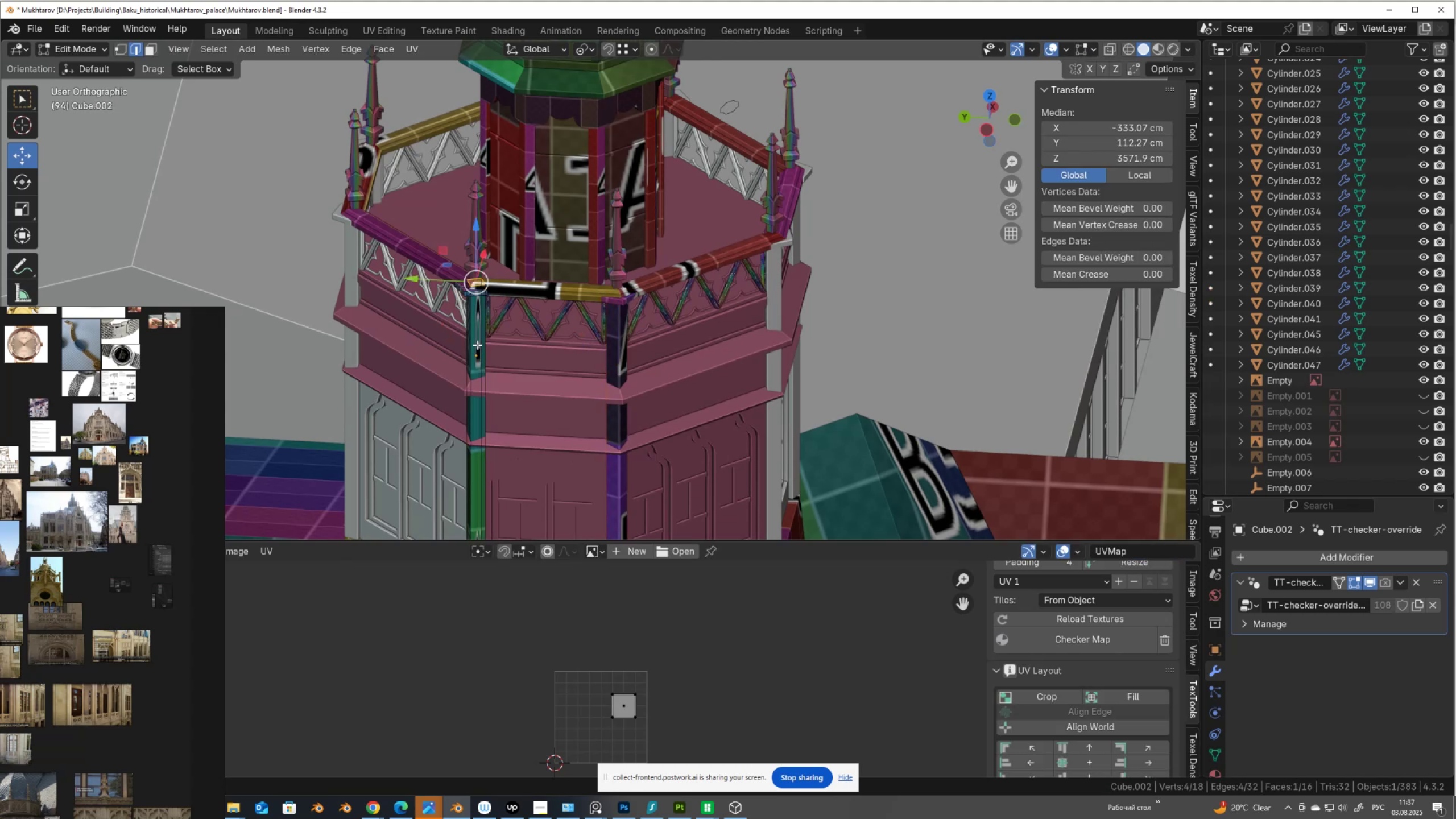 
key(Tab)
 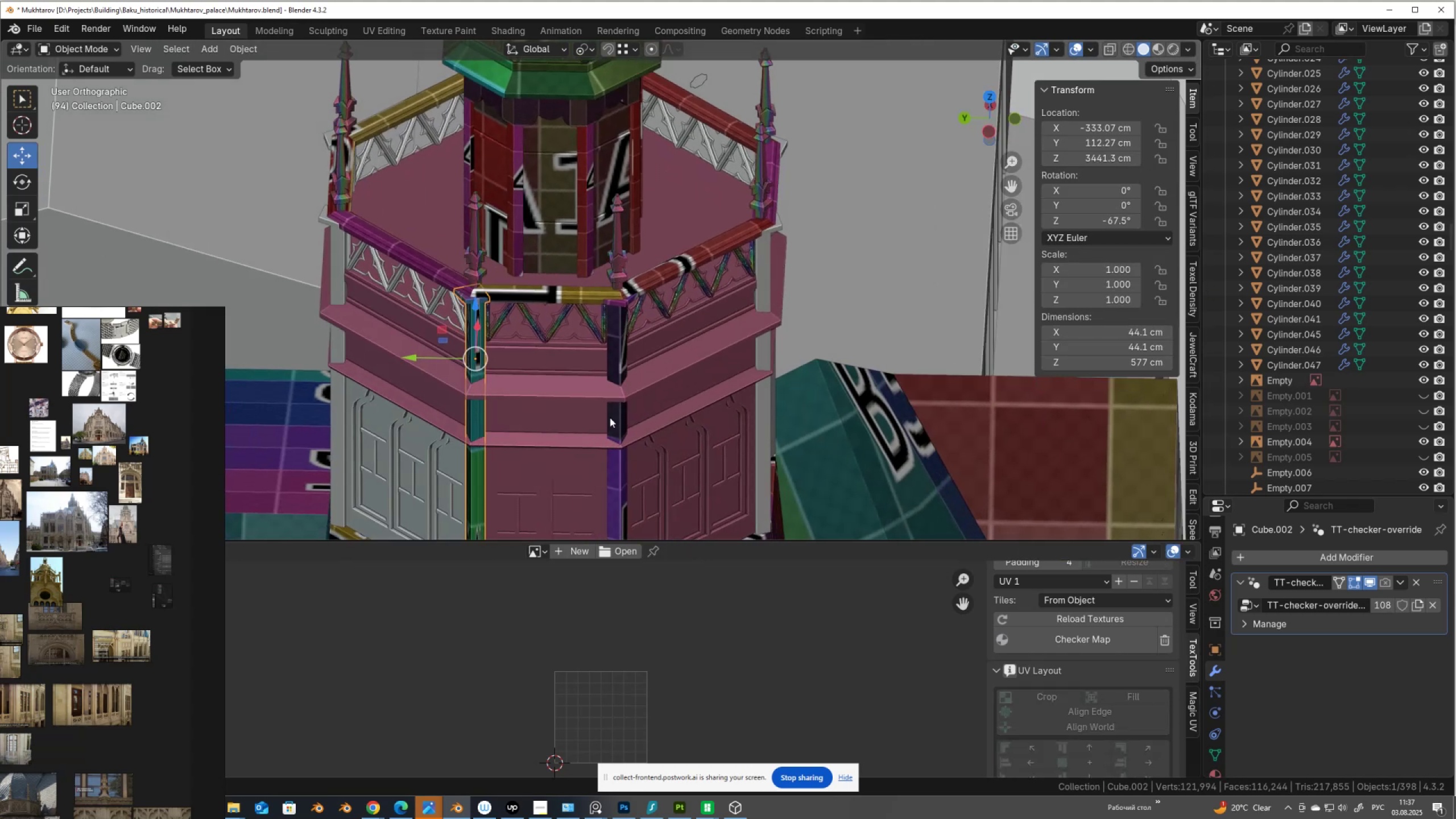 
hold_key(key=ShiftLeft, duration=0.72)
left_click([620, 353])
 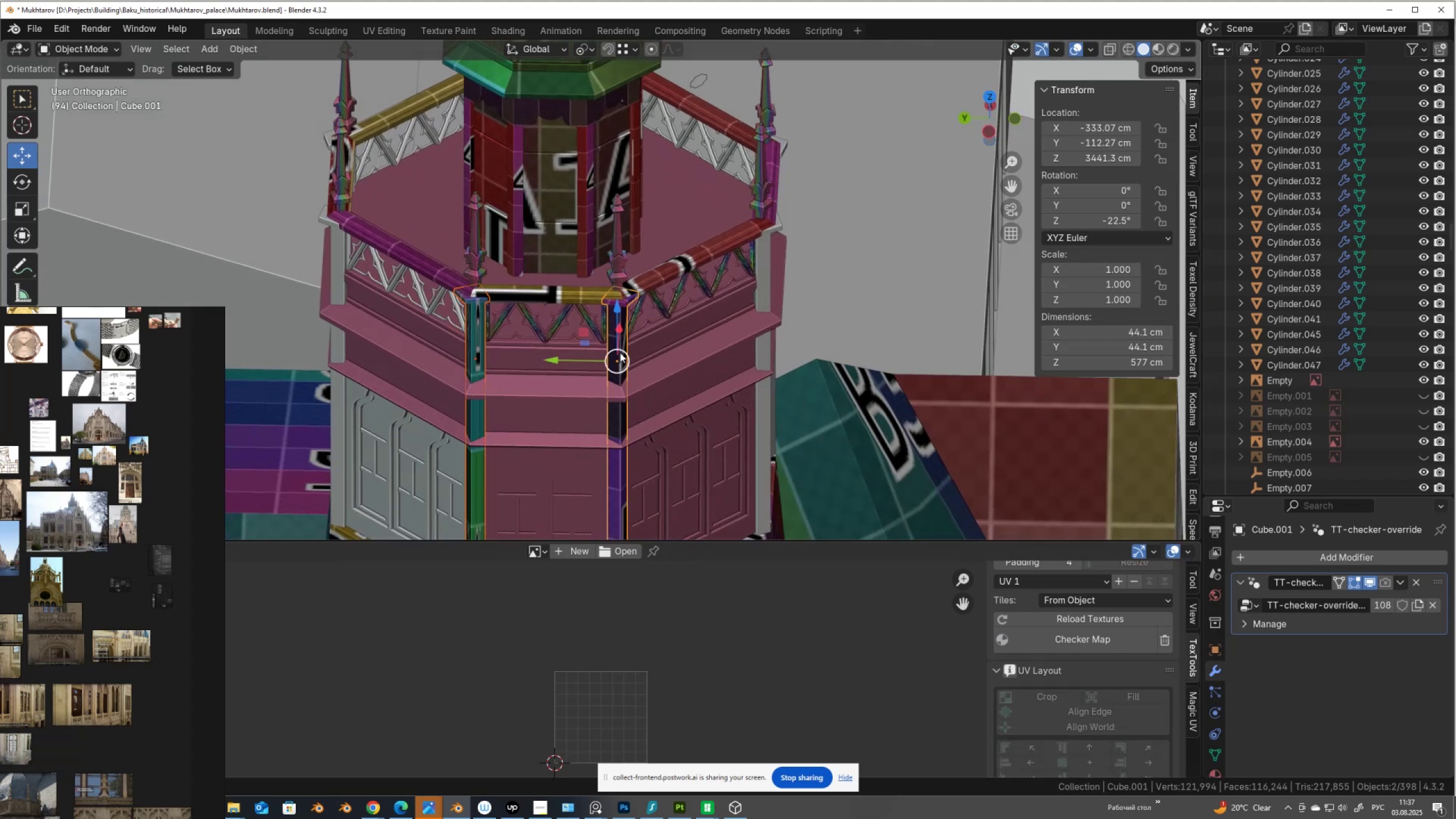 
key(Control+L)
 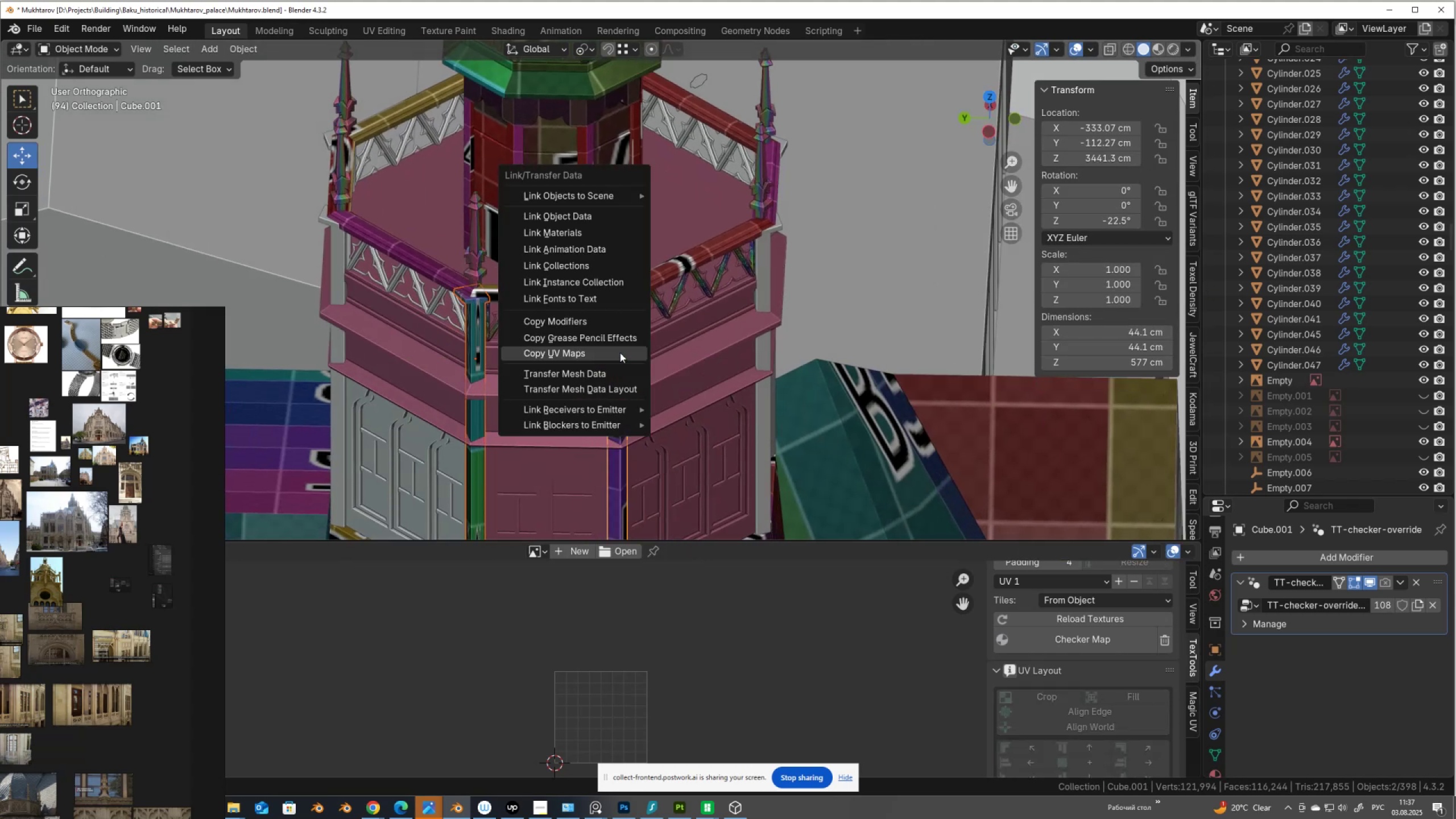 
left_click([620, 353])
 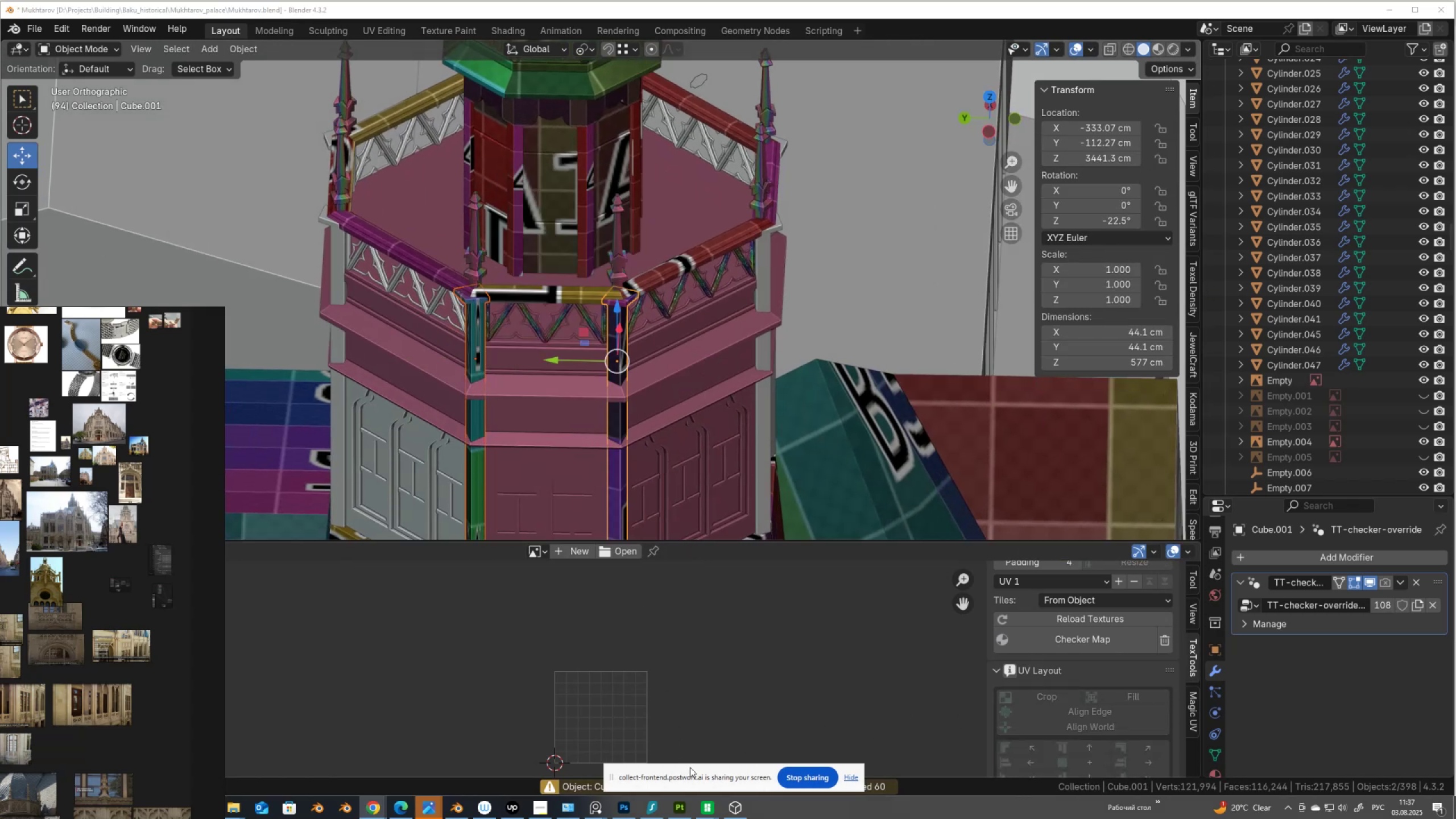 
scroll: coordinate [537, 468], scroll_direction: down, amount: 1.0
 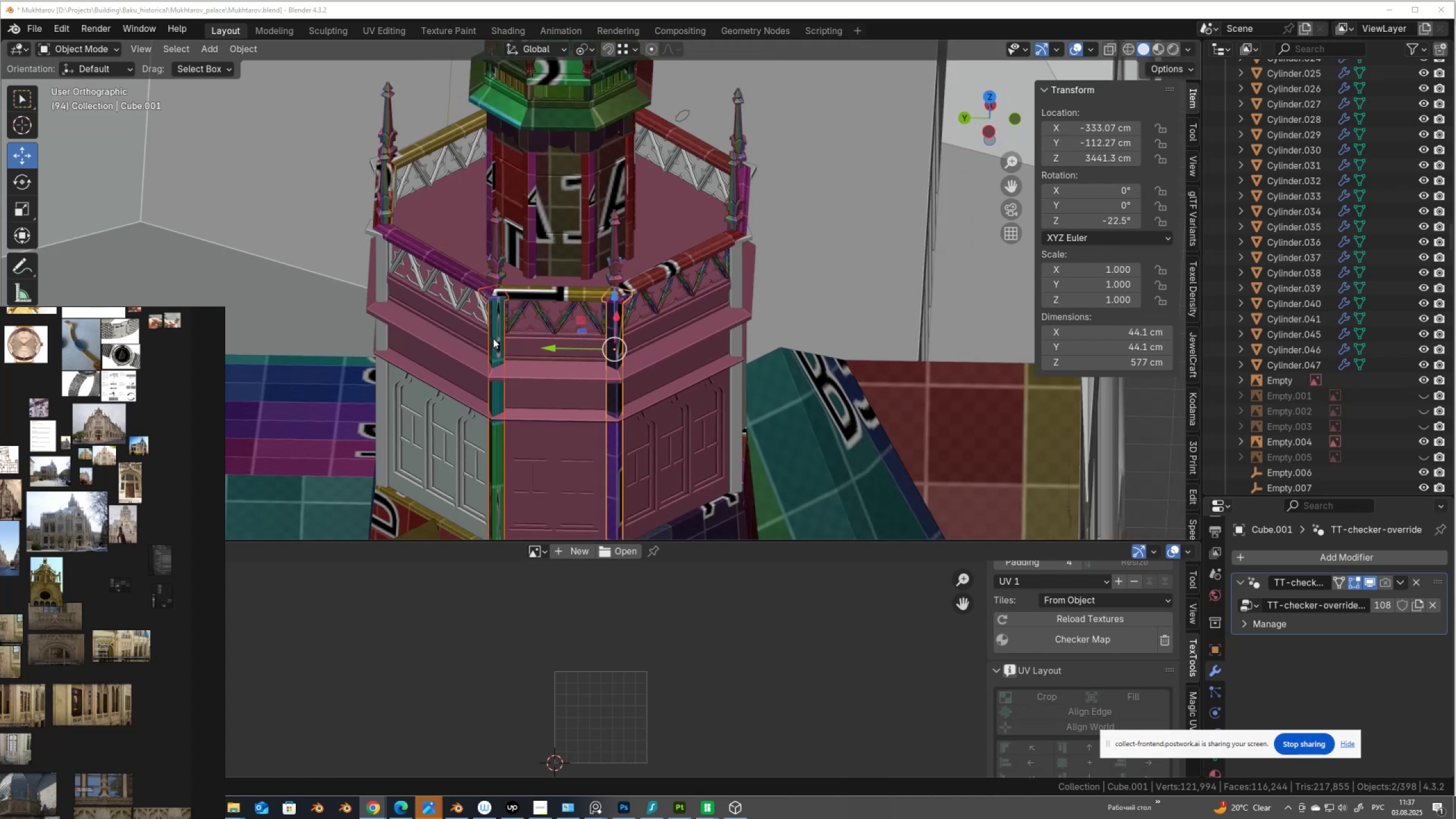 
left_click([493, 338])
 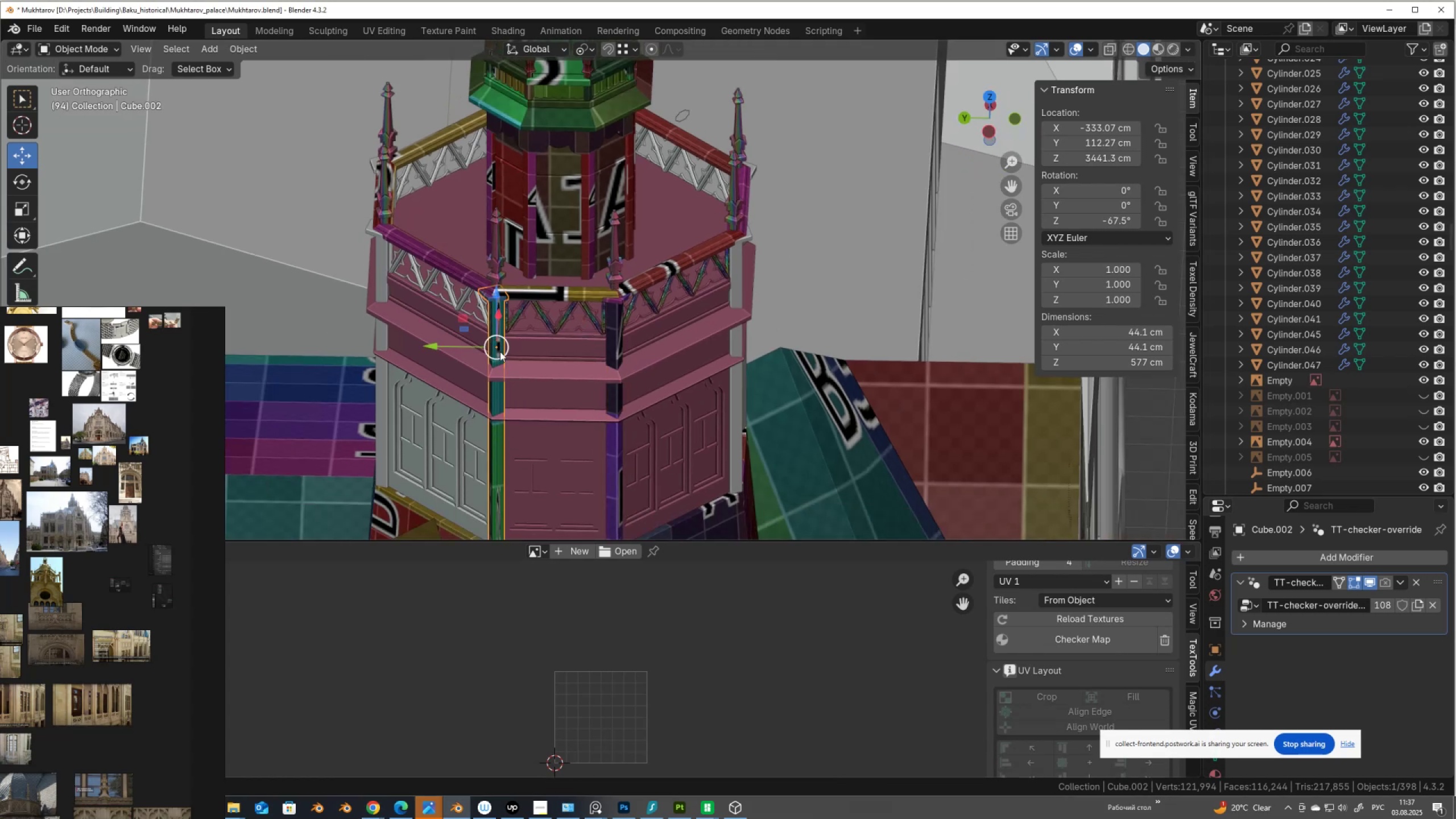 
key(Tab)
 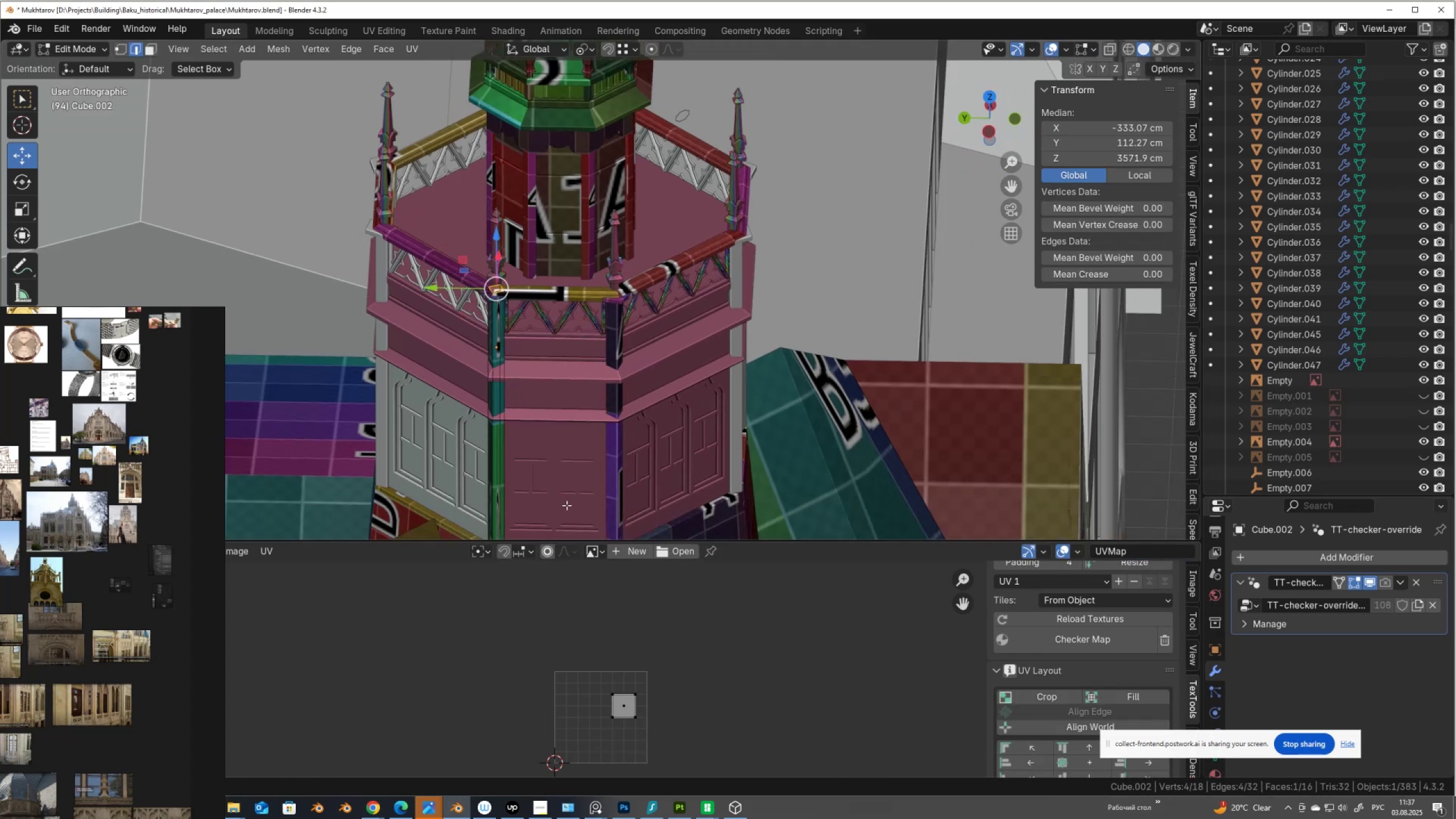 
hold_key(key=ShiftLeft, duration=0.3)
 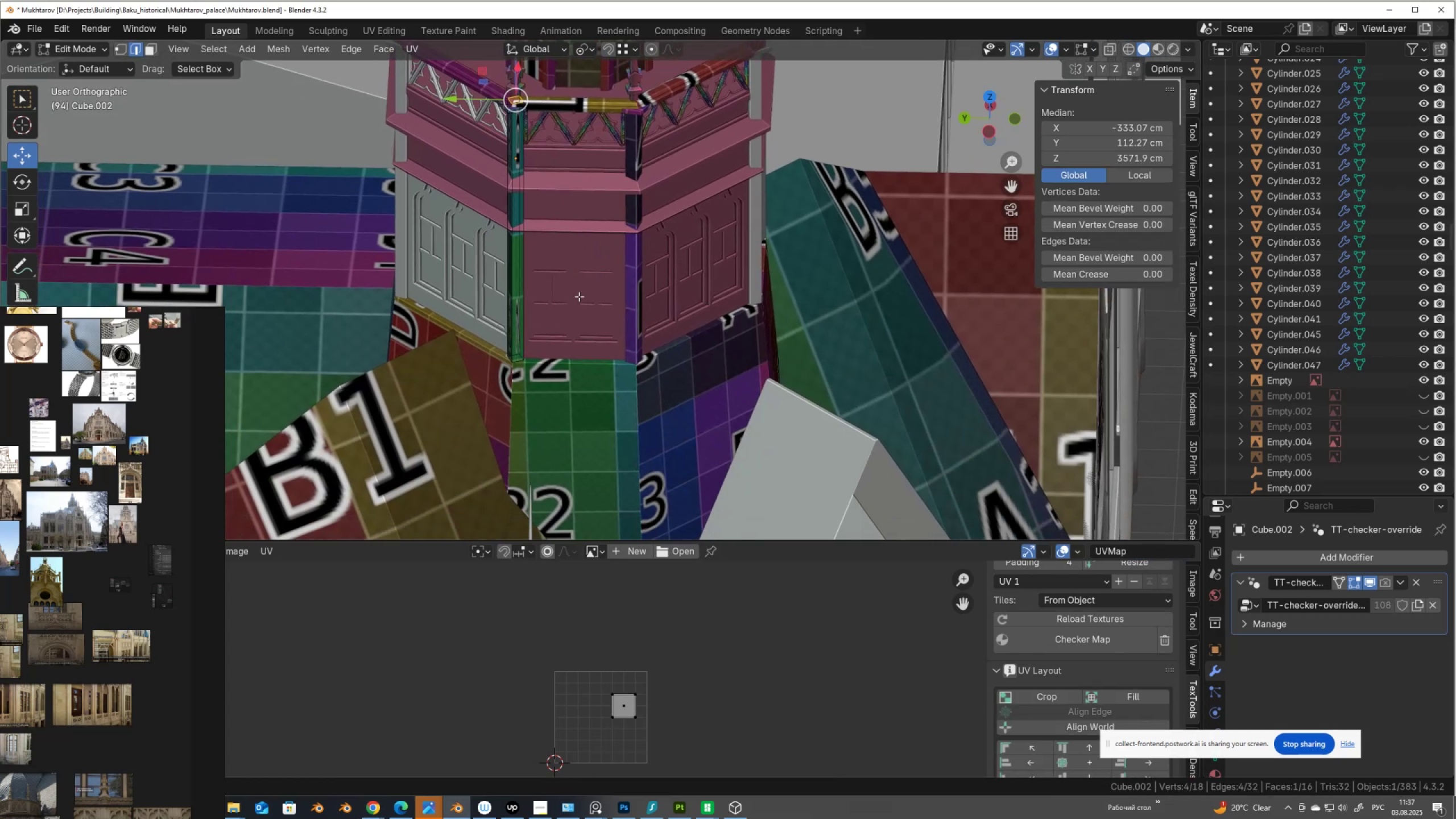 
key(Alt+AltLeft)
 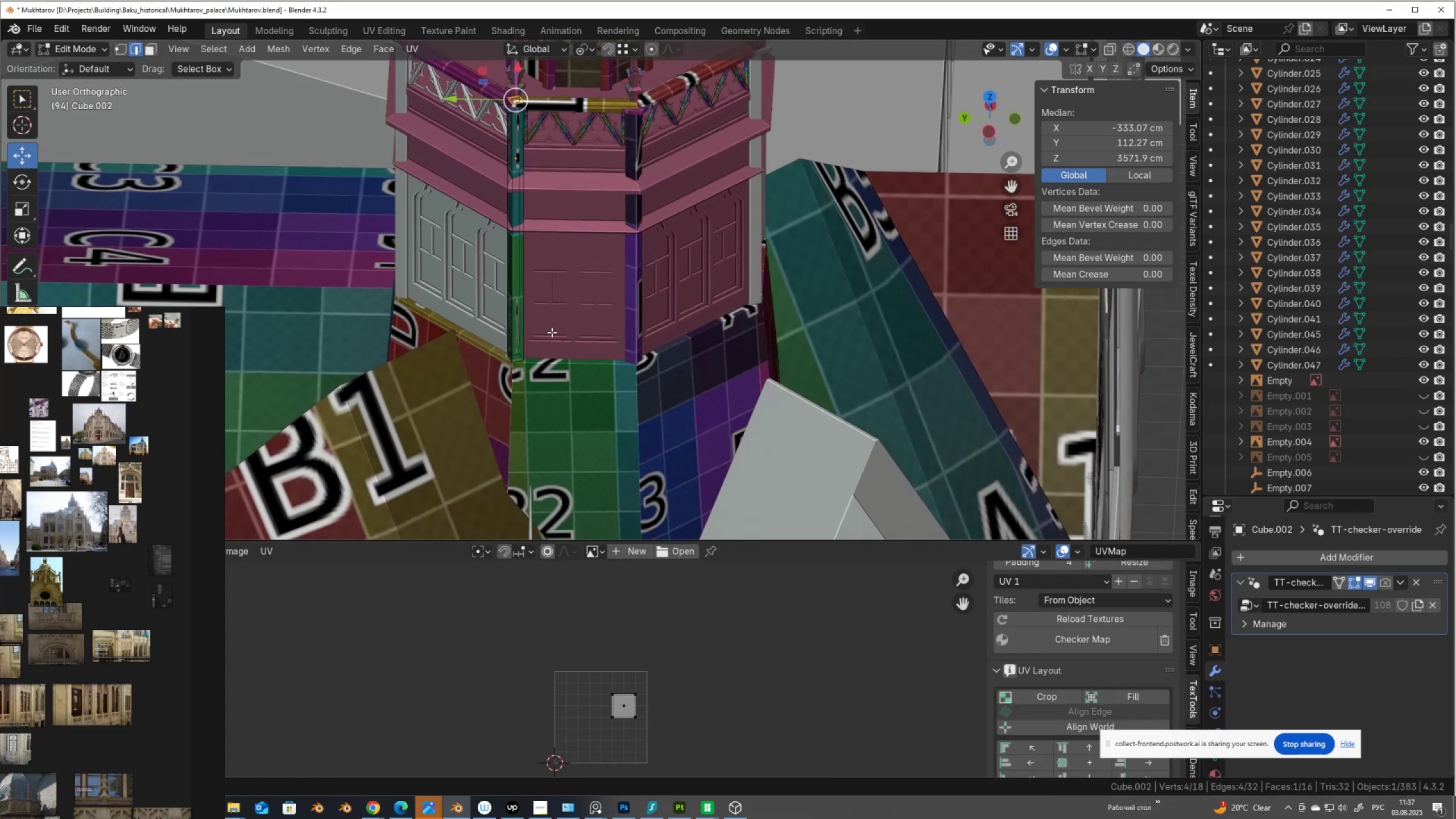 
key(Alt+Z)
 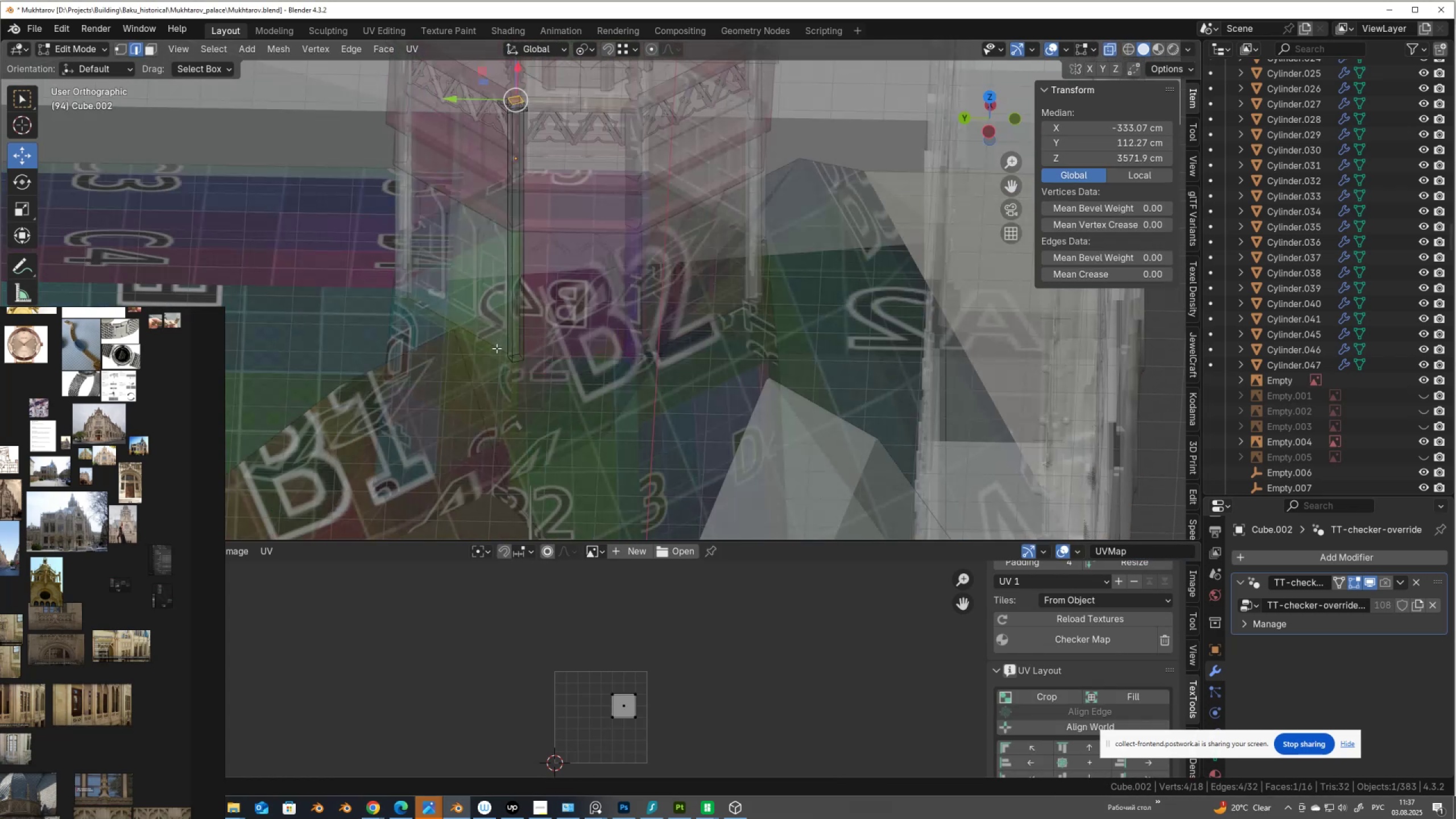 
key(3)
 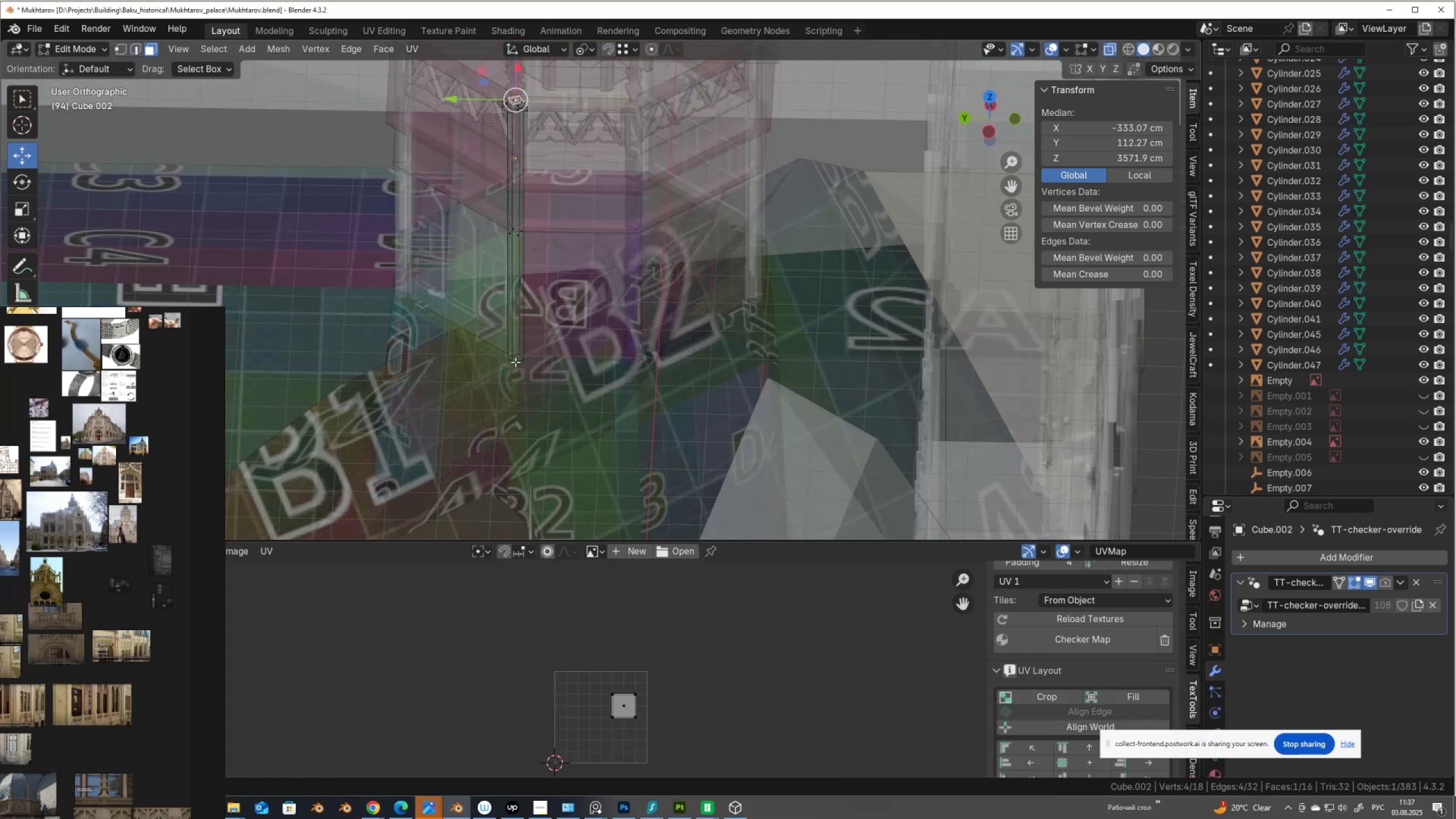 
left_click([516, 361])
 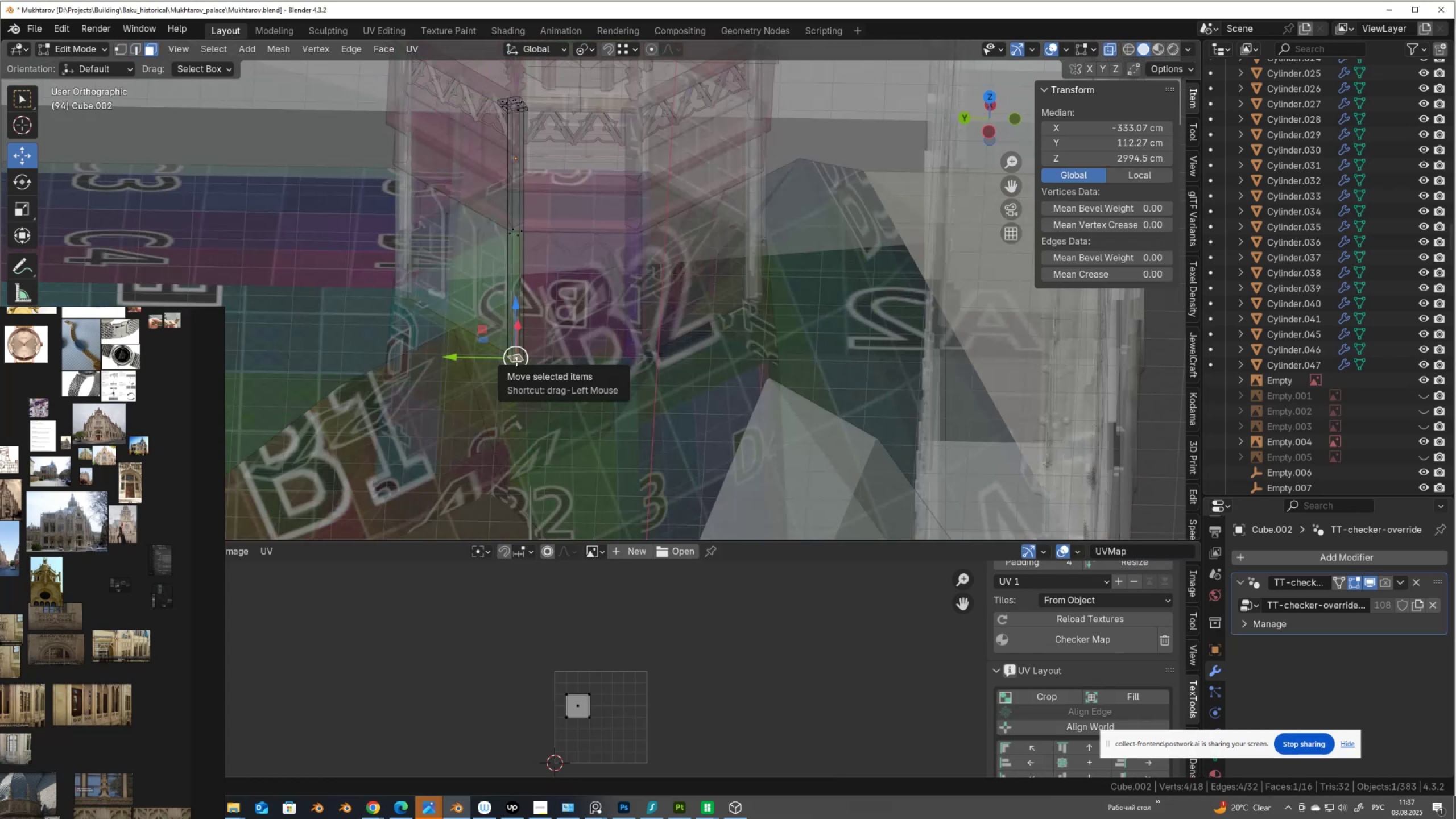 
key(X)
 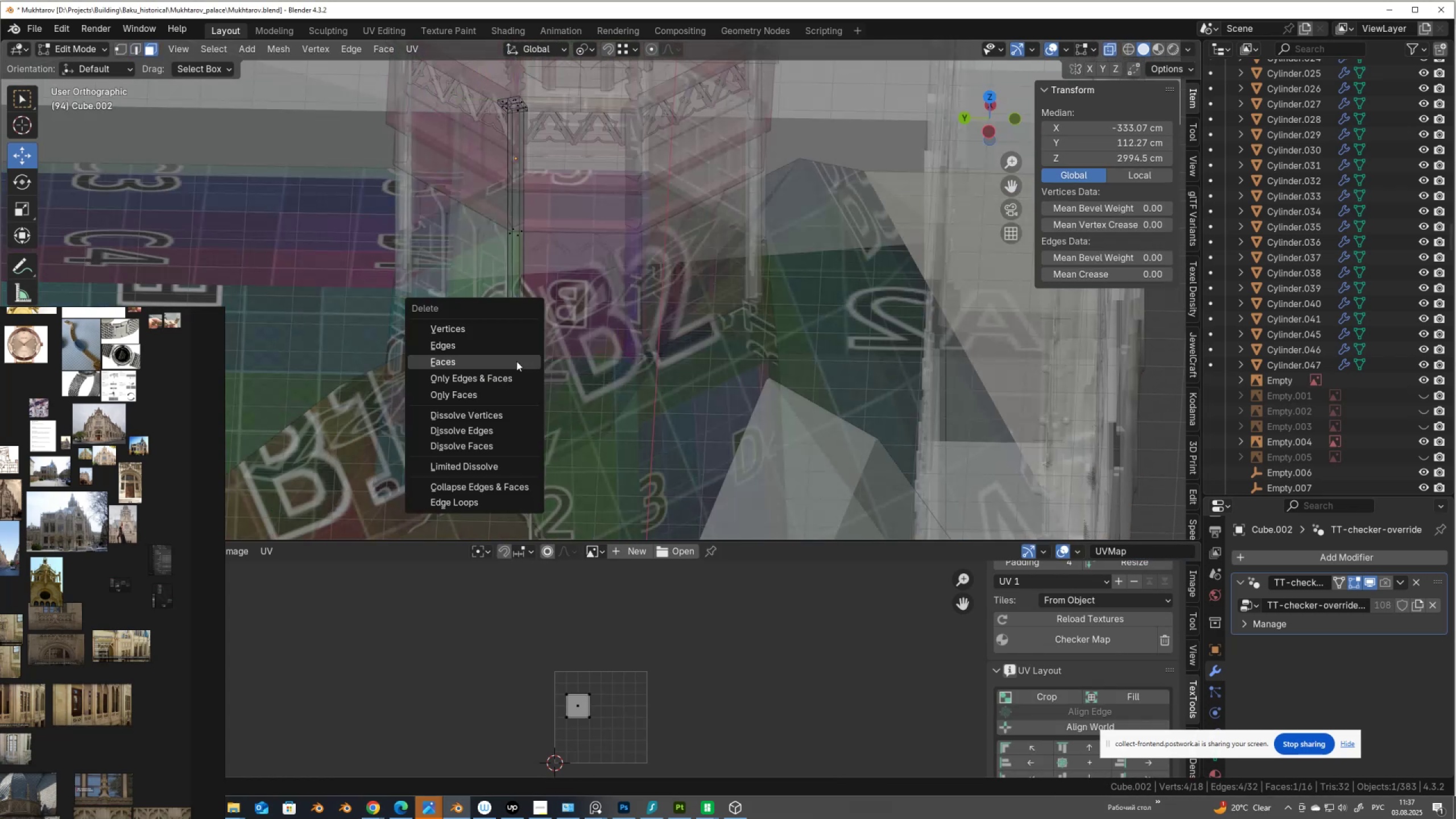 
left_click([516, 361])
 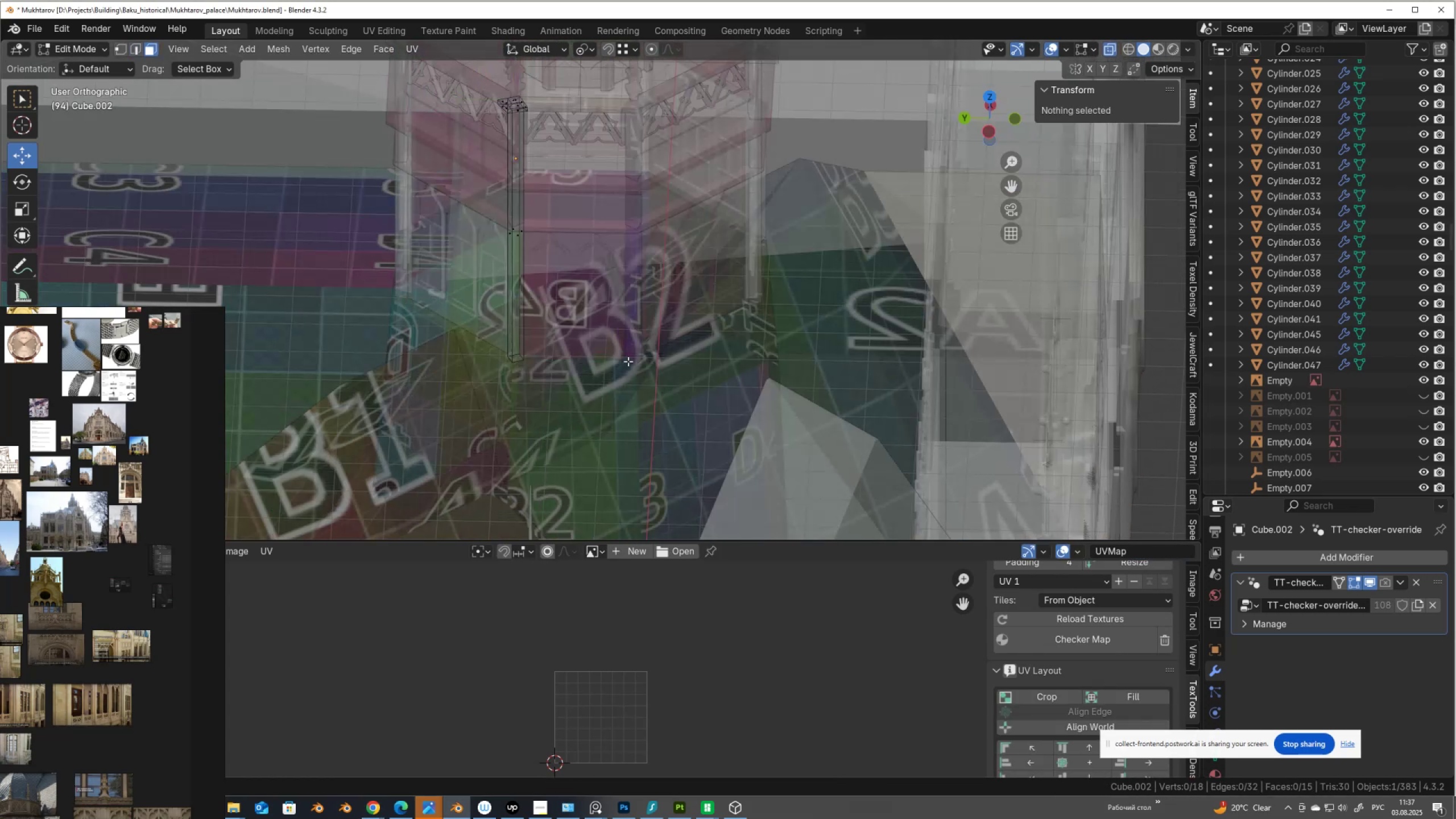 
key(Alt+AltLeft)
 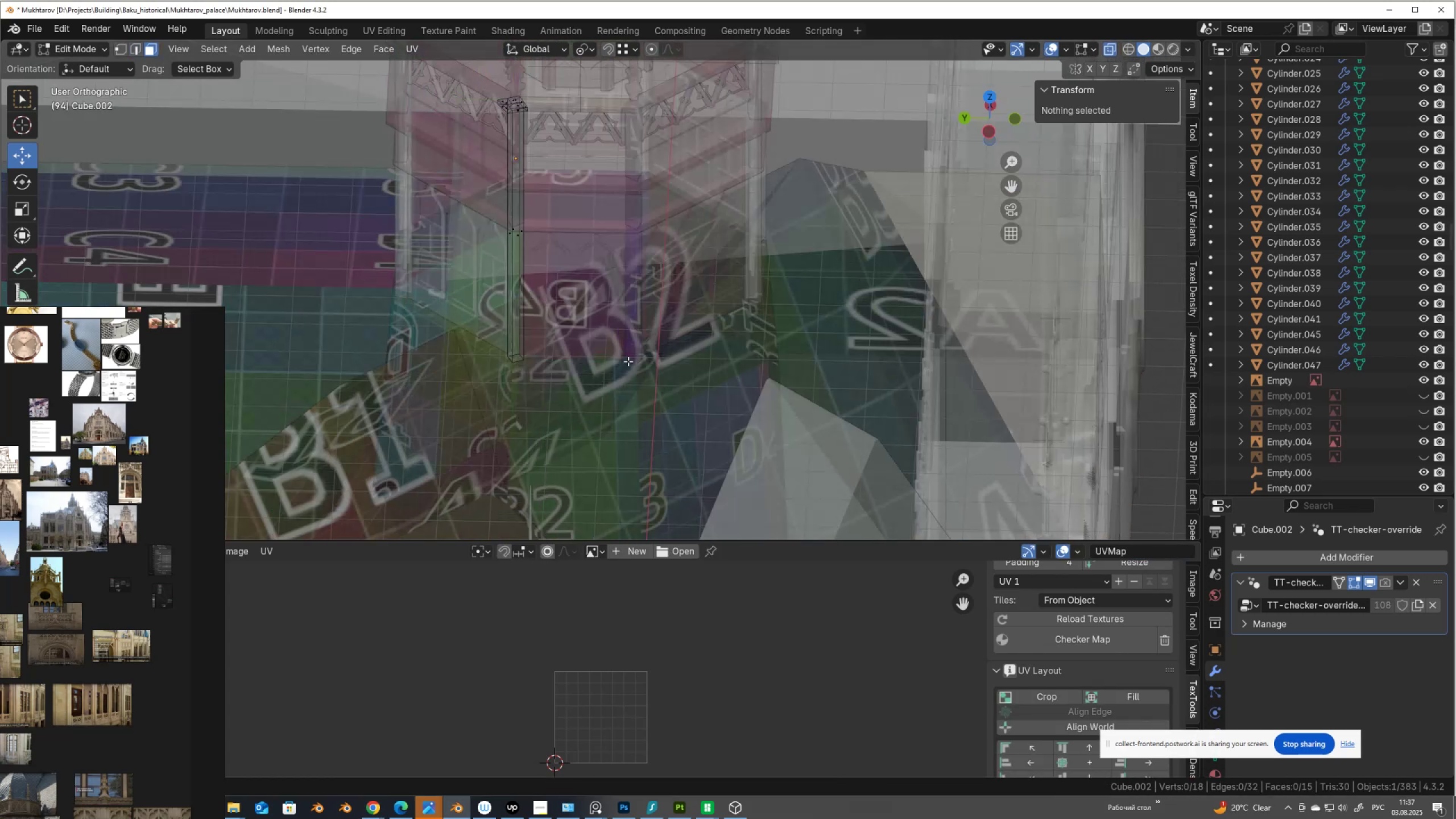 
key(Alt+Z)
 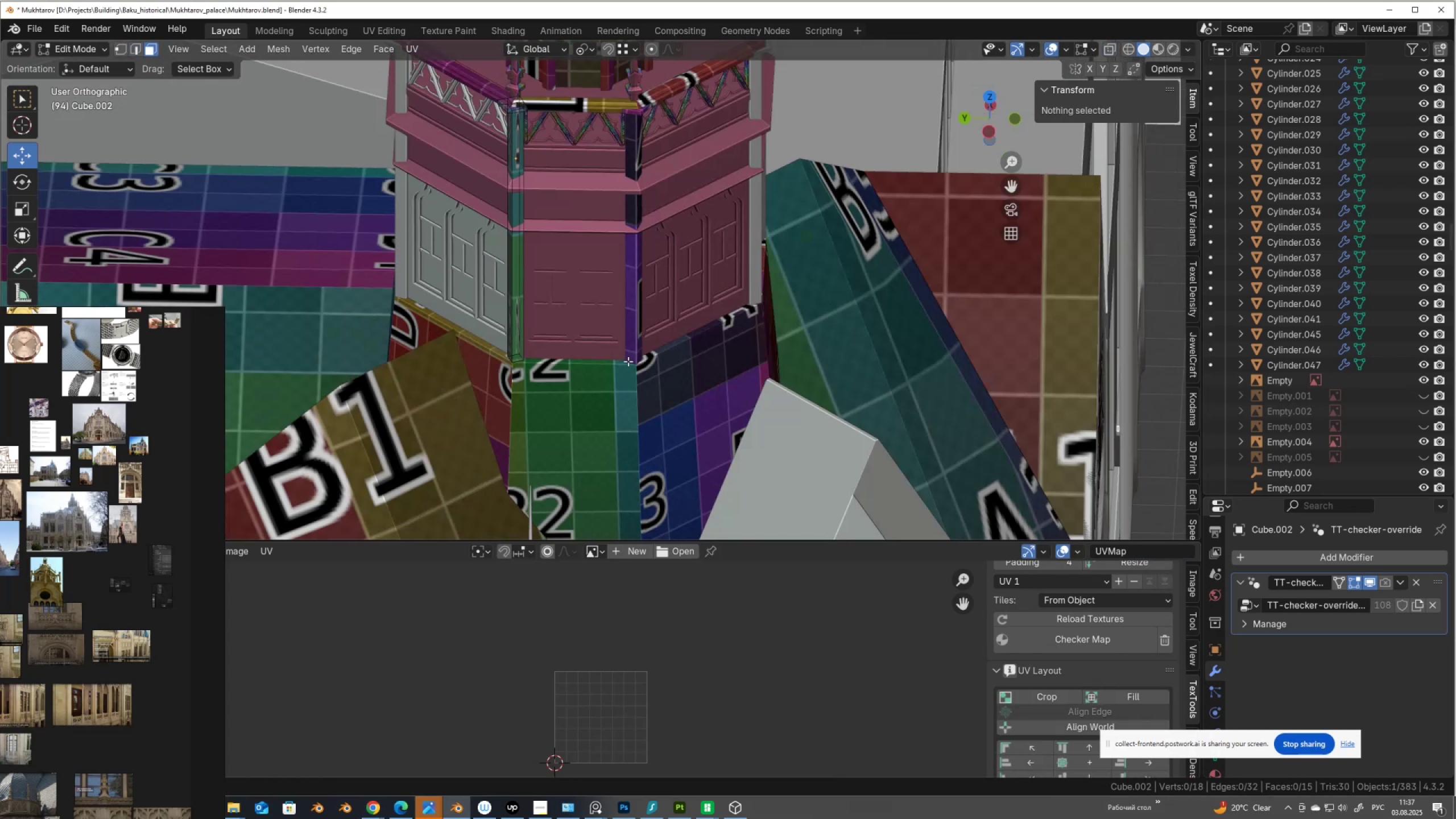 
key(Tab)
 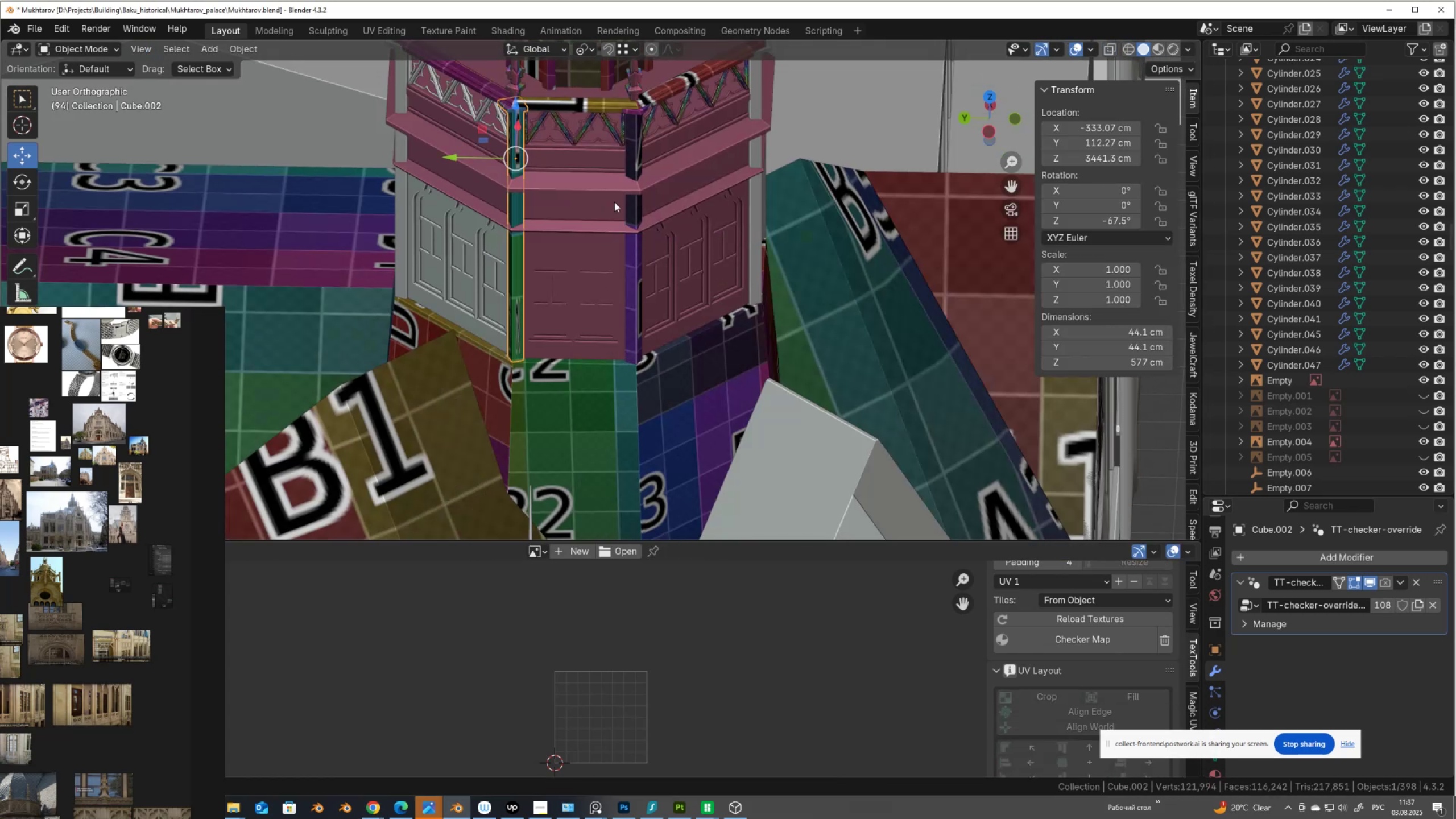 
hold_key(key=ShiftLeft, duration=0.4)
left_click([638, 153])
 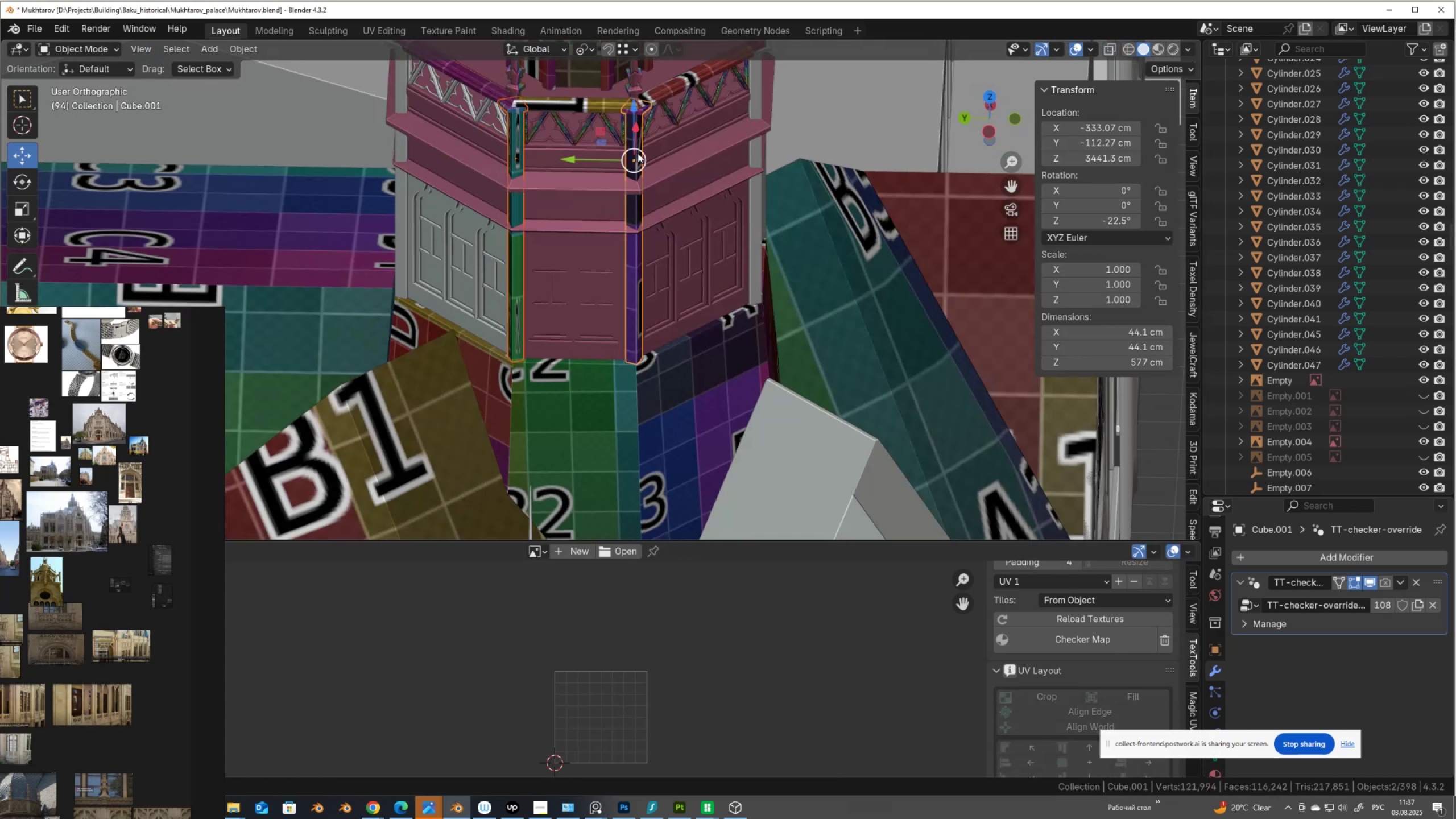 
key(Control+Shift+L)
 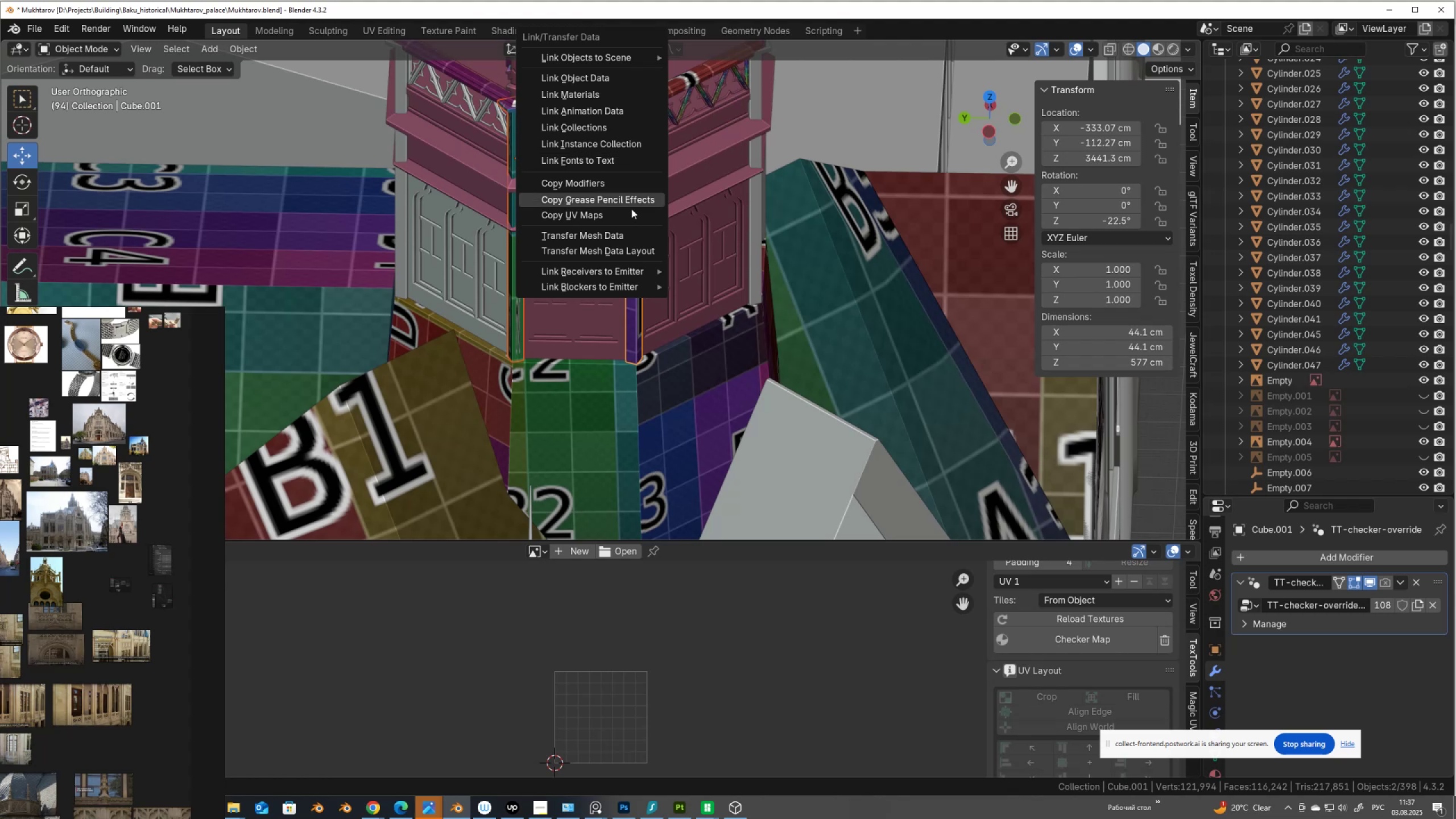 
left_click([630, 214])
 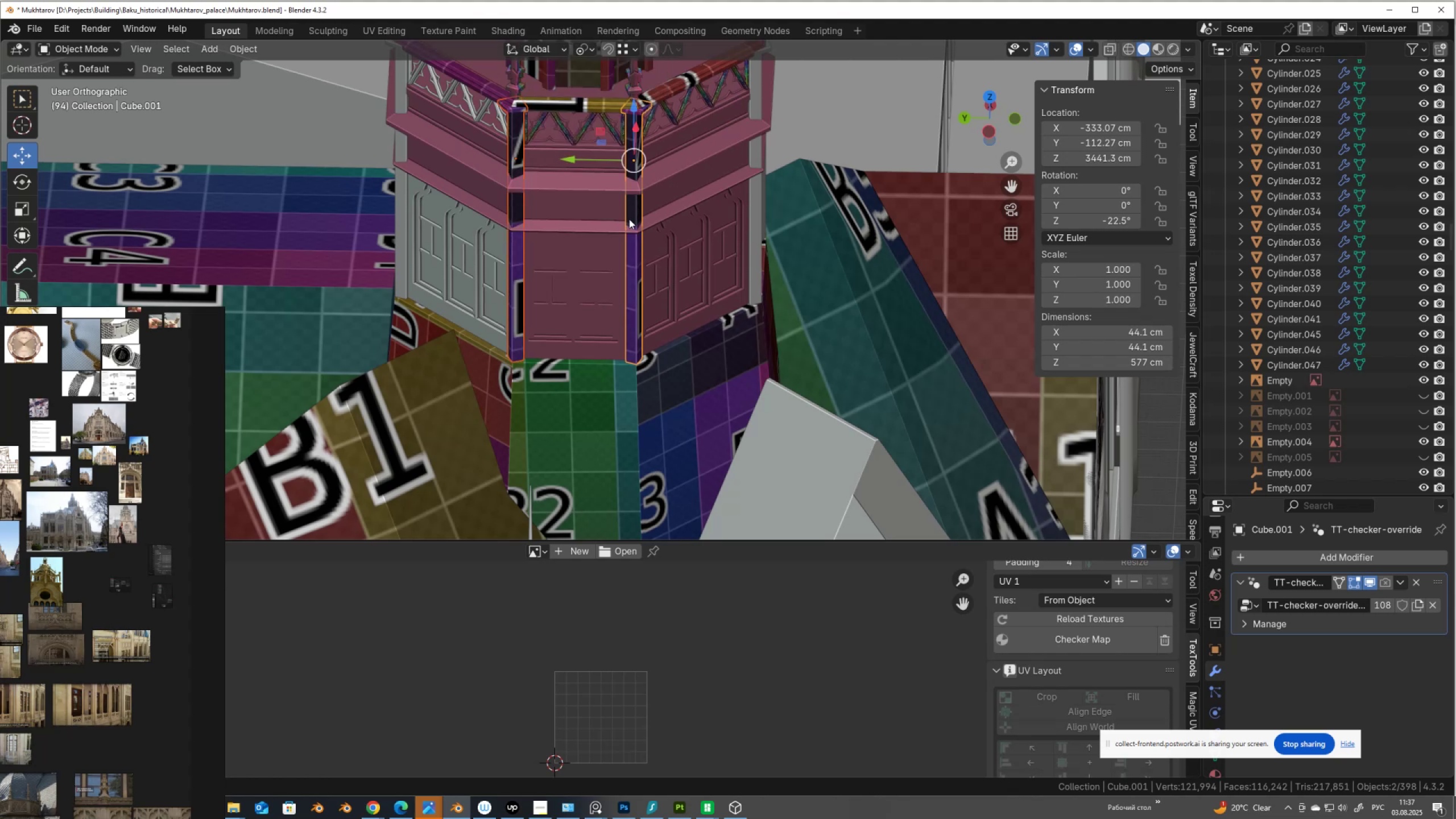 
scroll: coordinate [626, 258], scroll_direction: down, amount: 3.0
 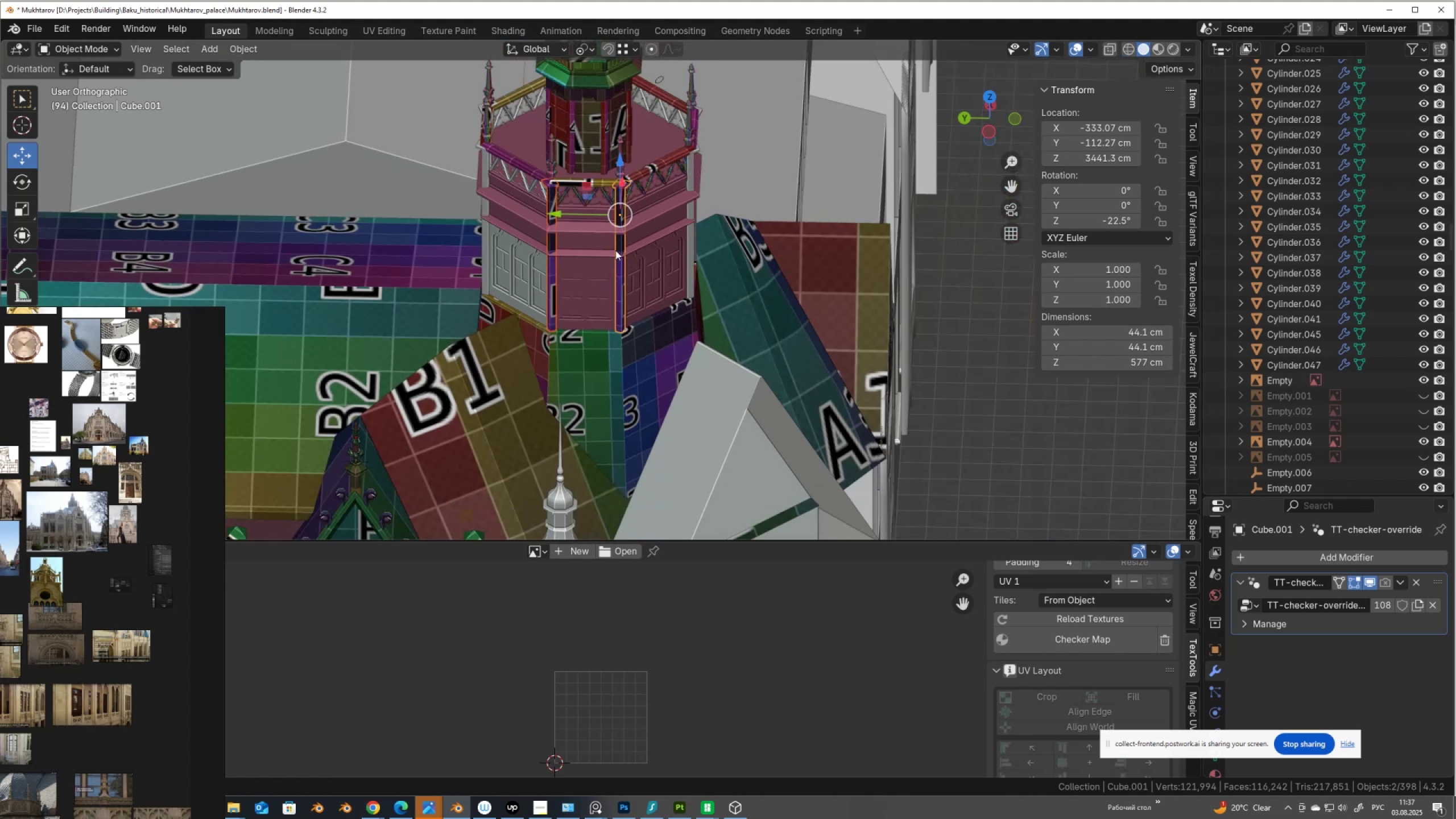 
hold_key(key=ShiftLeft, duration=0.58)
 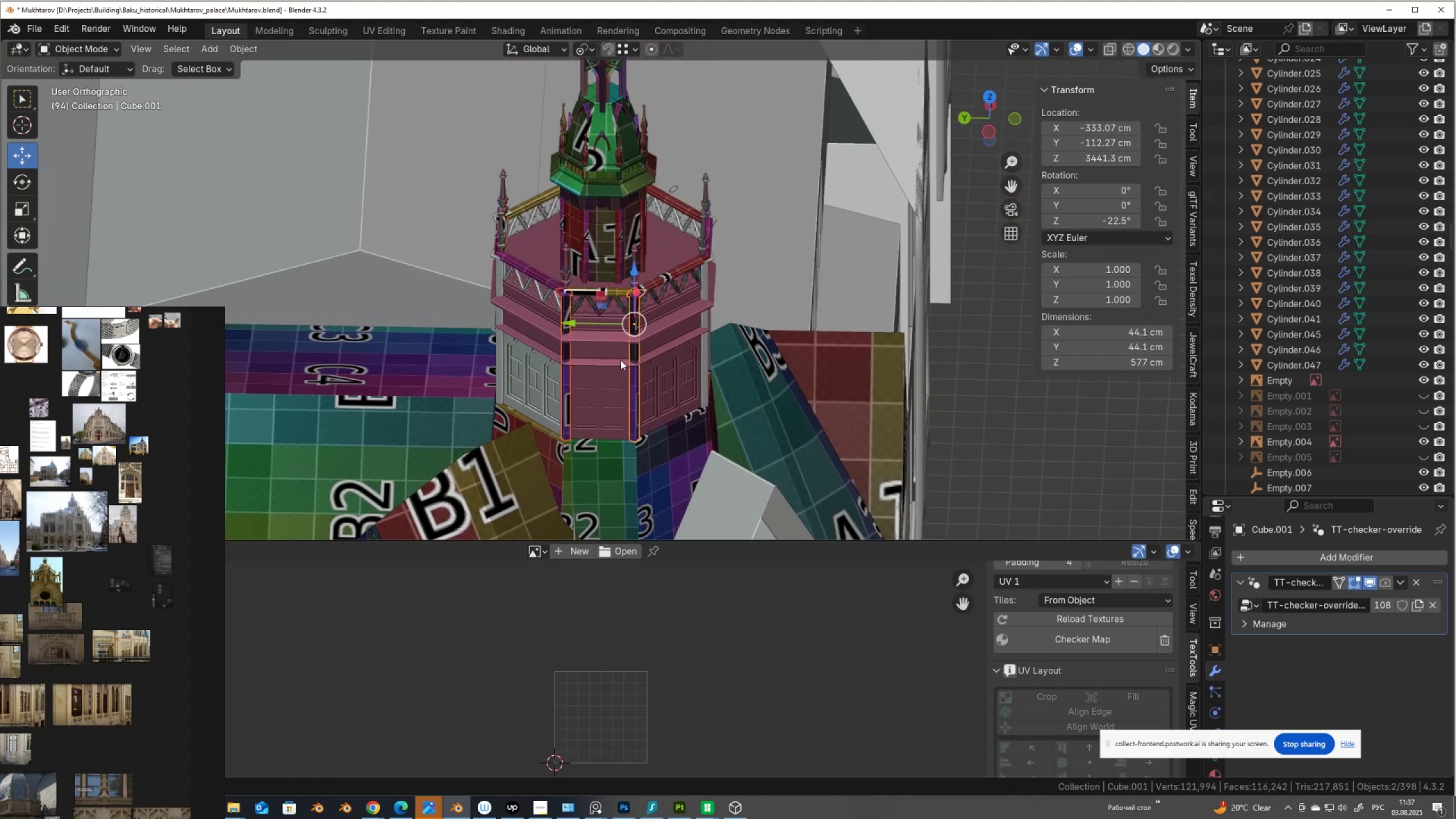 
scroll: coordinate [621, 360], scroll_direction: up, amount: 2.0
 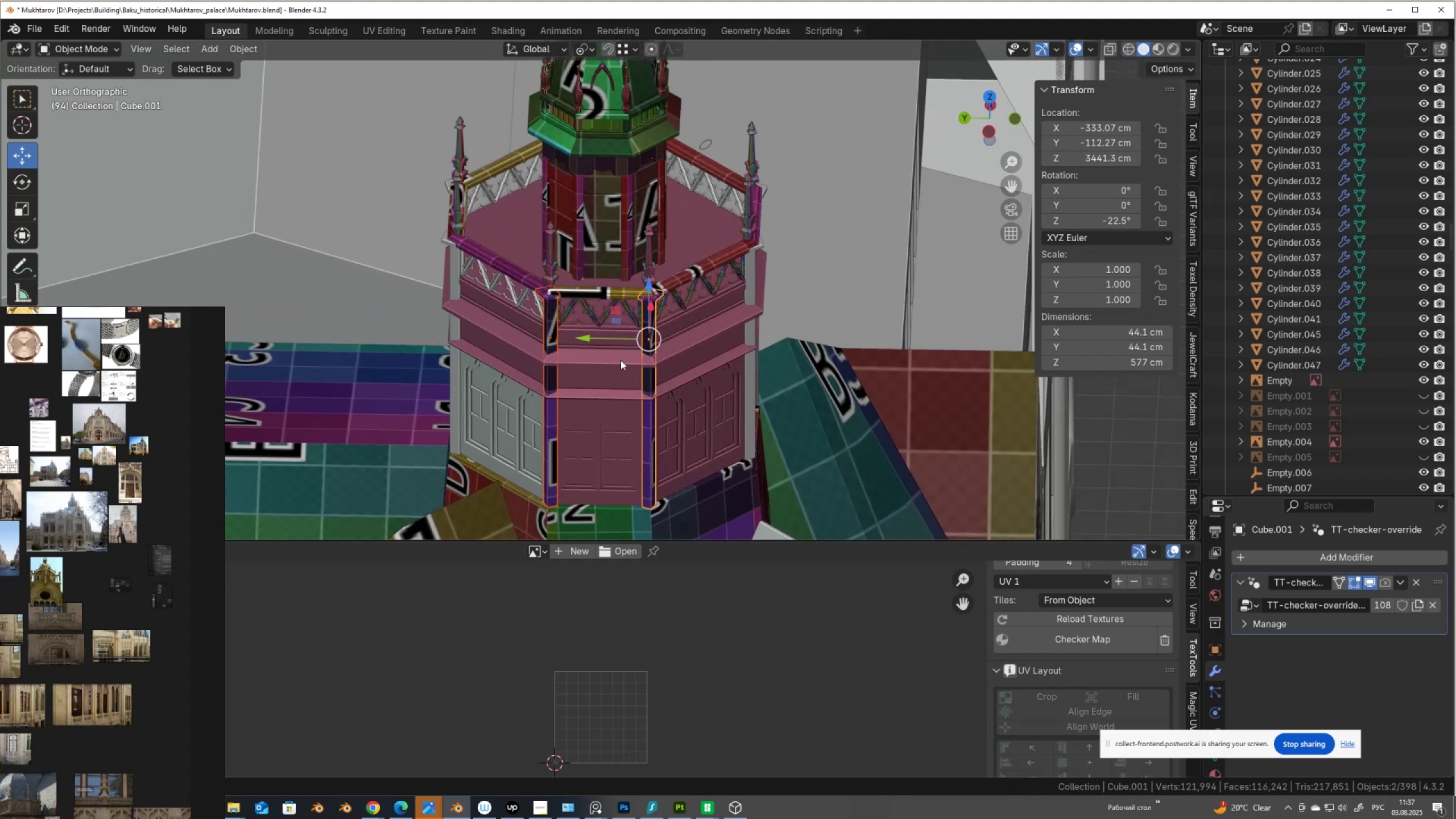 
hold_key(key=ControlLeft, duration=0.36)
 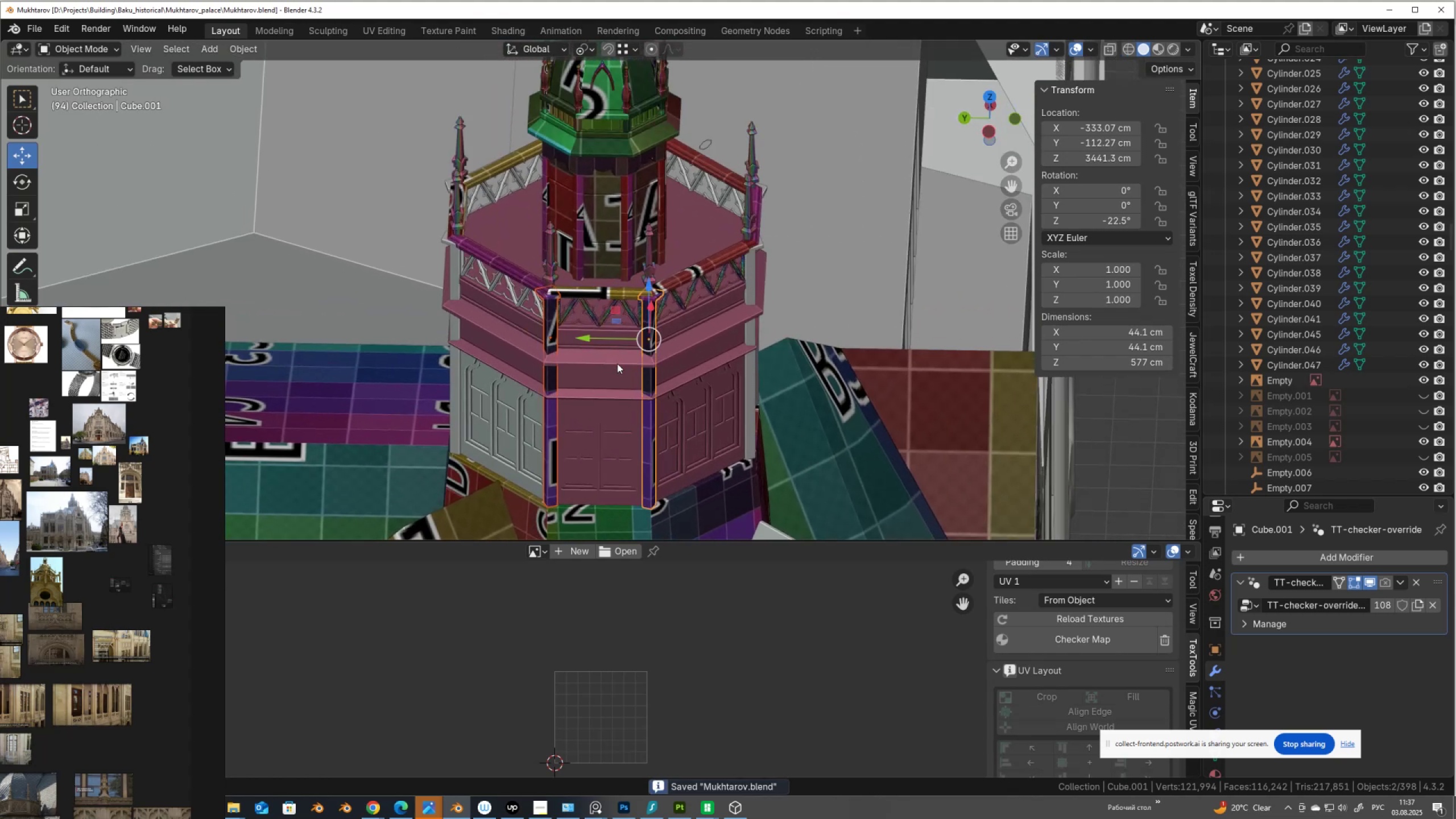 
key(S)
 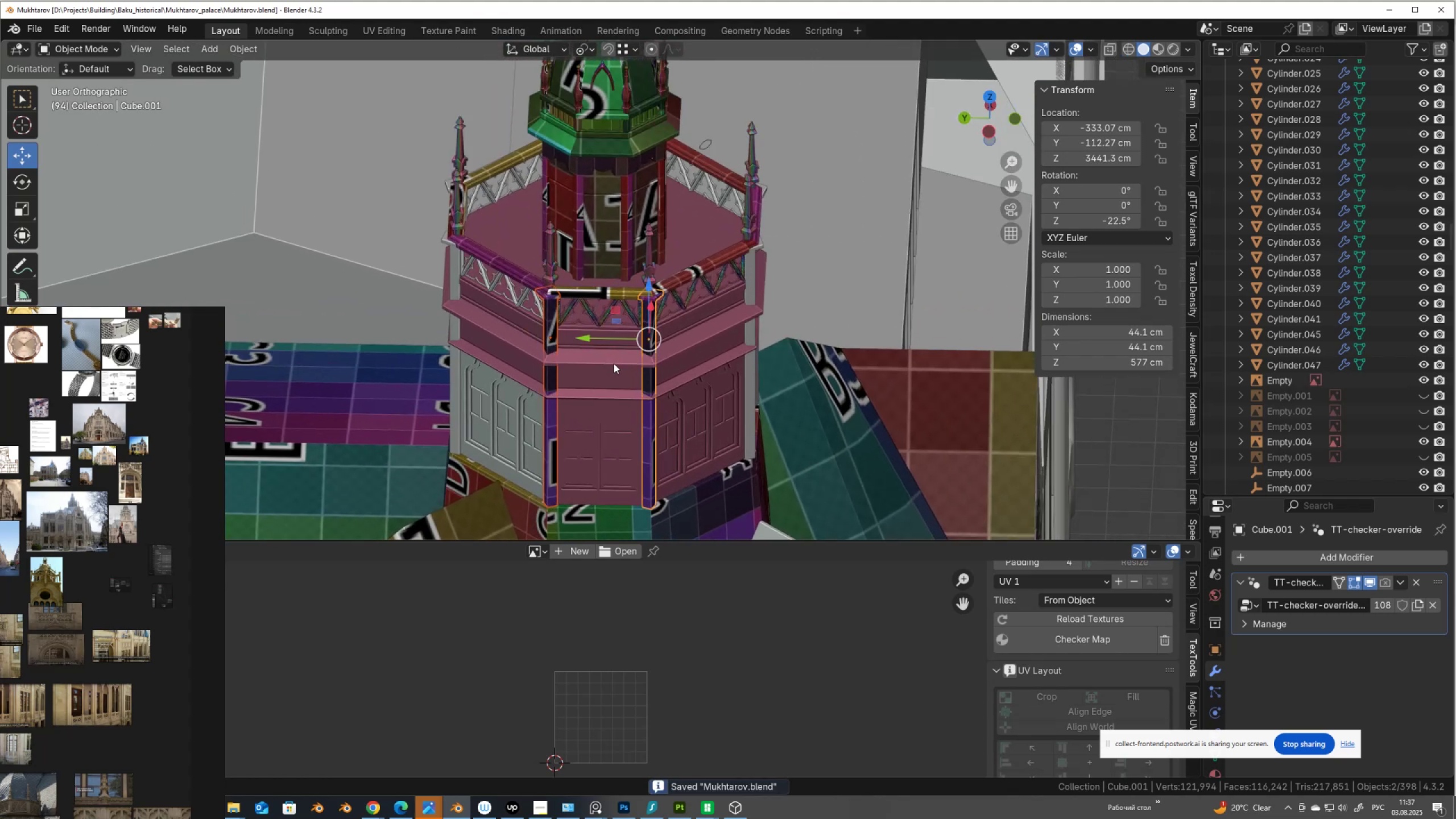 
left_click([613, 361])
 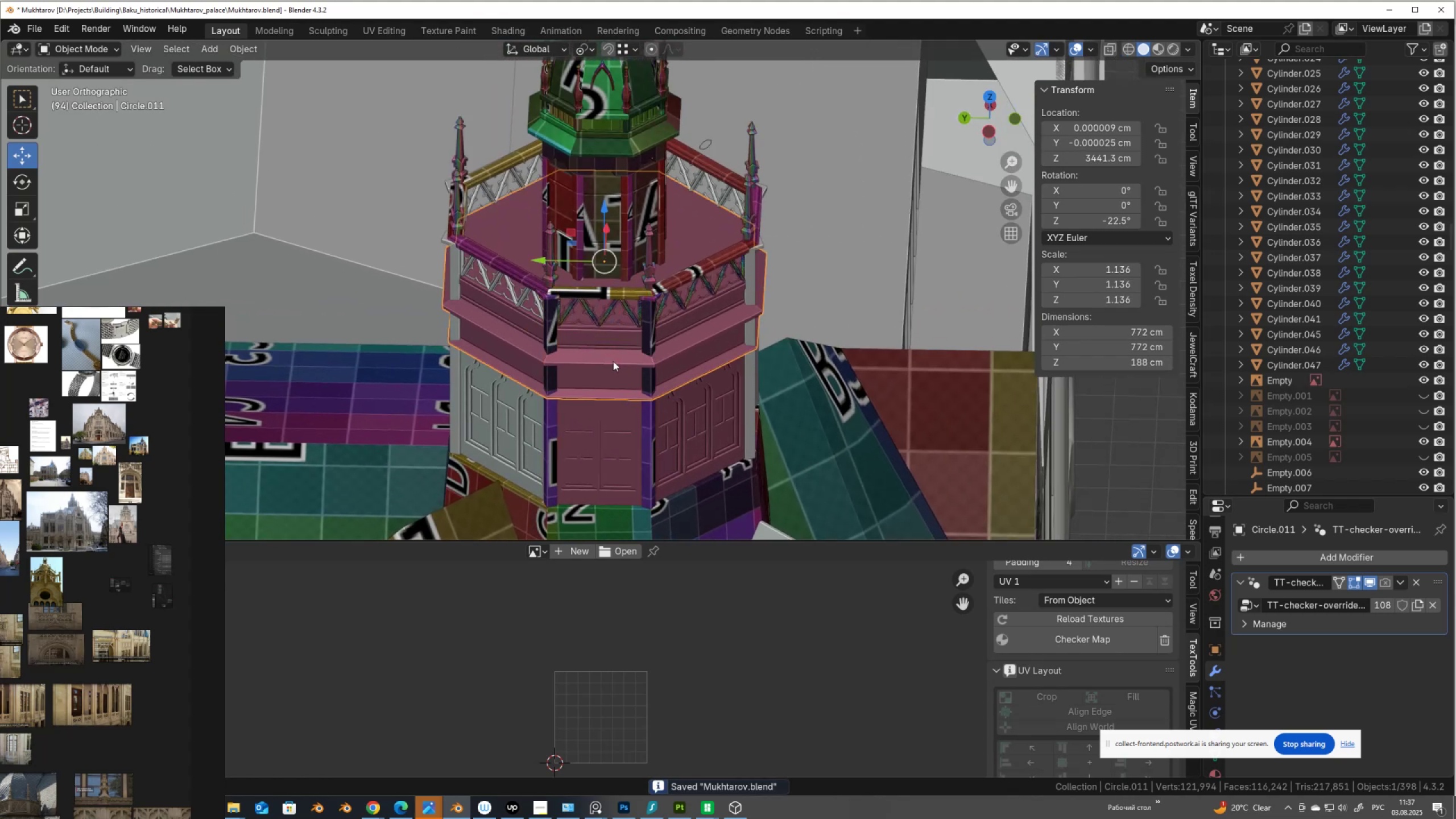 
key(Tab)
 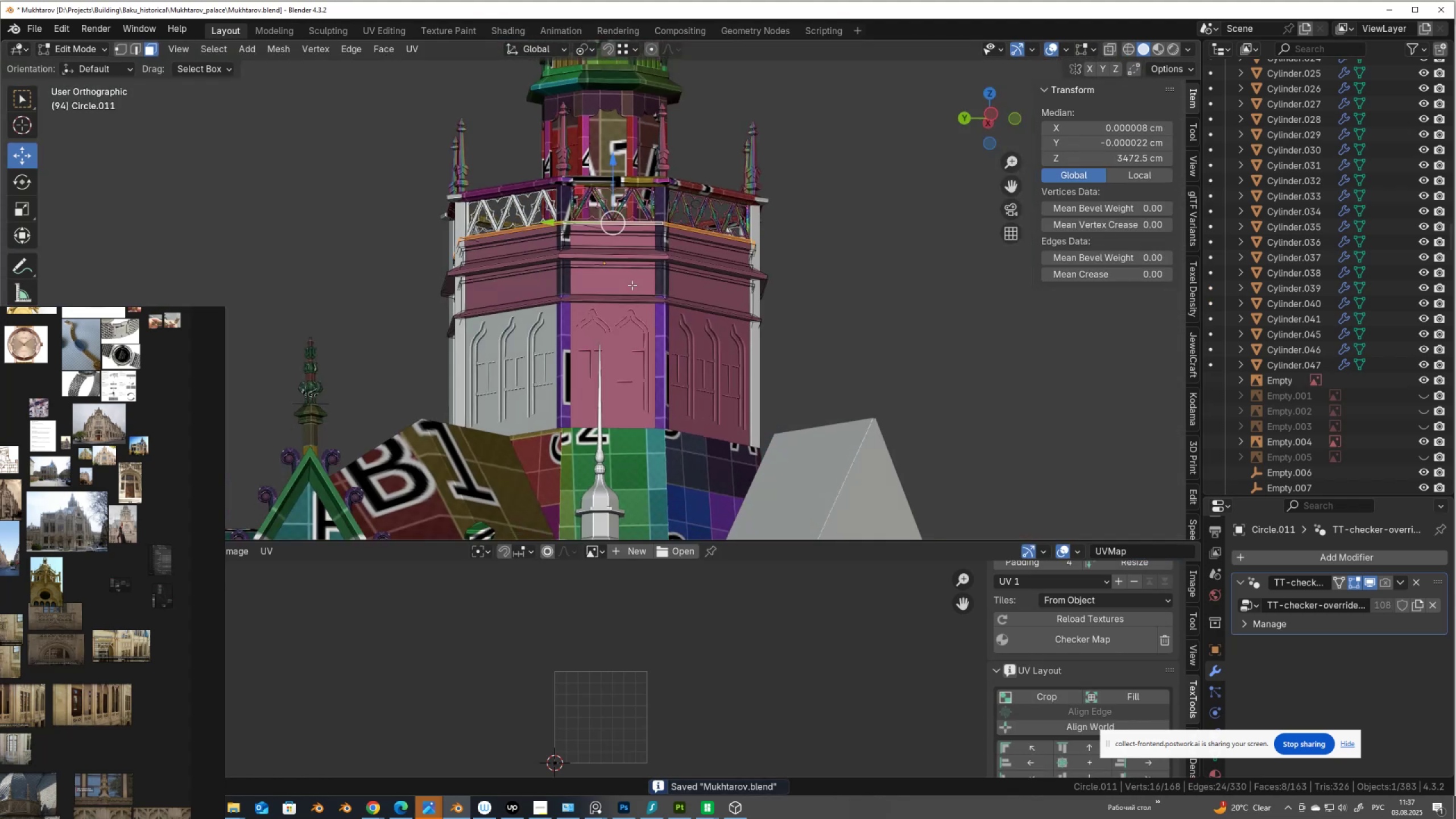 
key(Alt+AltLeft)
 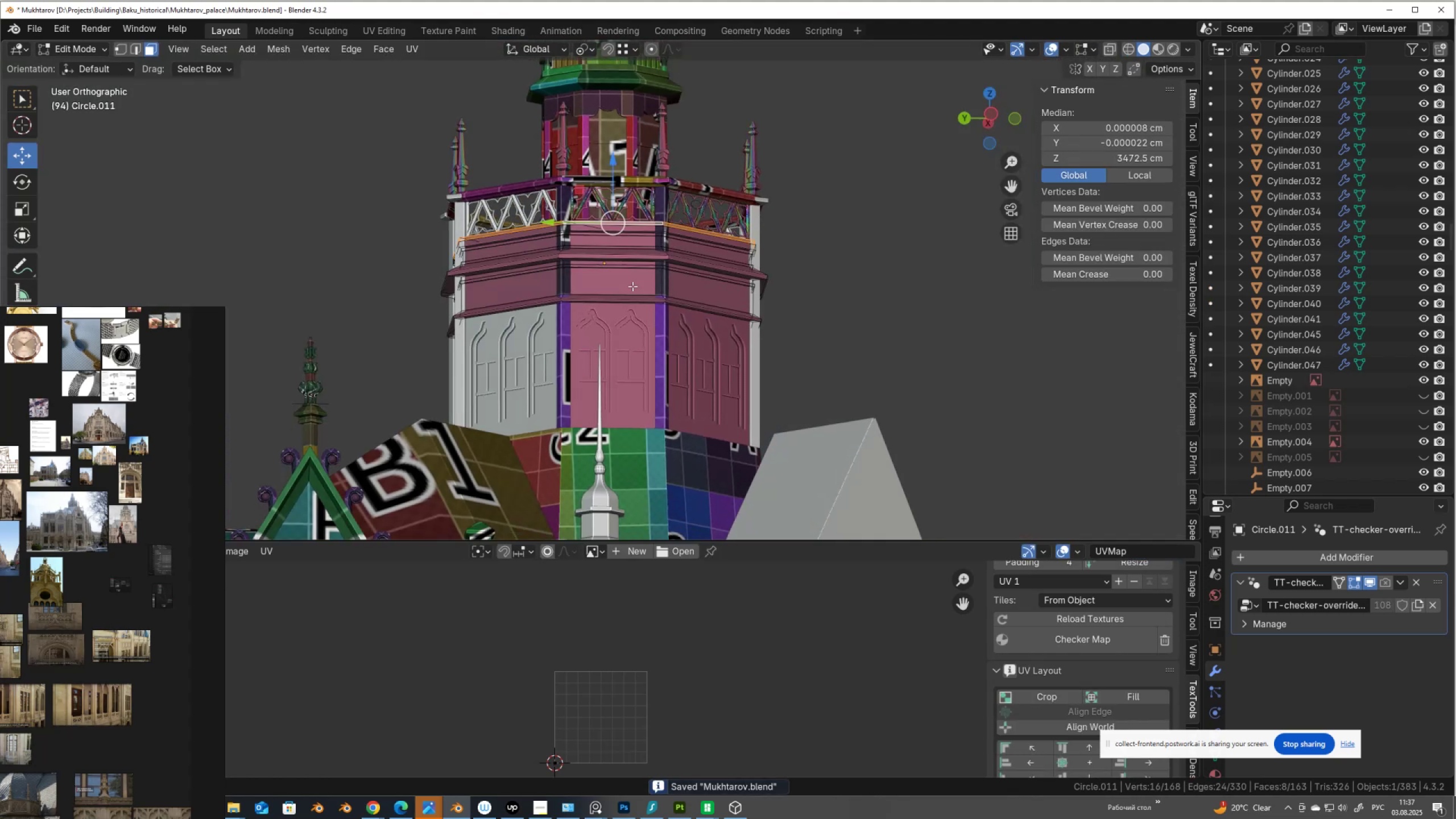 
key(Alt+Z)
 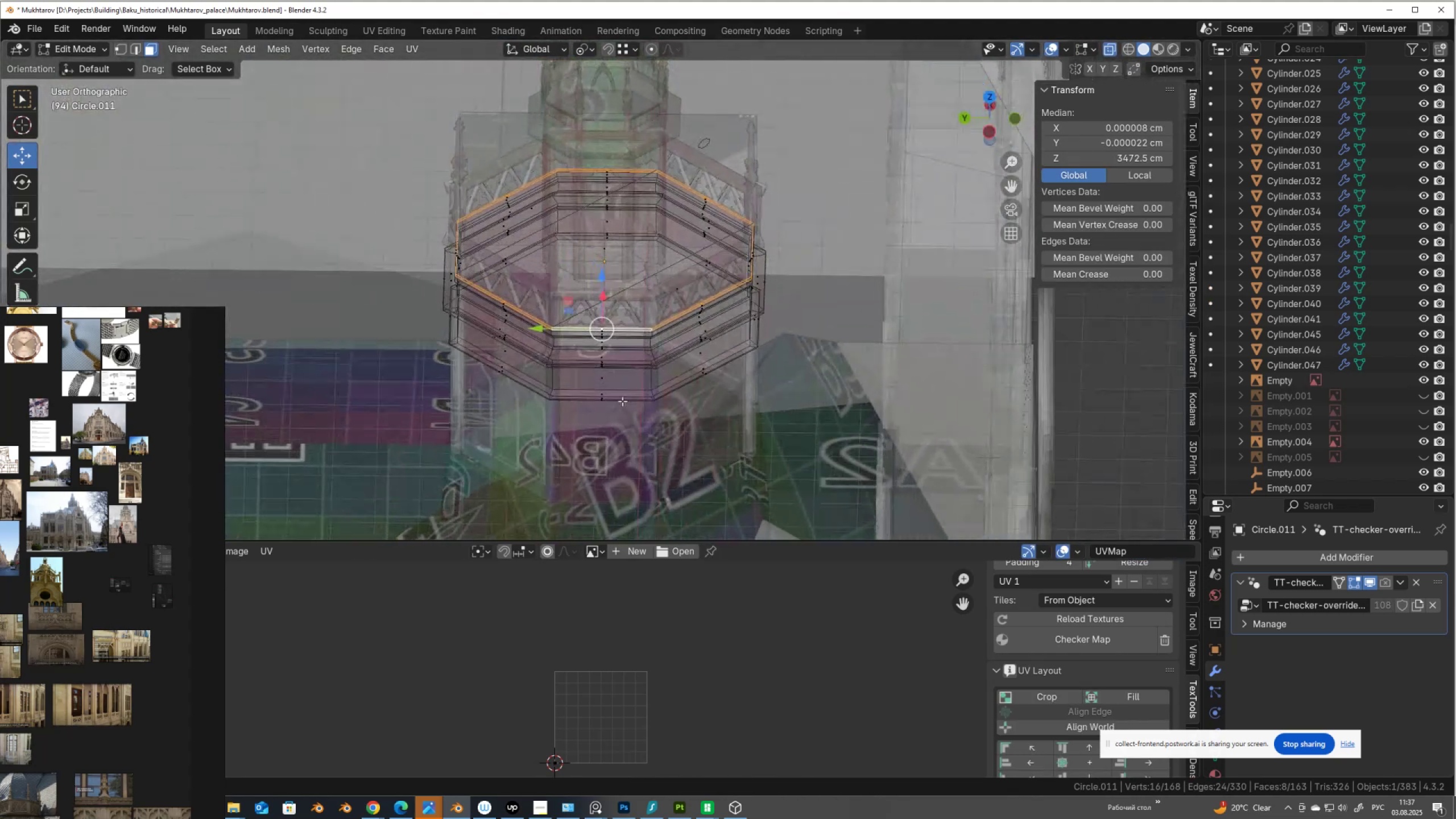 
key(Alt+AltLeft)
 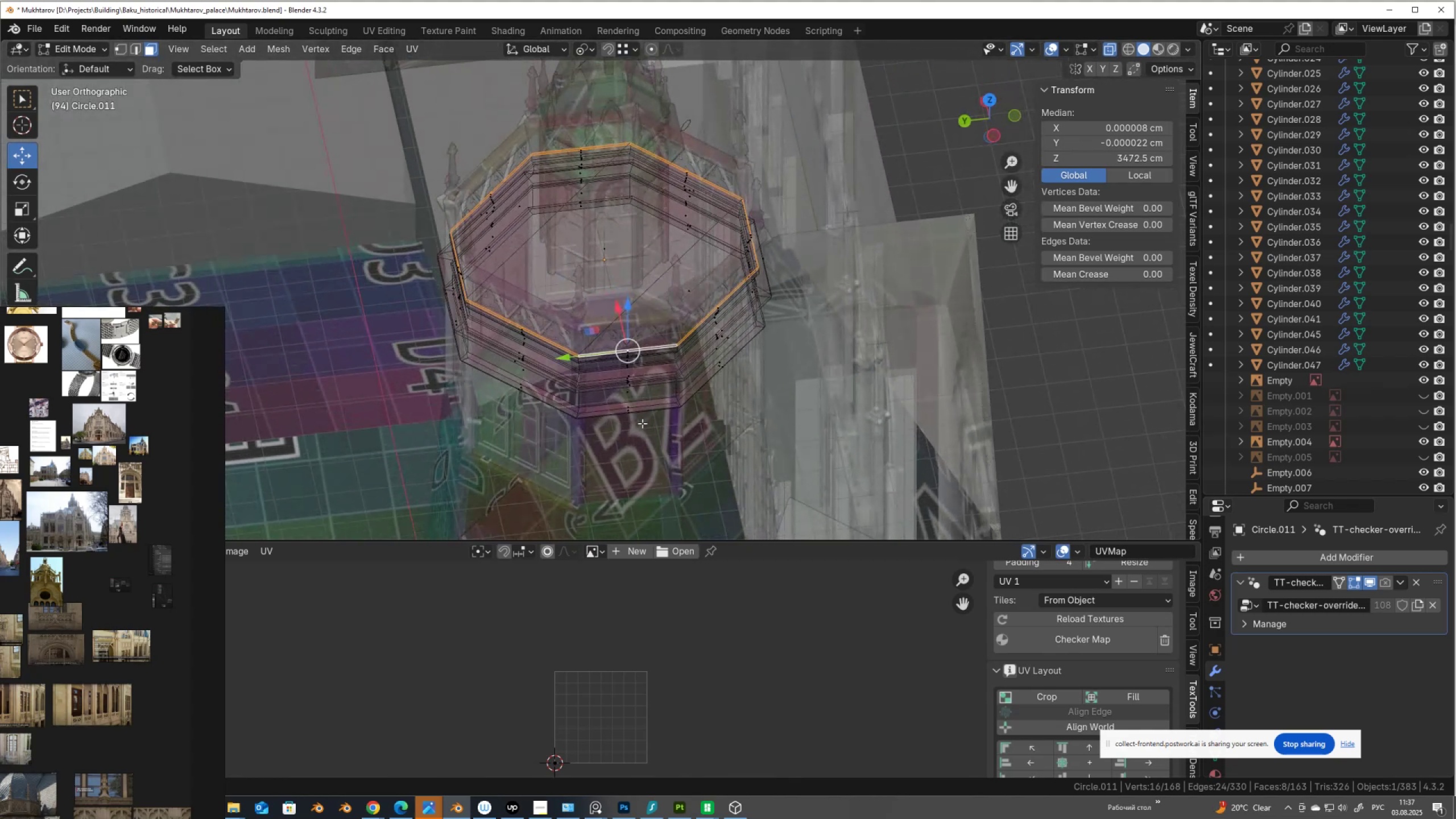 
hold_key(key=AltLeft, duration=0.34)
 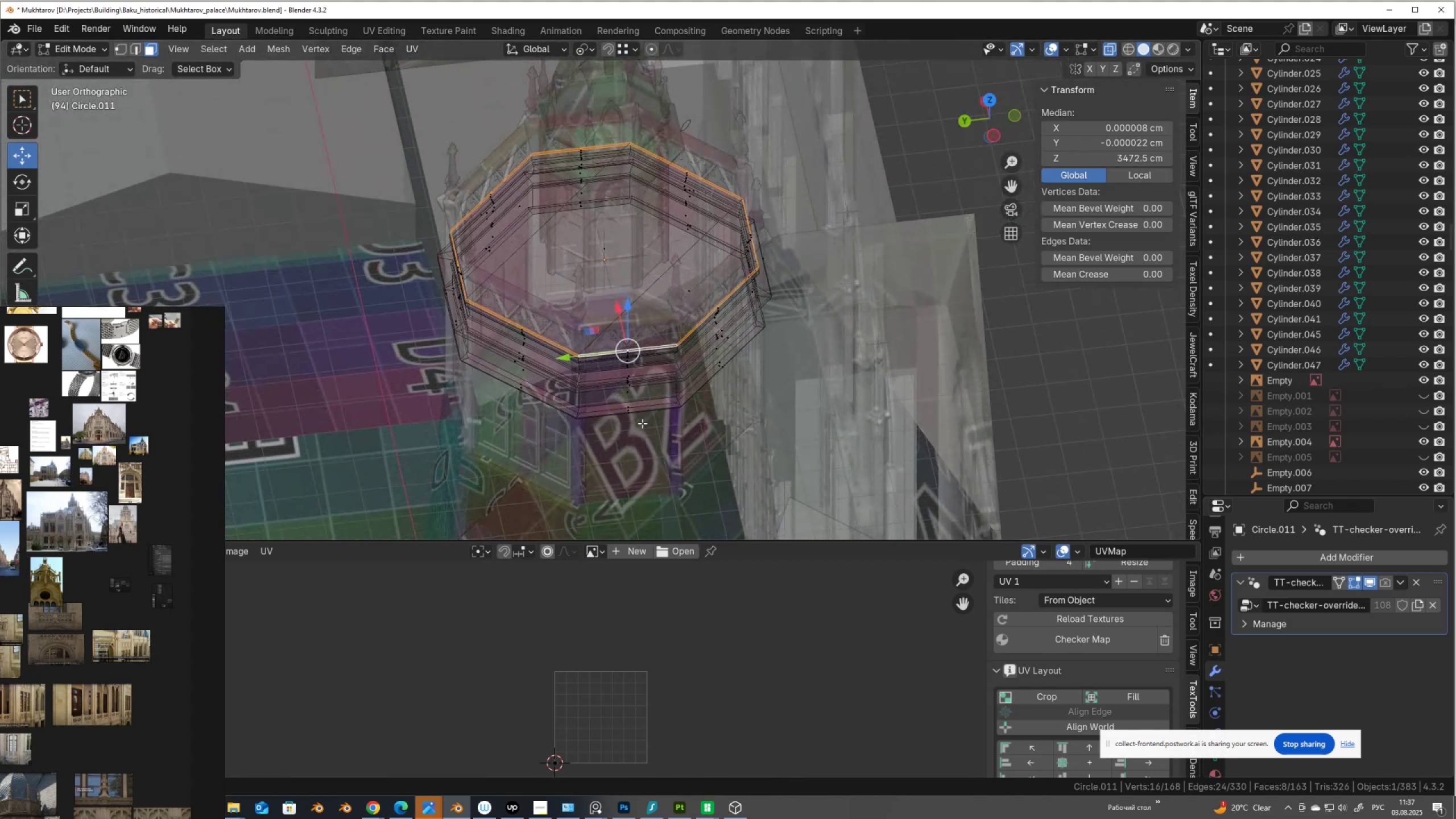 
key(Alt+AltLeft)
 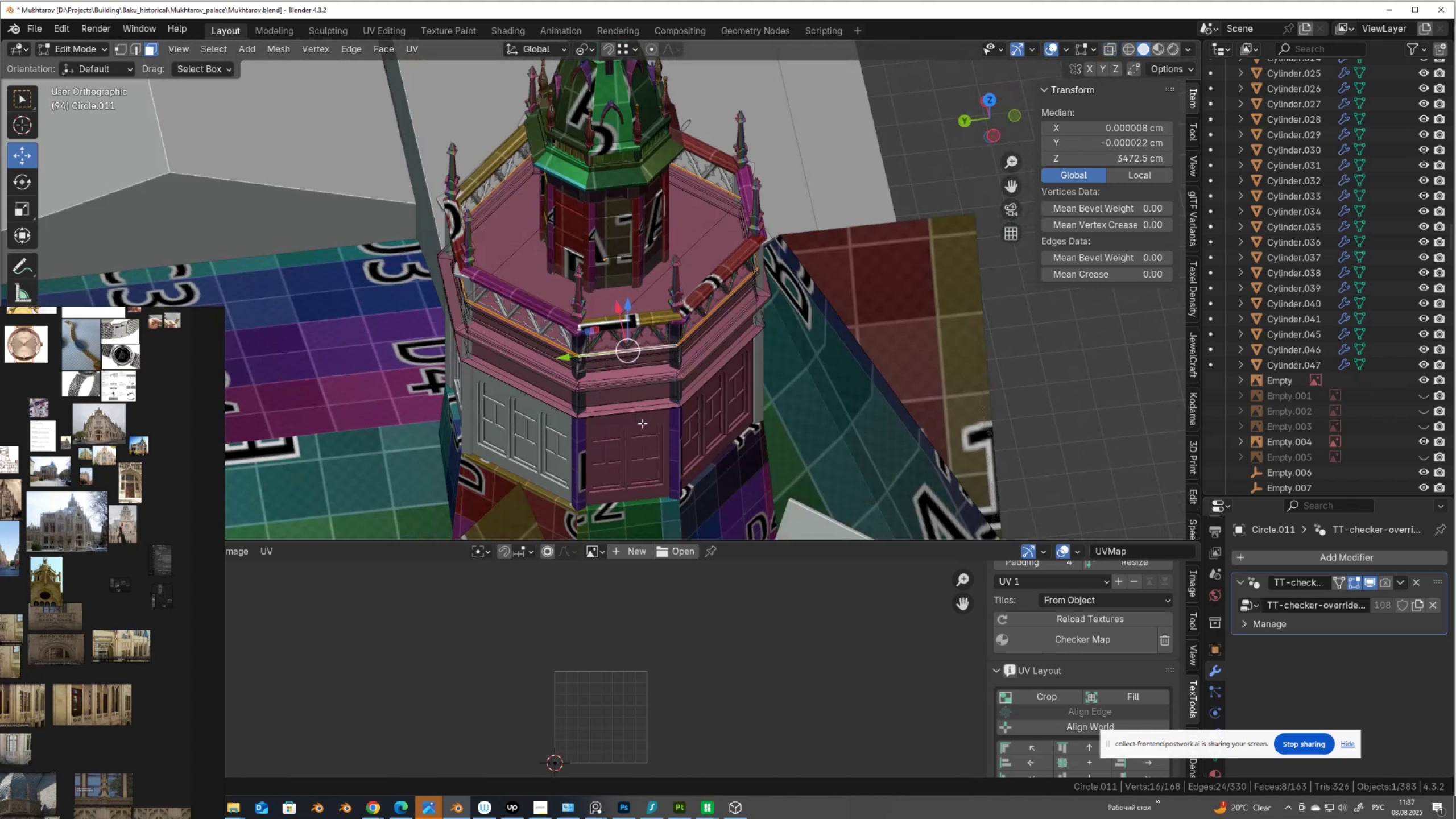 
key(Alt+Z)
 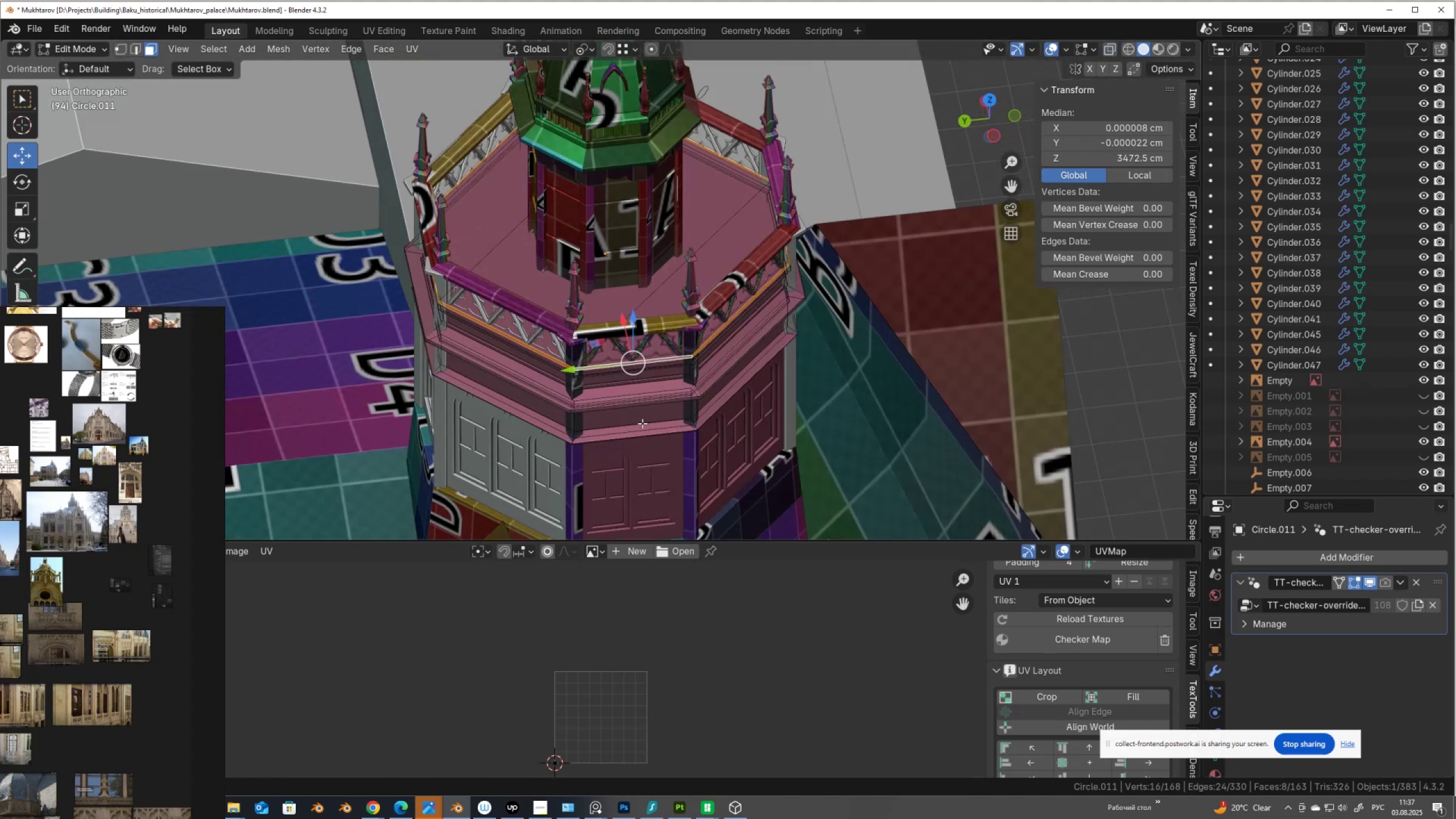 
scroll: coordinate [642, 423], scroll_direction: up, amount: 1.0
 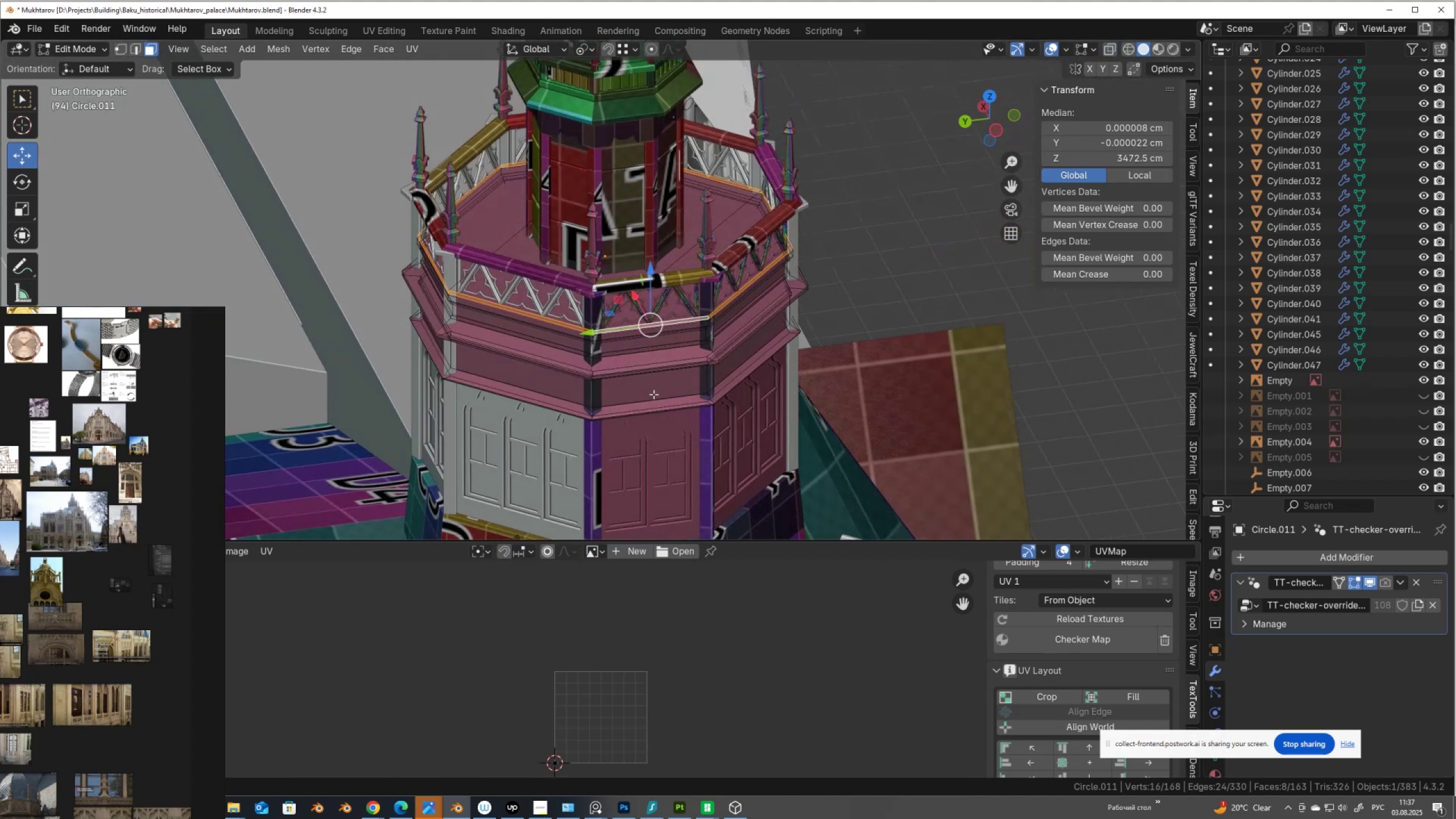 
key(Slash)
 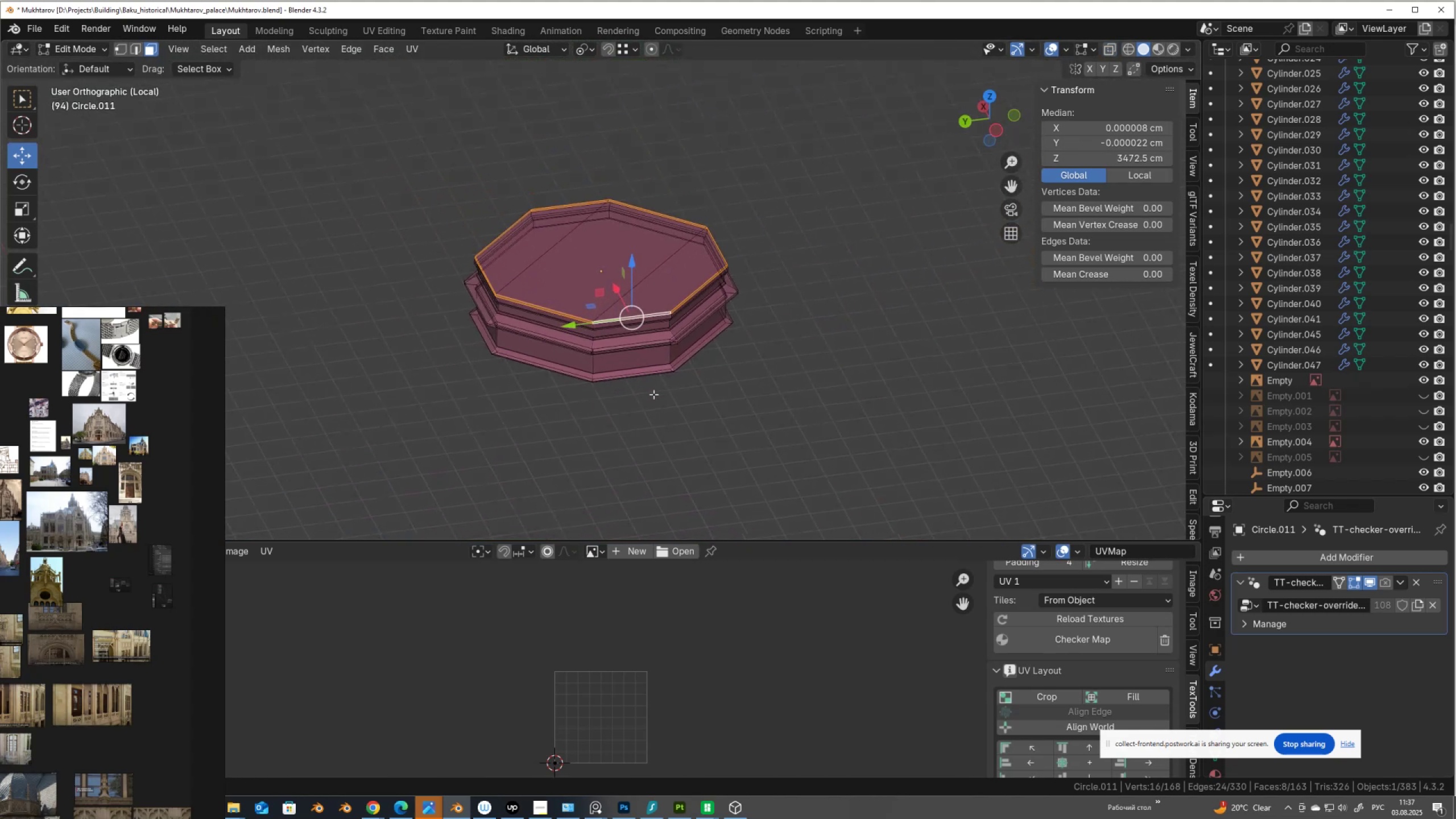 
scroll: coordinate [653, 394], scroll_direction: up, amount: 3.0
 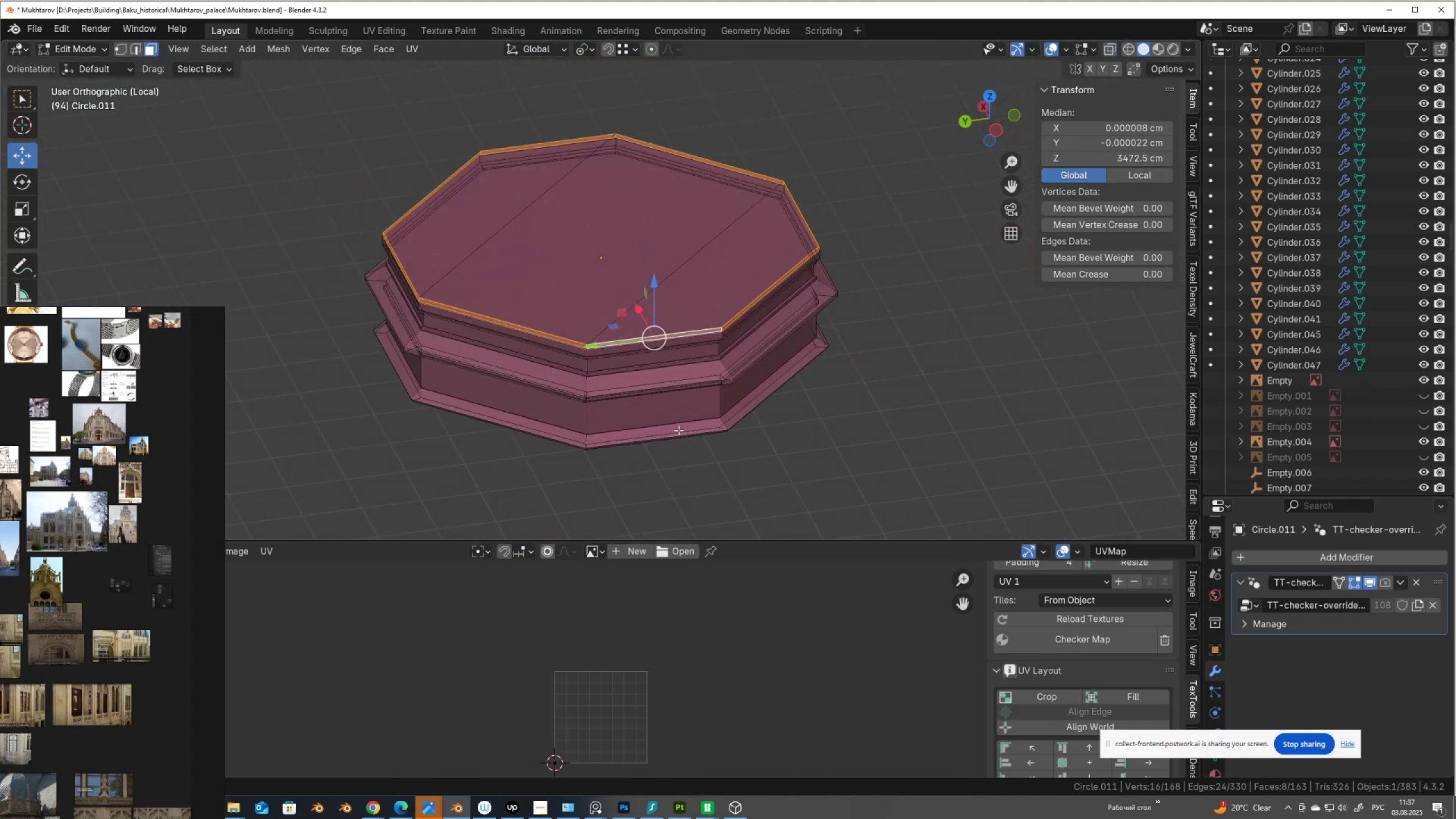 
key(2)
 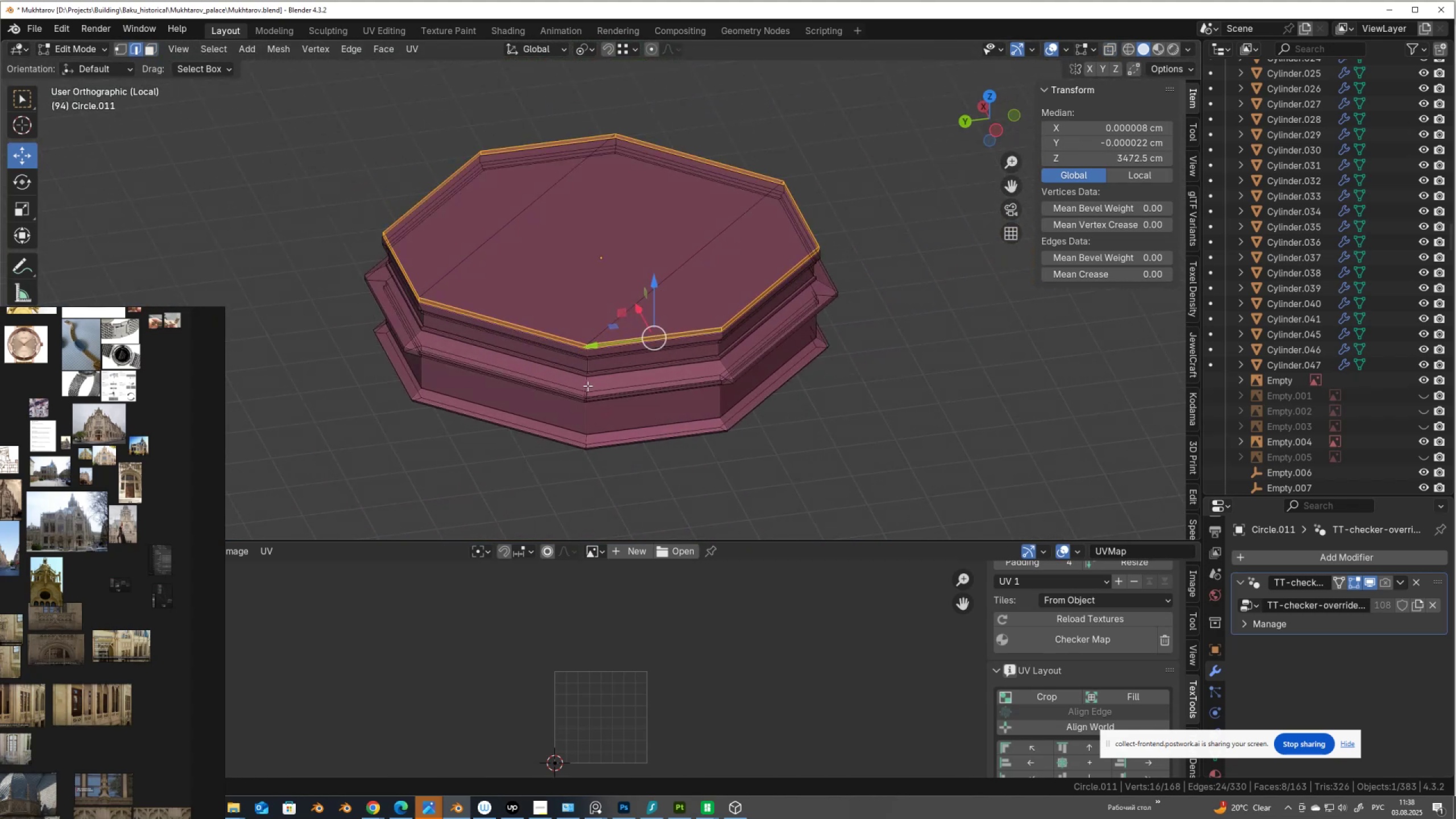 
left_click([587, 382])
 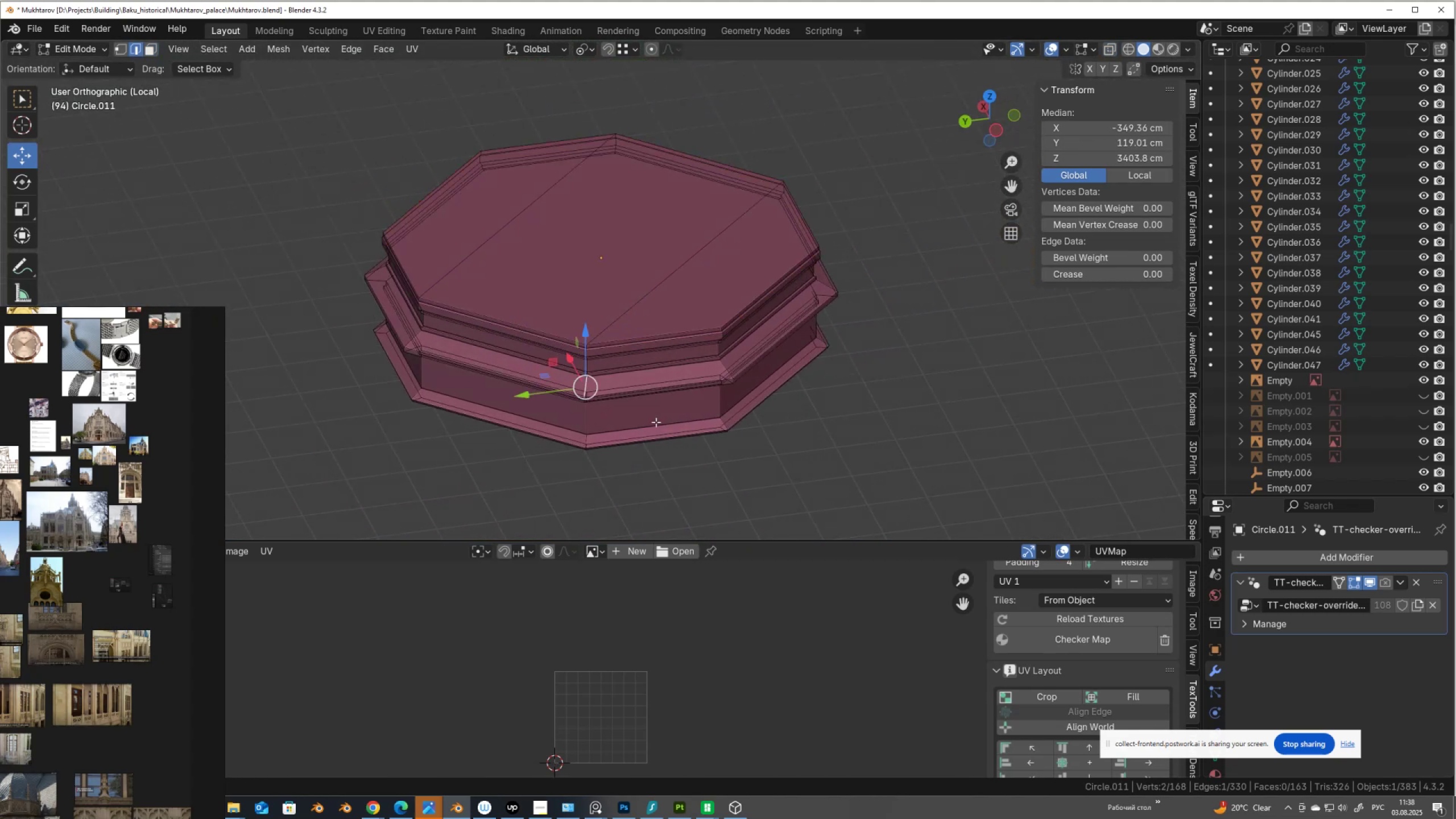 
key(Q)
 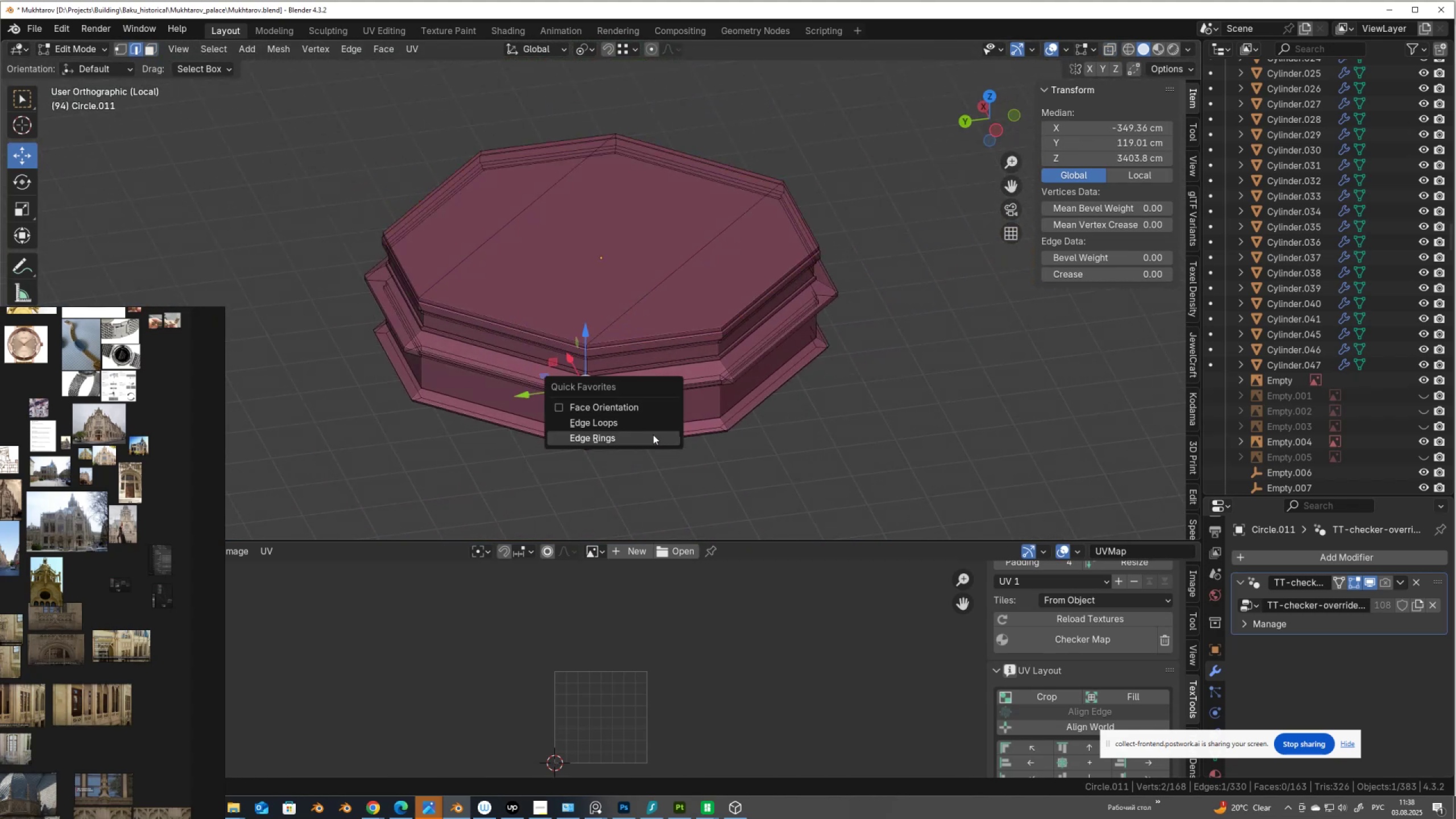 
left_click([653, 435])
 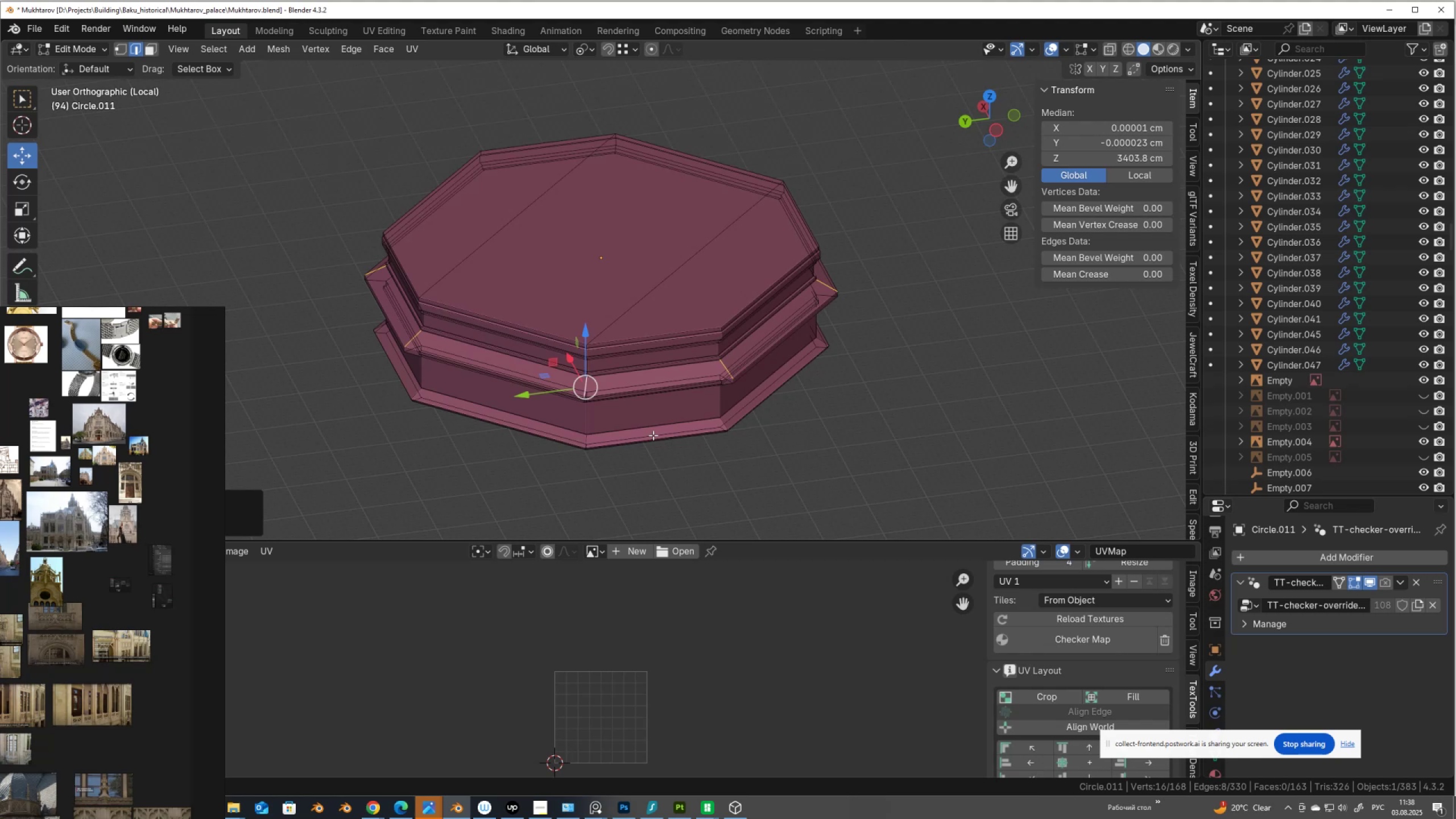 
key(Q)
 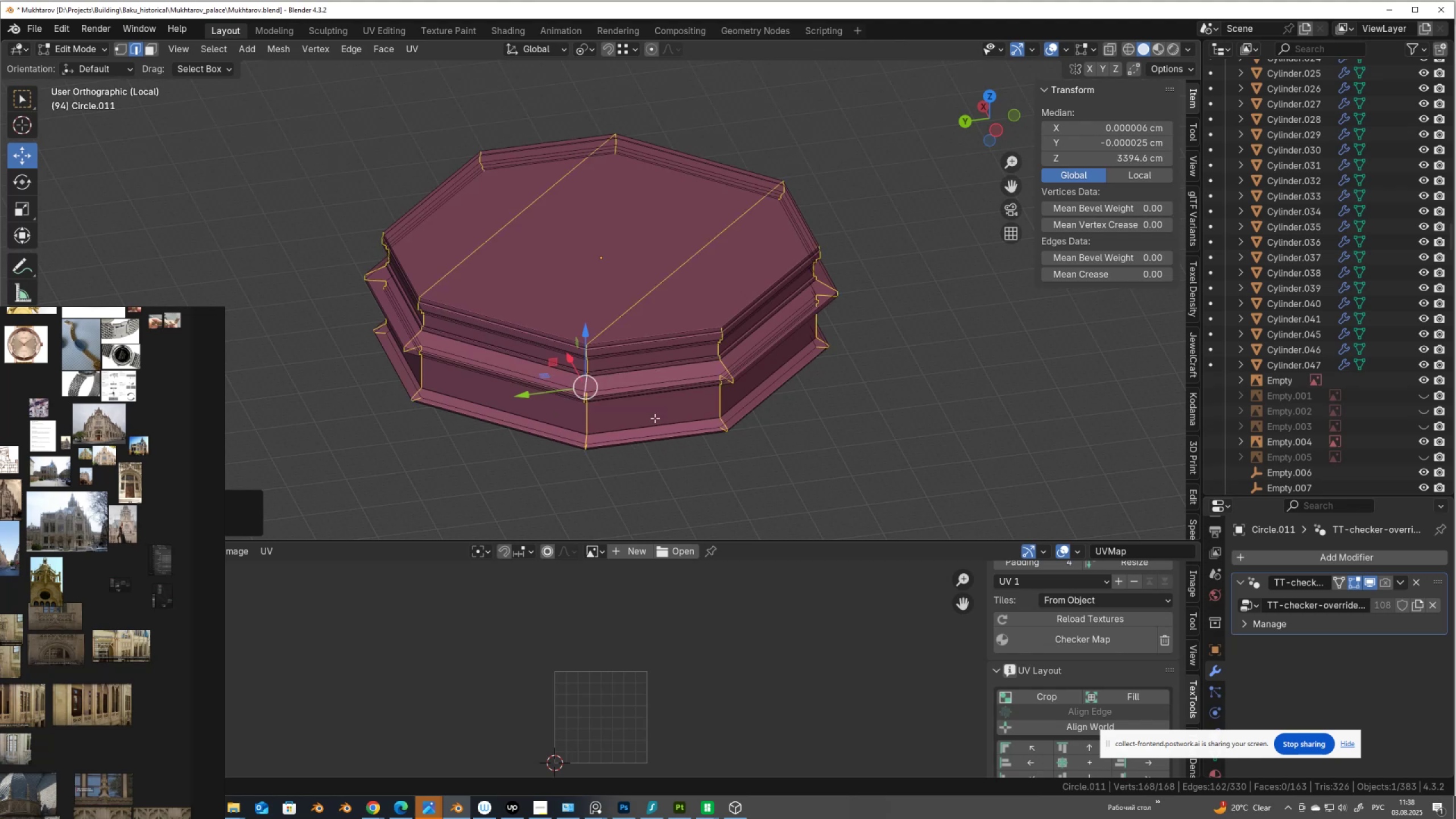 
hold_key(key=ControlLeft, duration=1.18)
 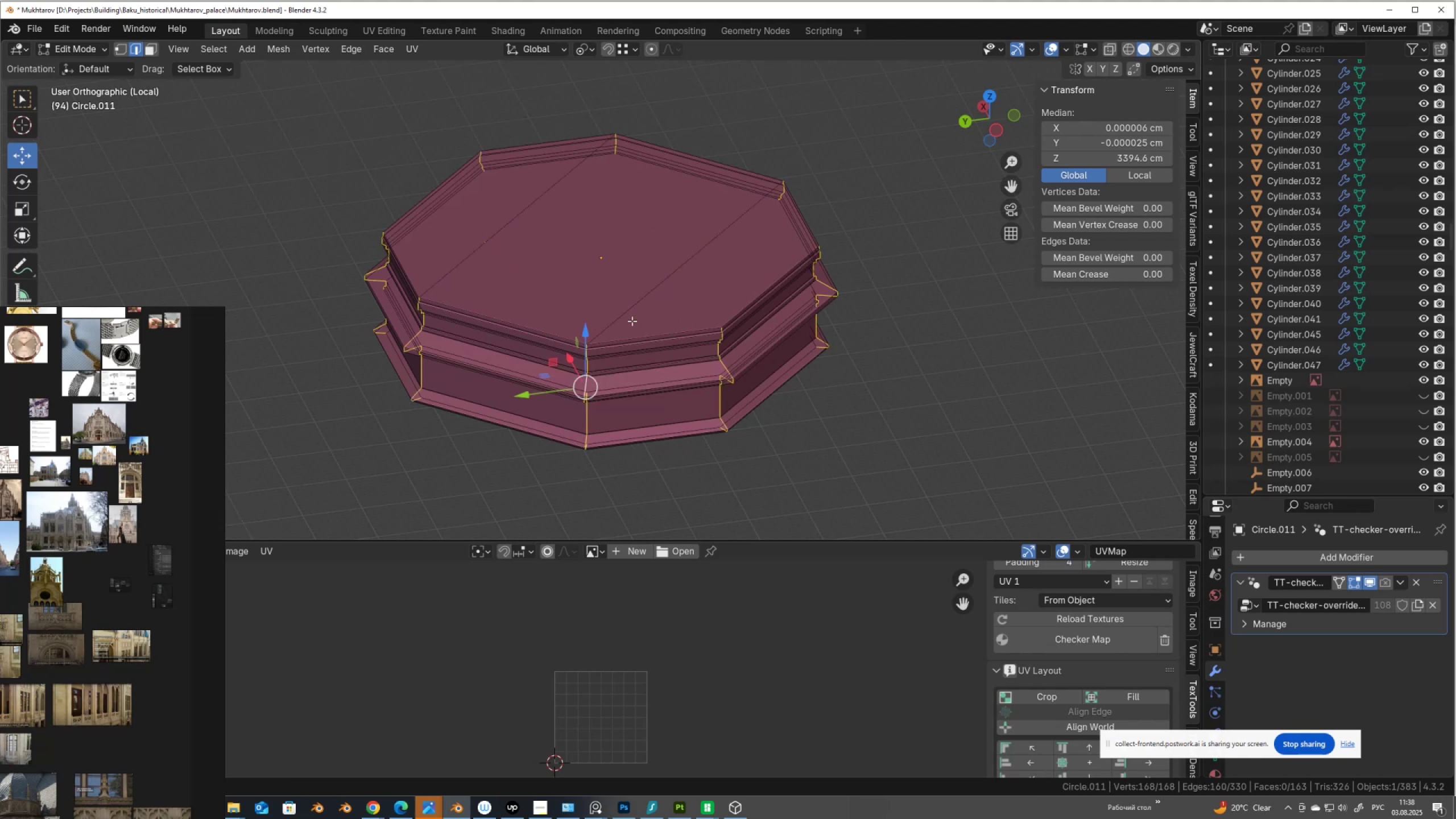 
scroll: coordinate [632, 321], scroll_direction: up, amount: 3.0
 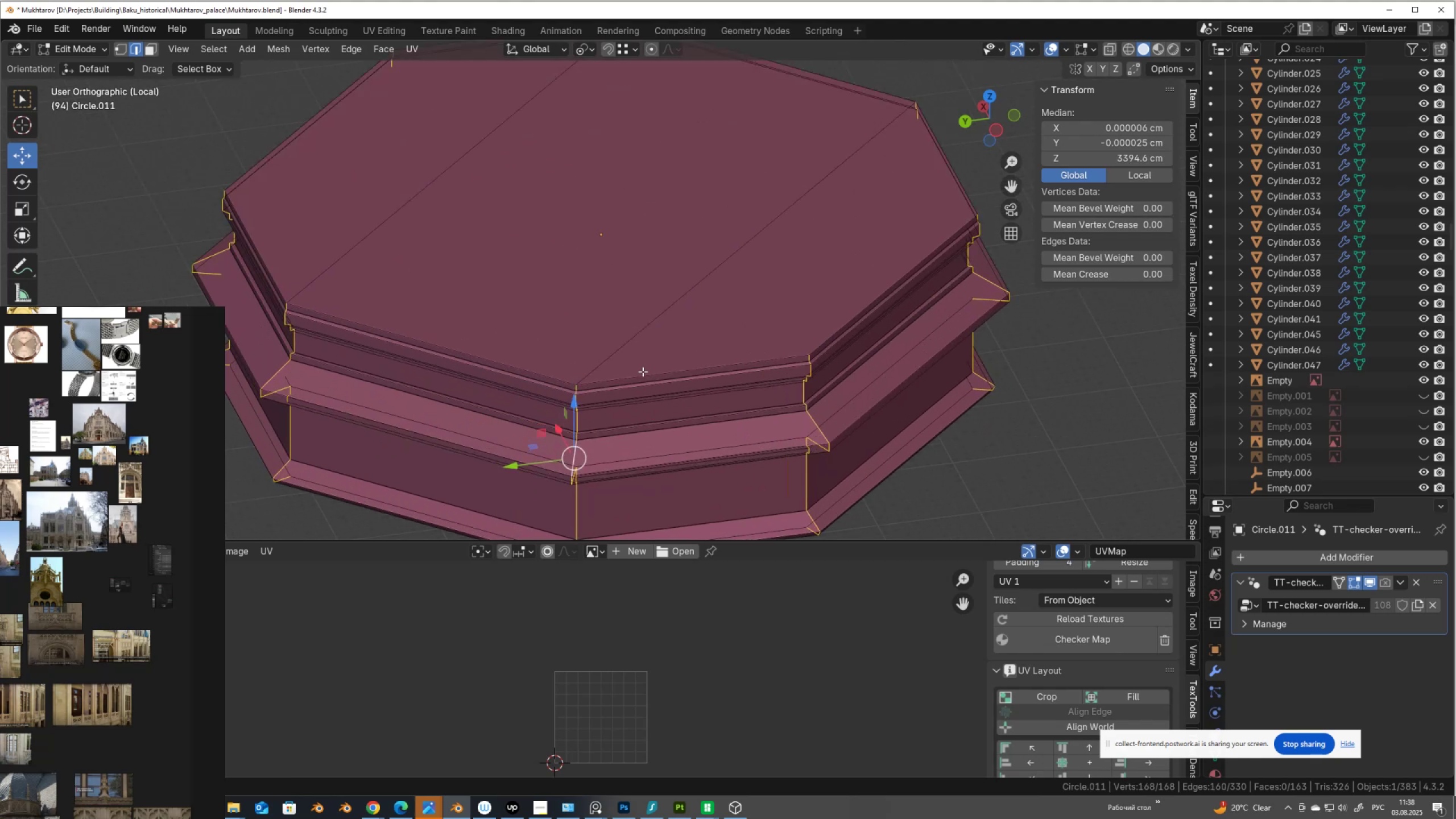 
hold_key(key=AltLeft, duration=0.55)
hold_key(key=ShiftLeft, duration=0.53)
left_click([641, 372])
 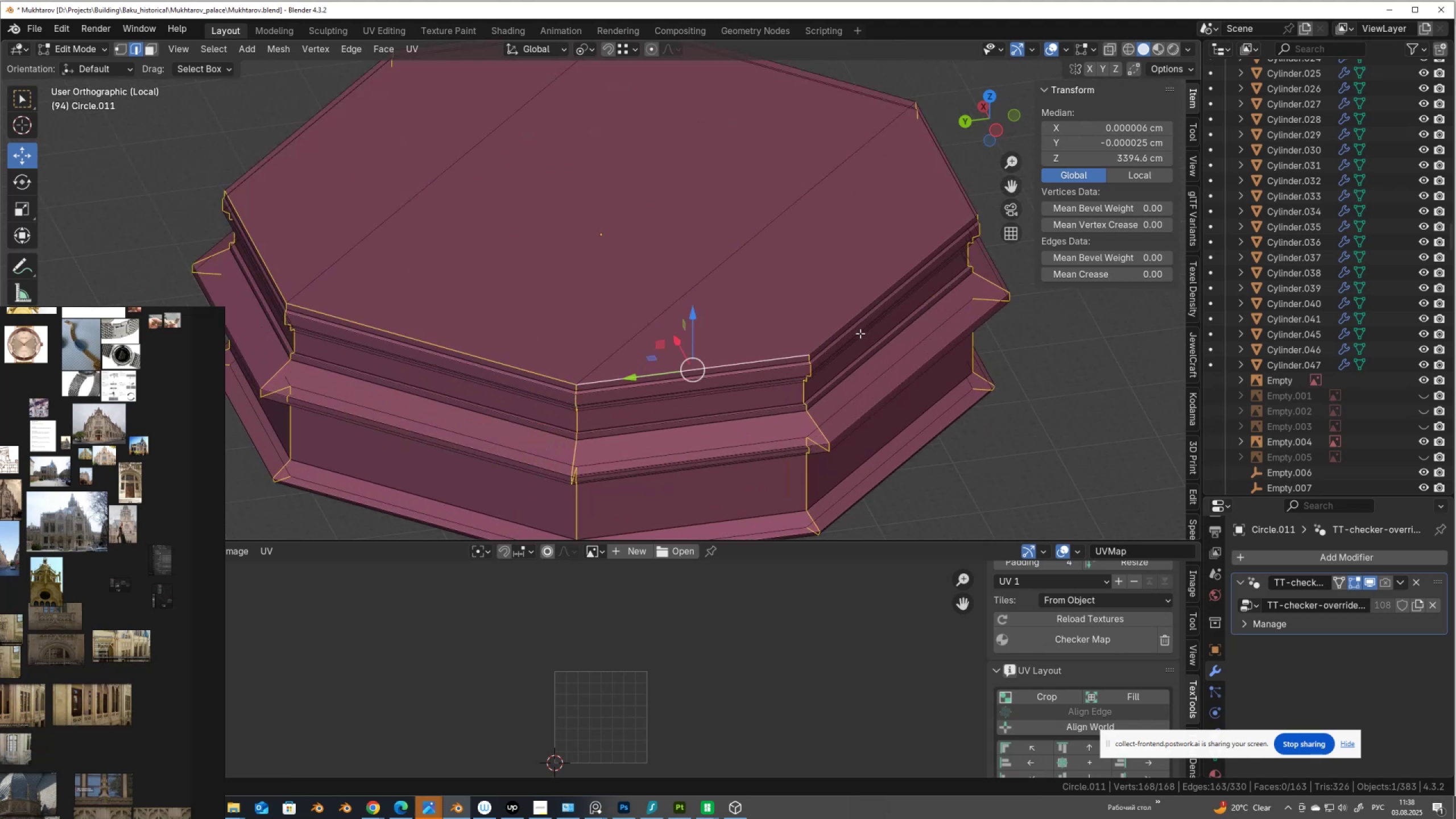 
hold_key(key=ShiftLeft, duration=1.53)
hold_key(key=AltLeft, duration=1.53)
left_click([837, 317])
 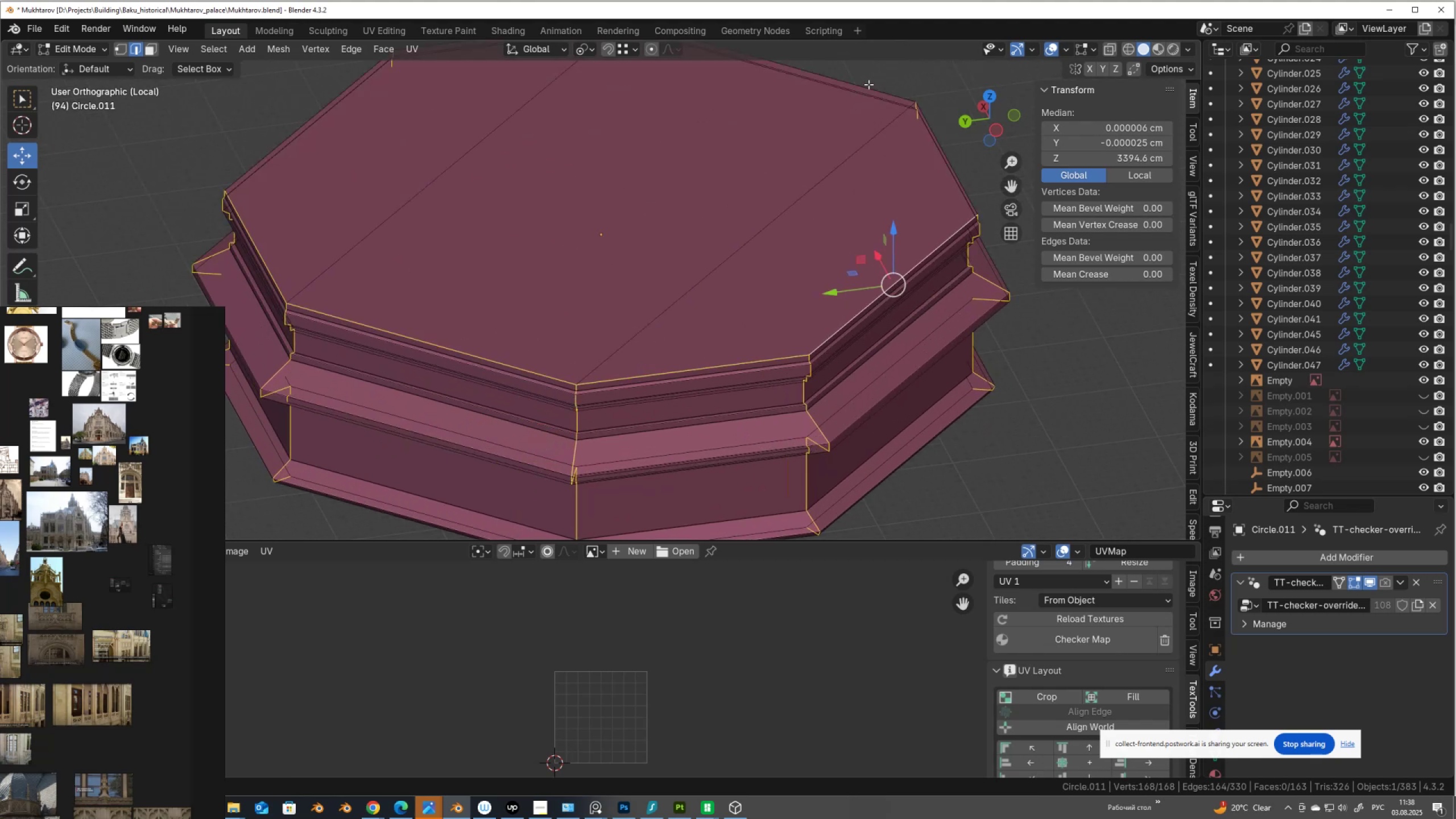 
hold_key(key=ShiftLeft, duration=1.52)
hold_key(key=AltLeft, duration=1.0)
left_click([869, 84])
 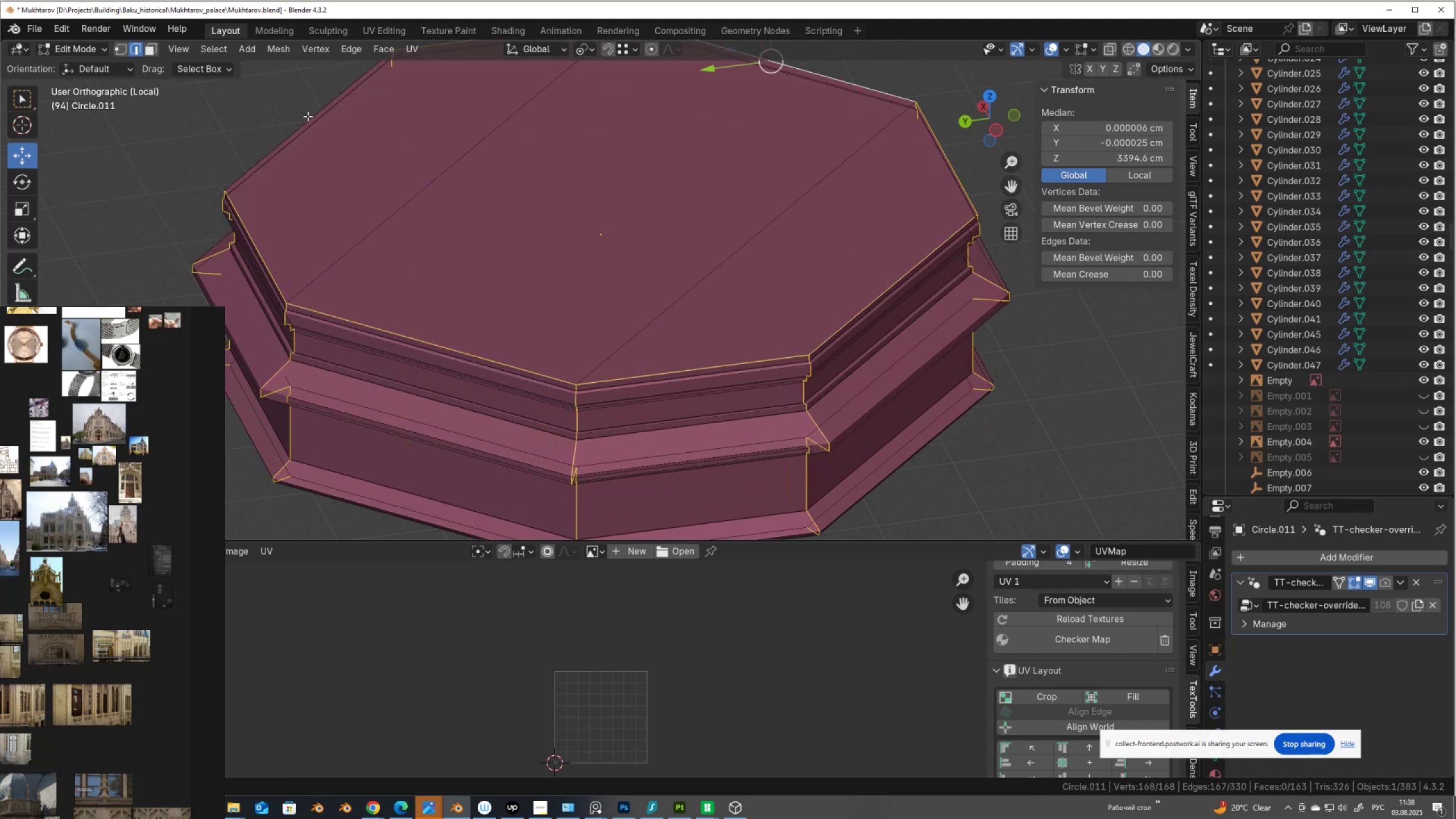 
left_click([309, 120])
 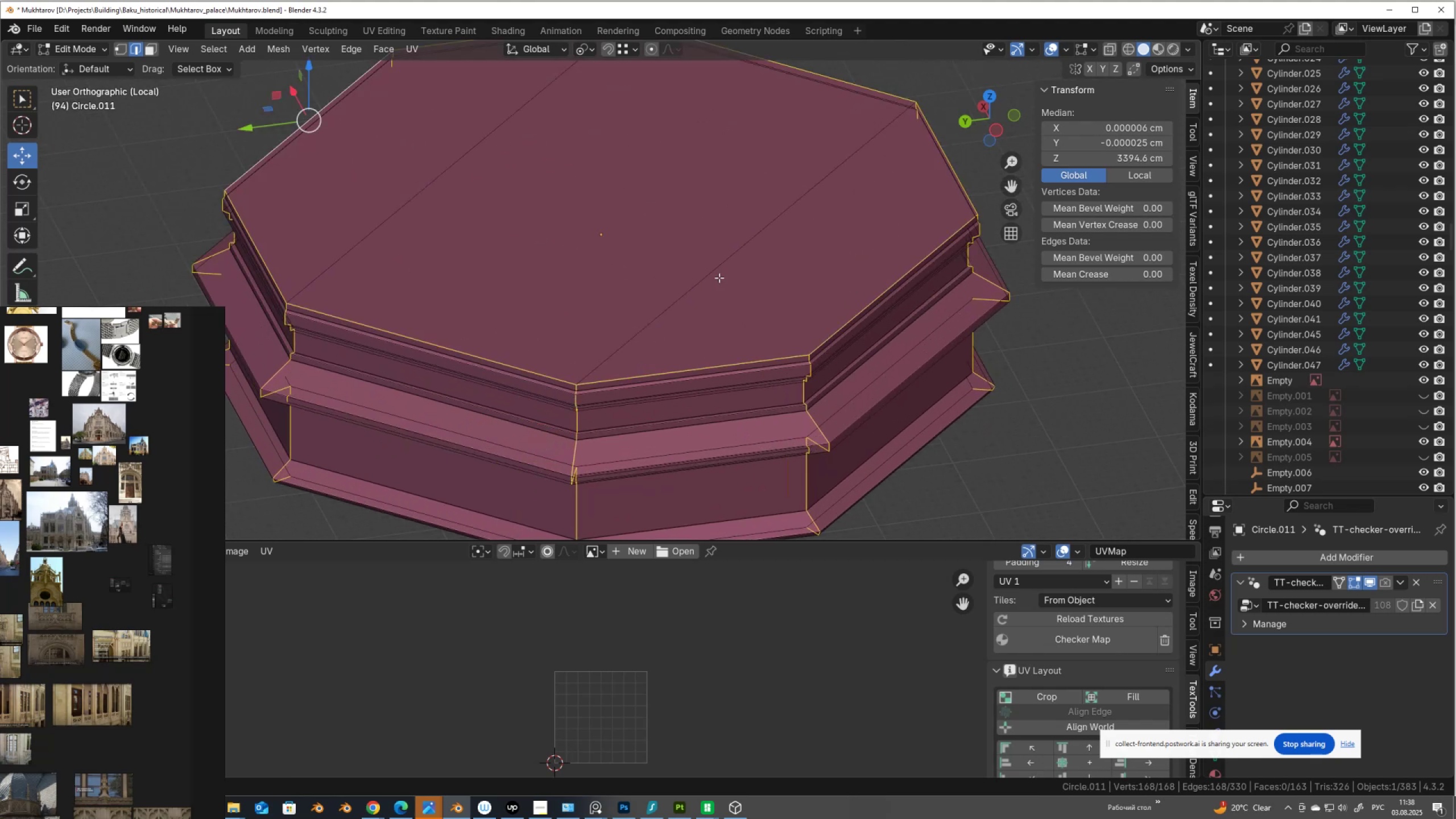 
right_click([720, 278])
 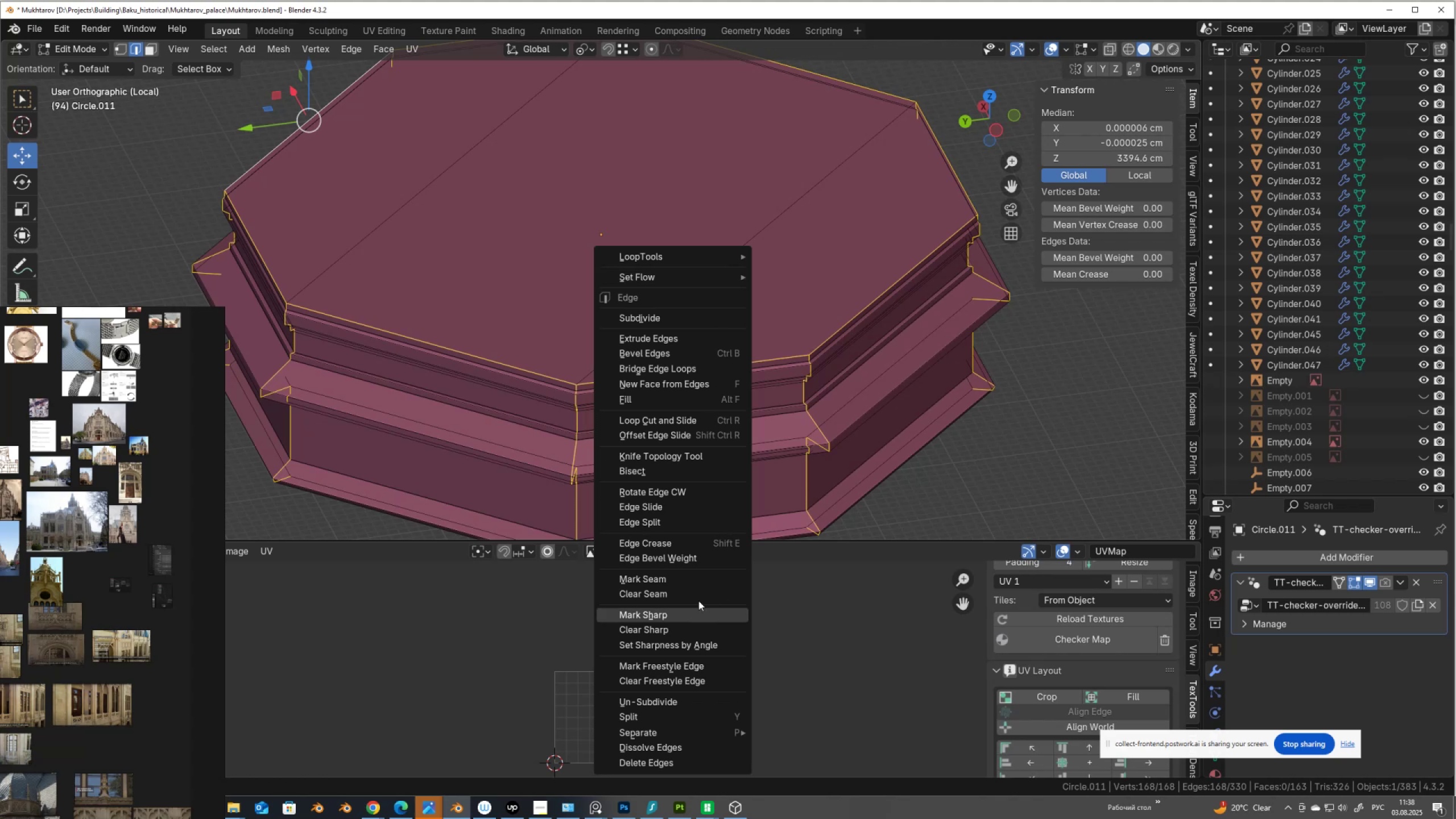 
left_click([704, 576])
 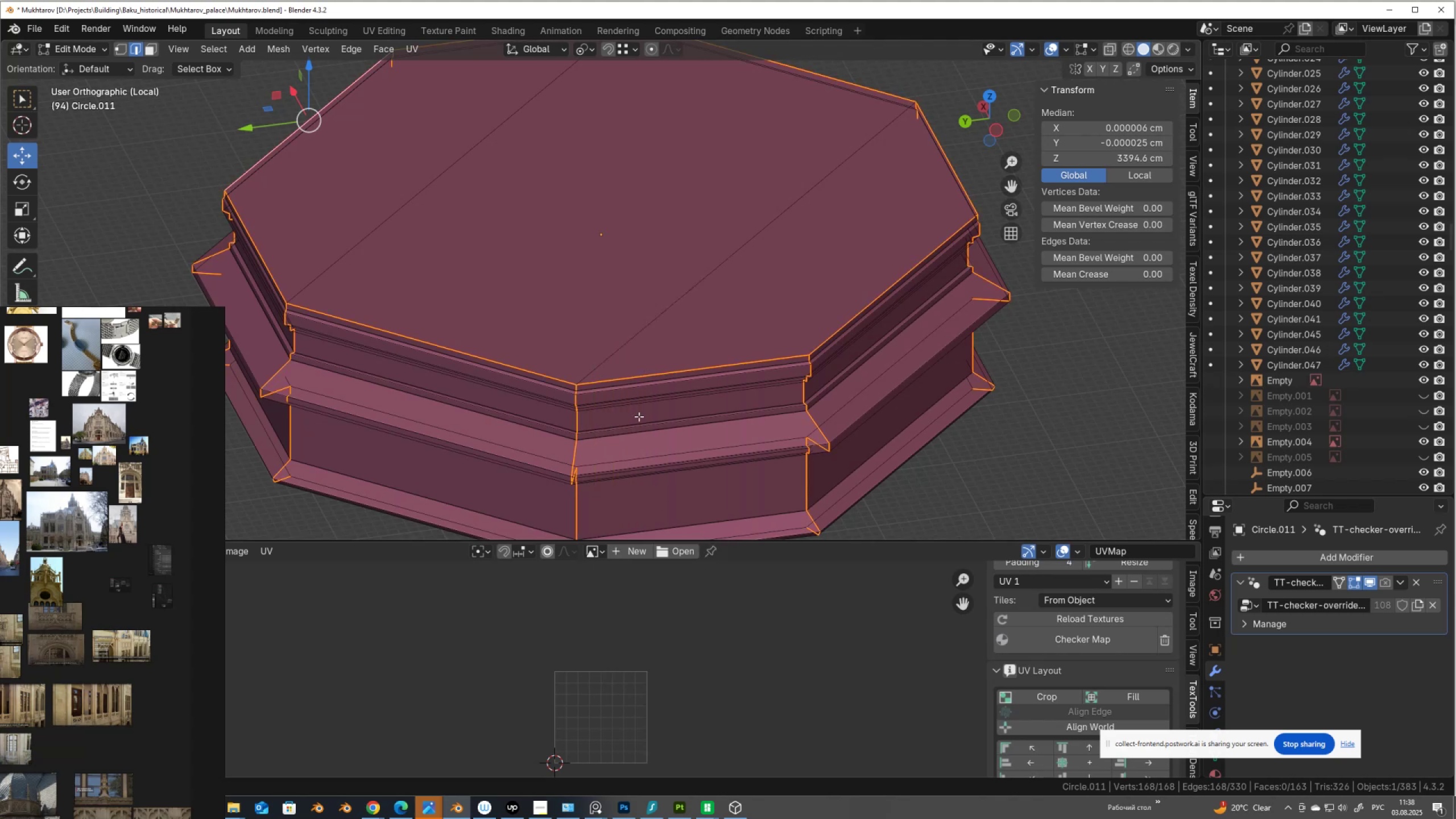 
type(au)
 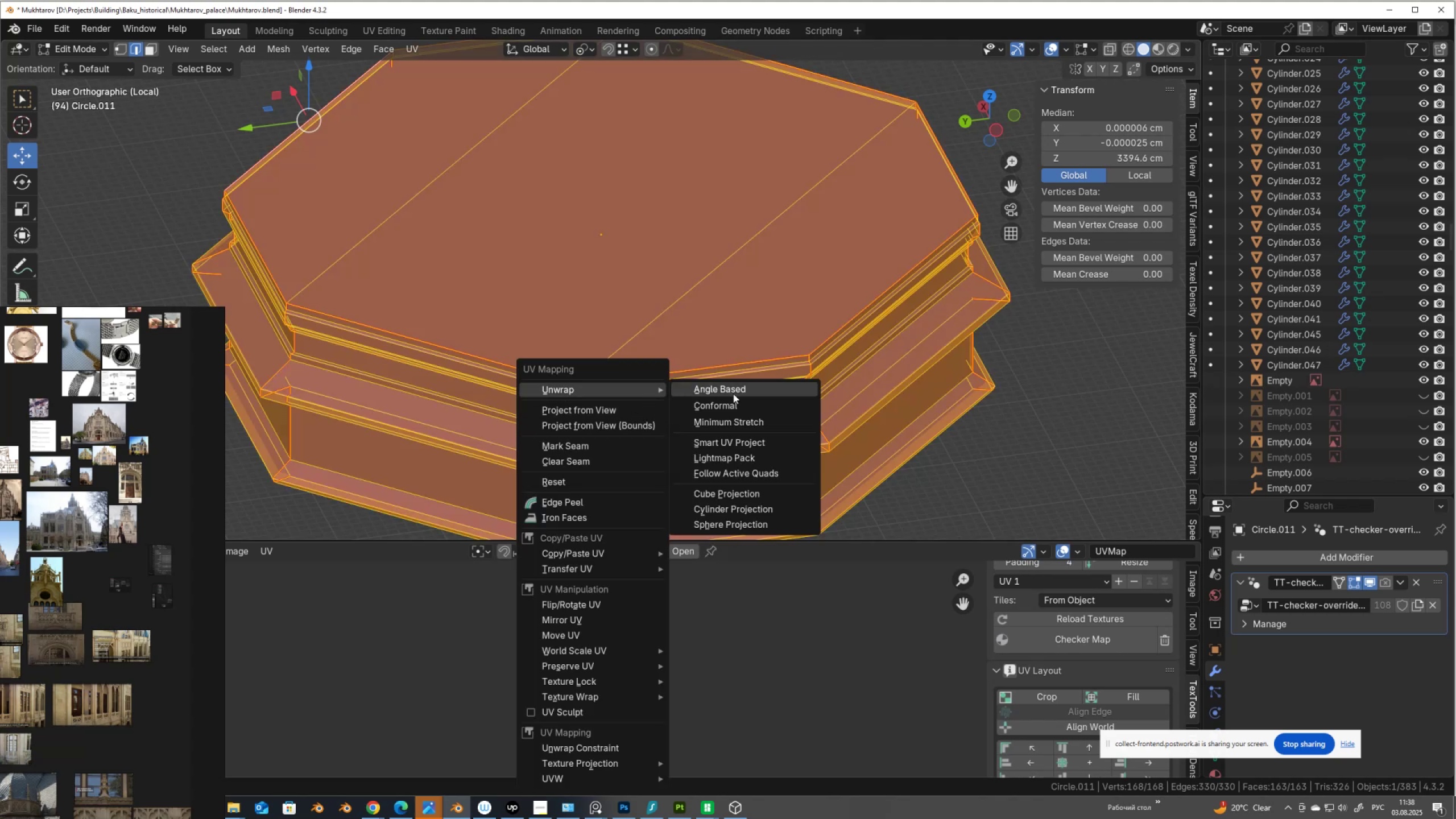 
left_click([740, 391])
 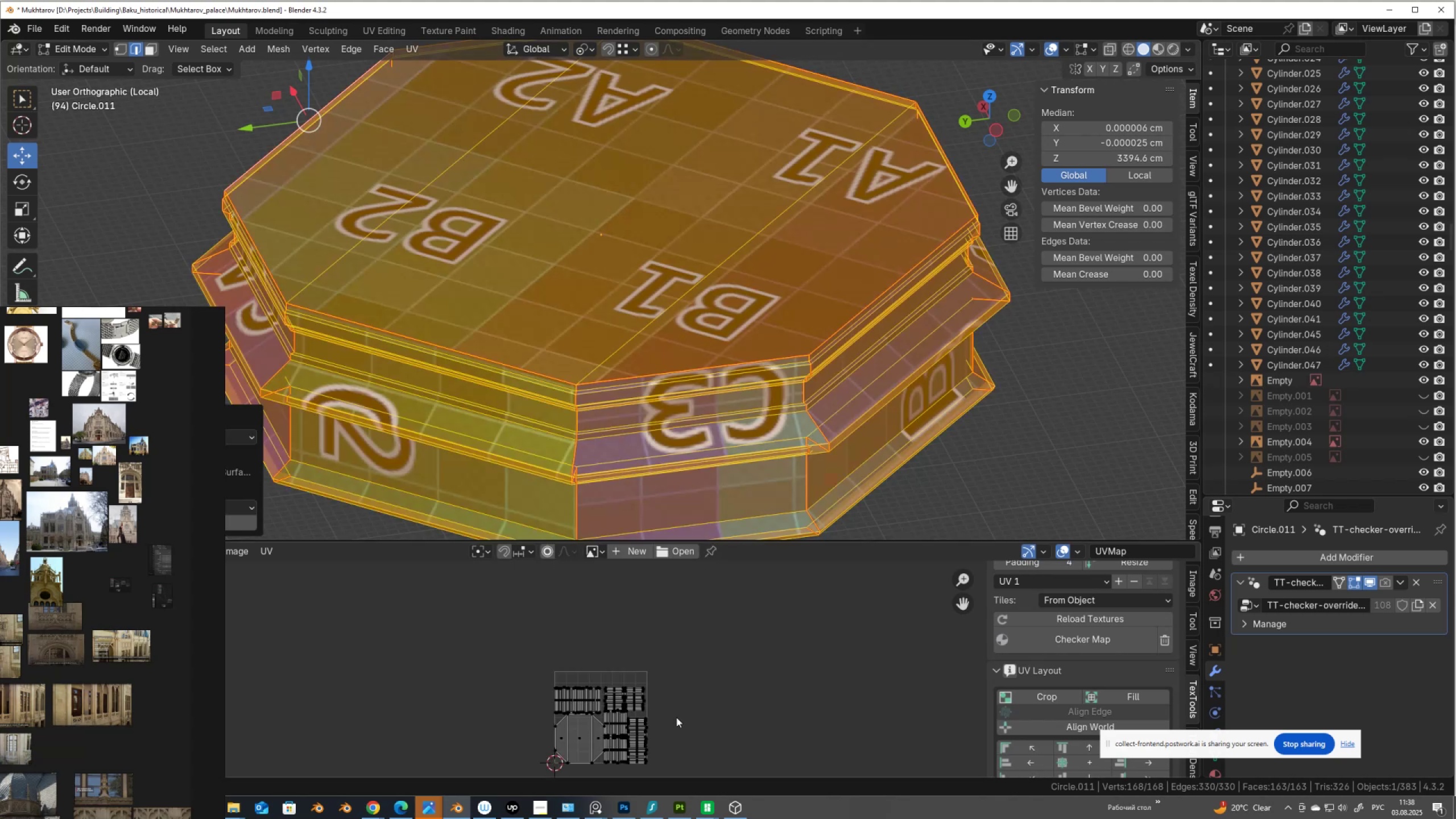 
type(as)
 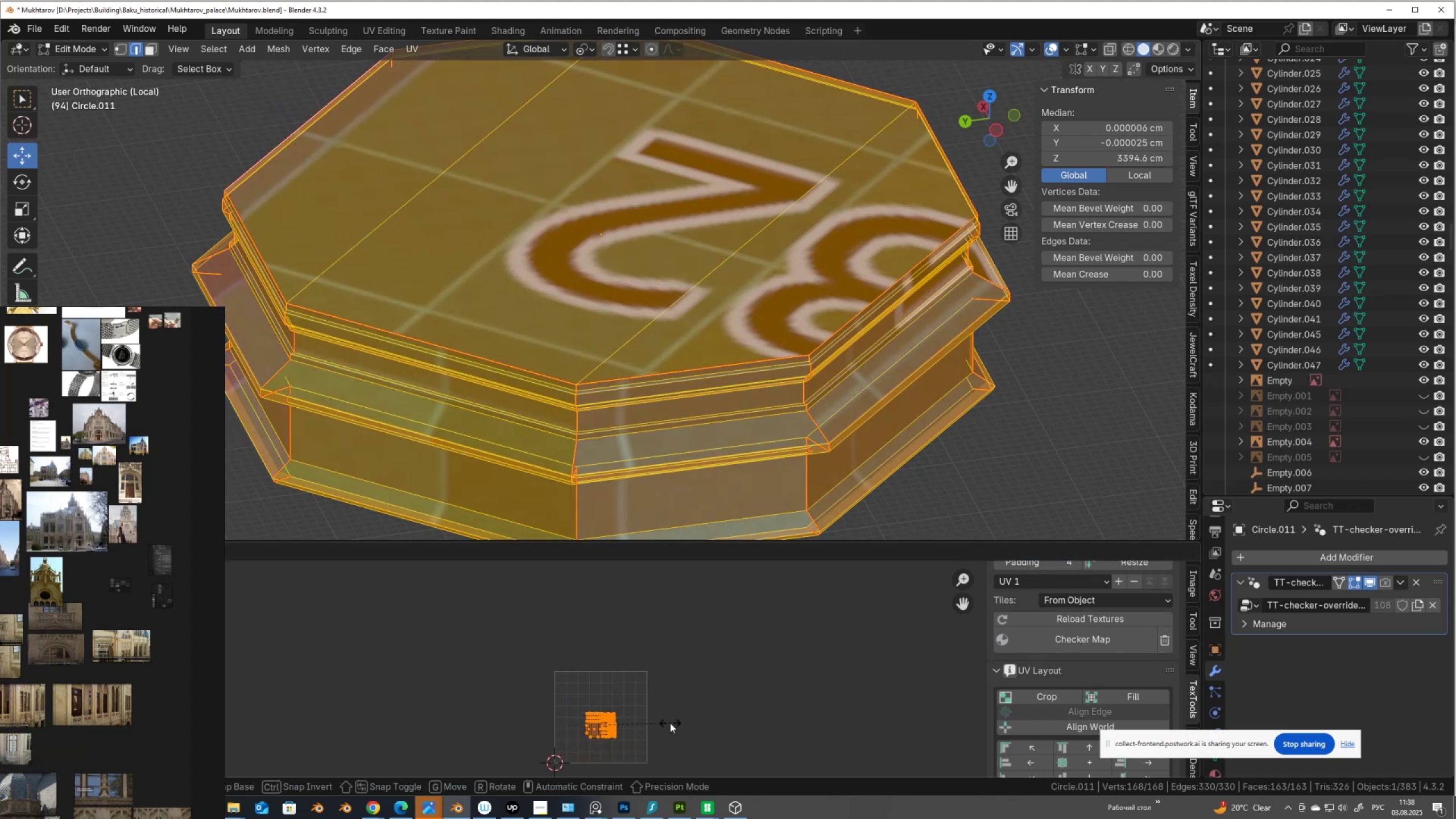 
left_click([670, 723])
 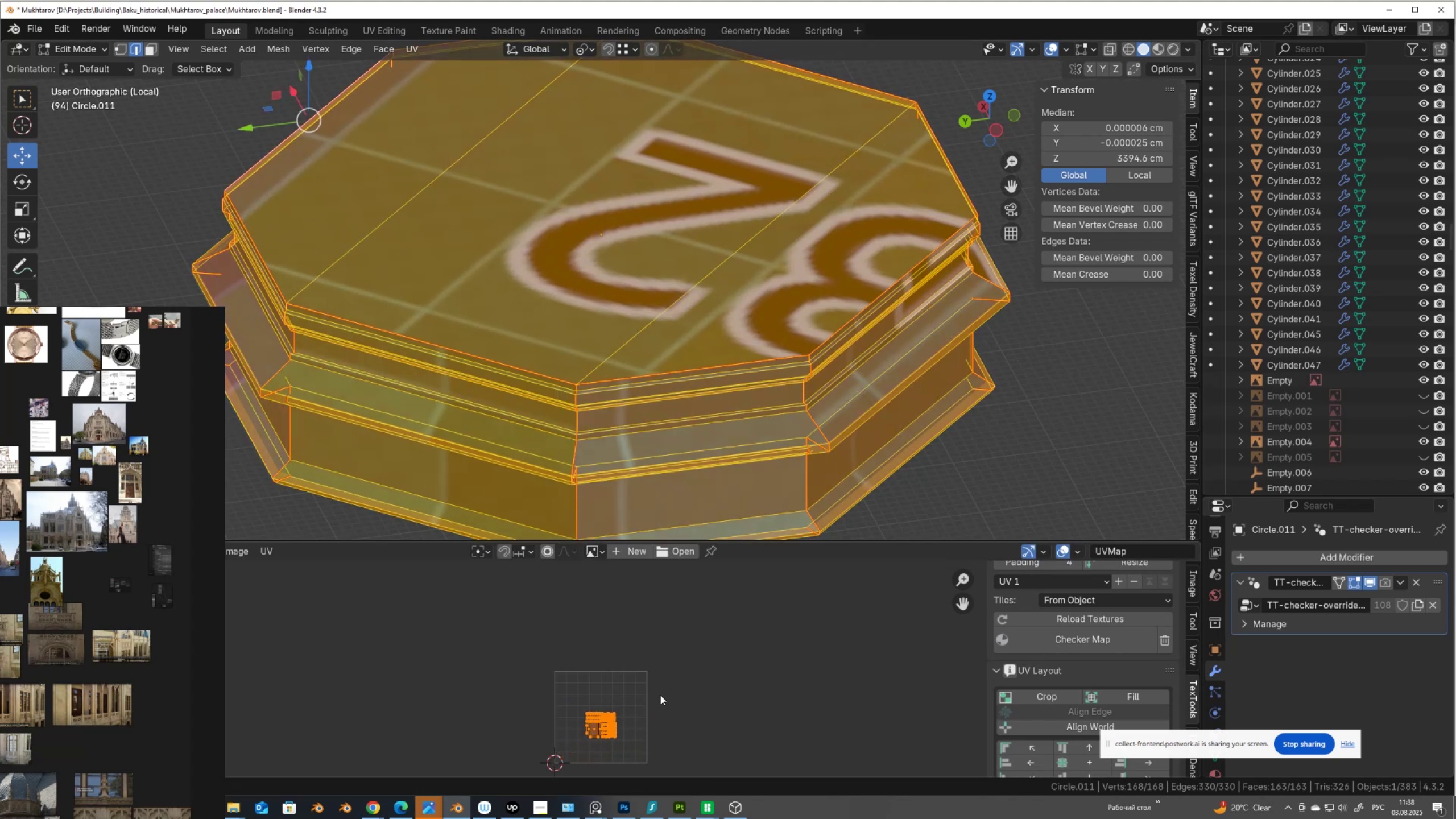 
scroll: coordinate [660, 695], scroll_direction: down, amount: 4.0
 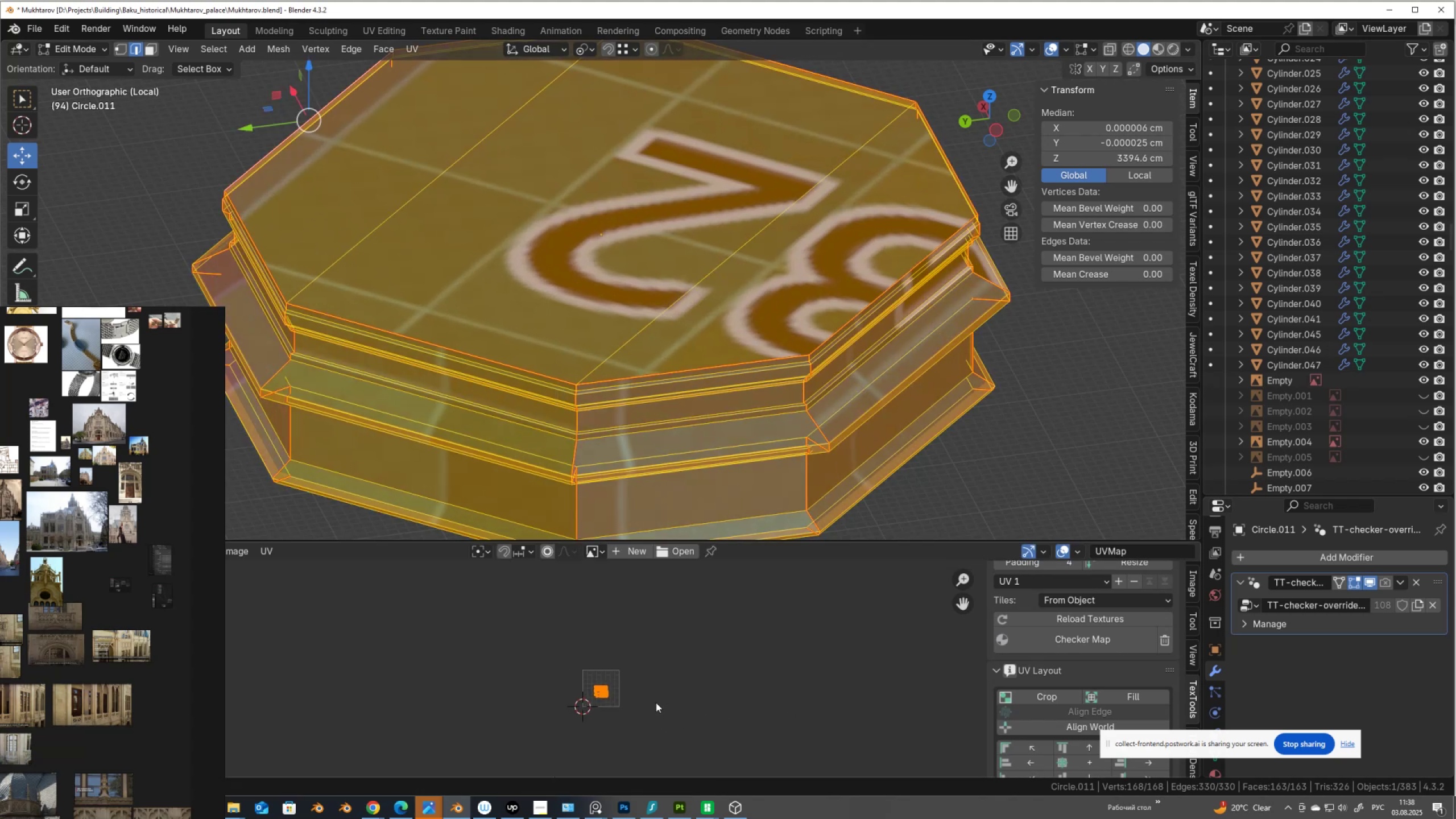 
key(G)
 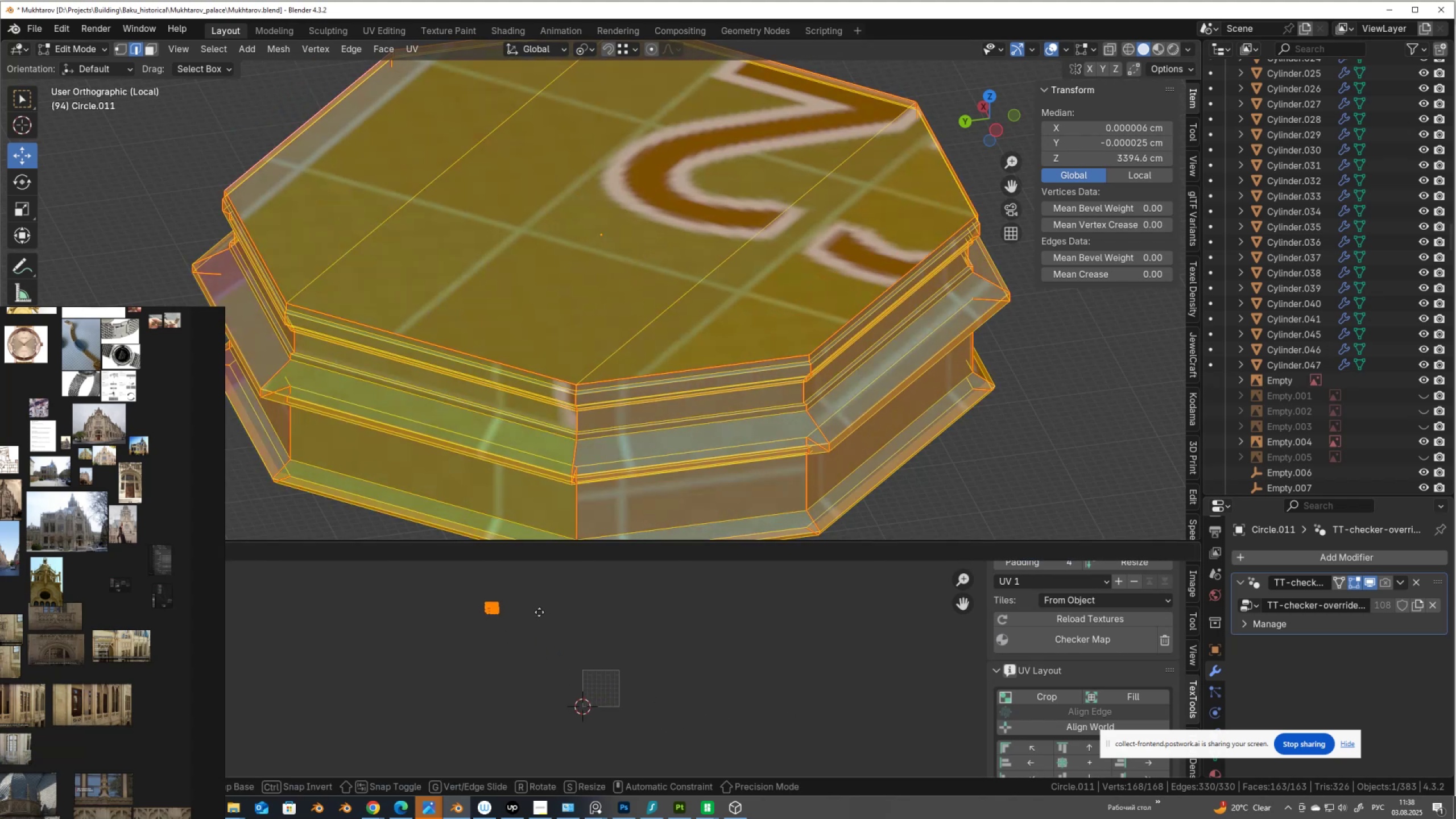 
left_click([539, 612])
 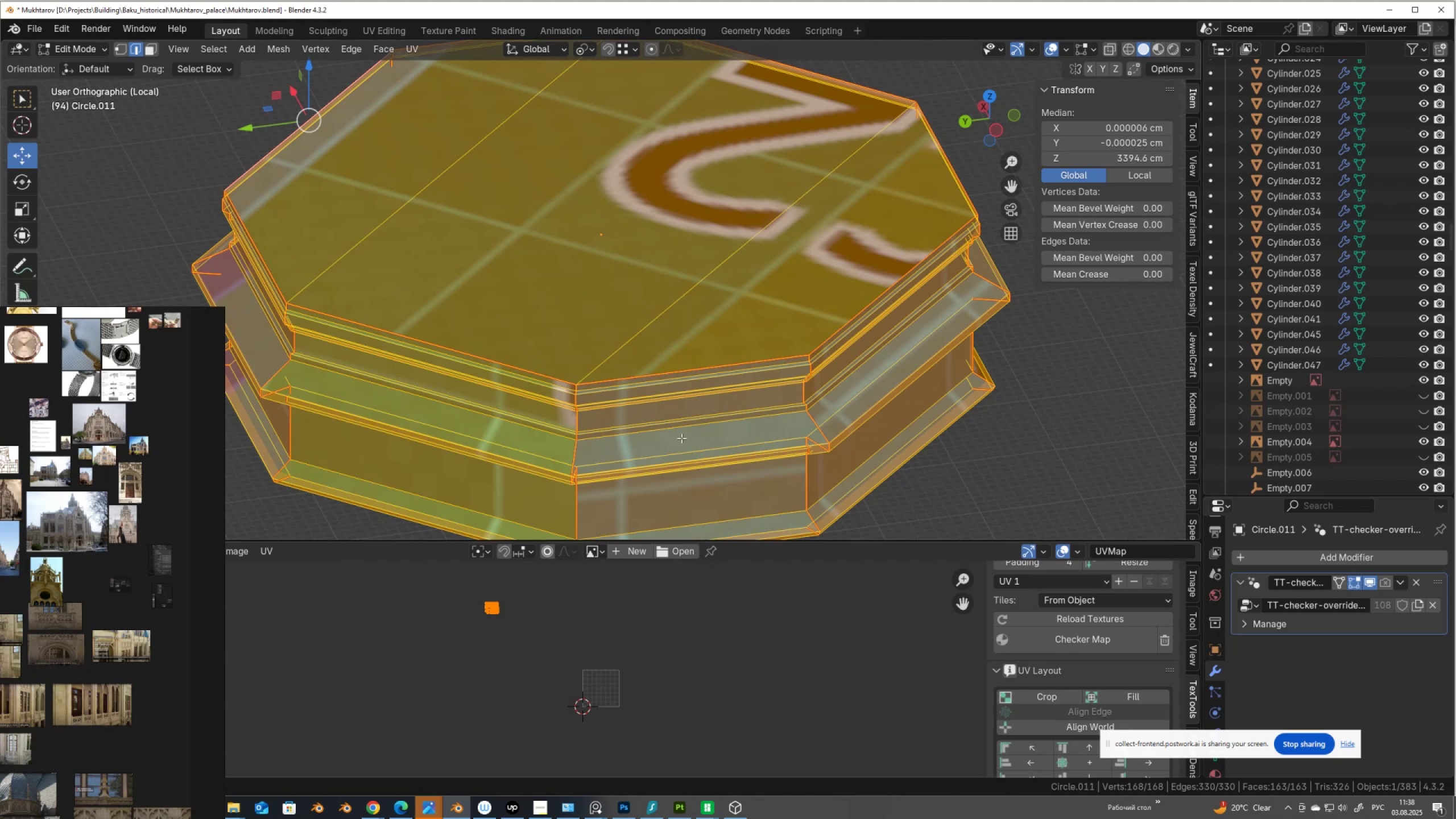 
key(Slash)
 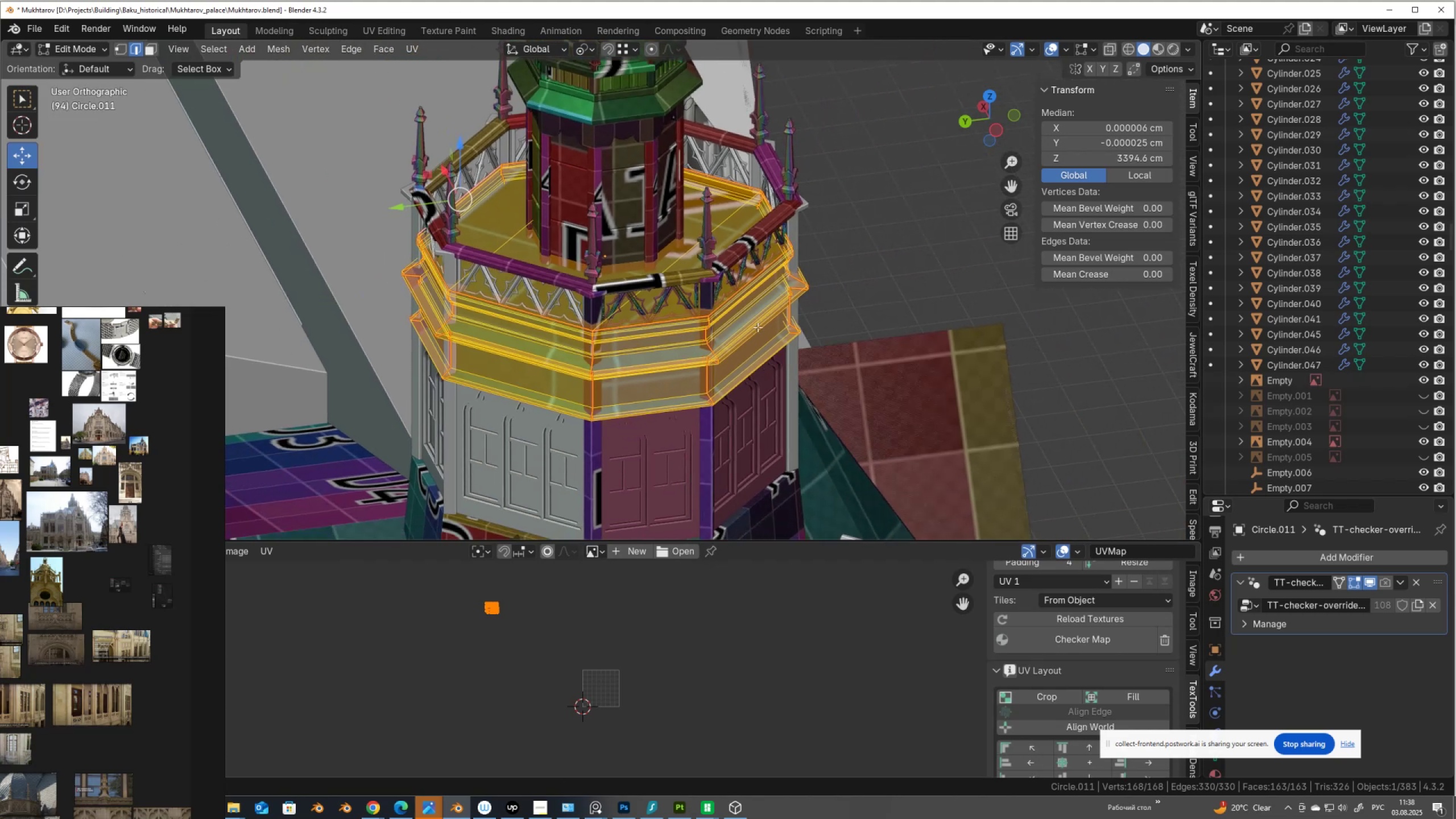 
key(Tab)
 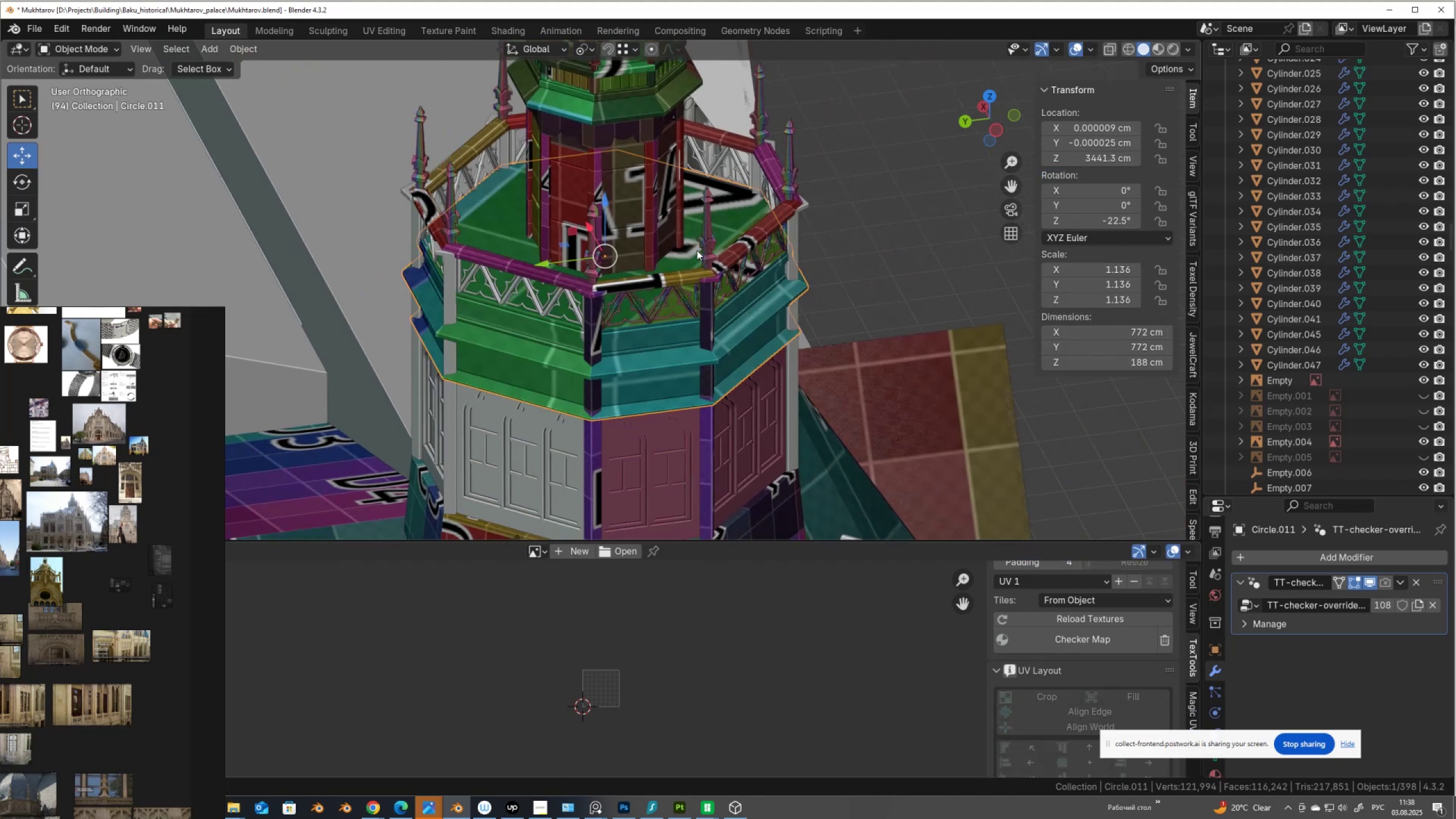 
scroll: coordinate [693, 289], scroll_direction: up, amount: 3.0
 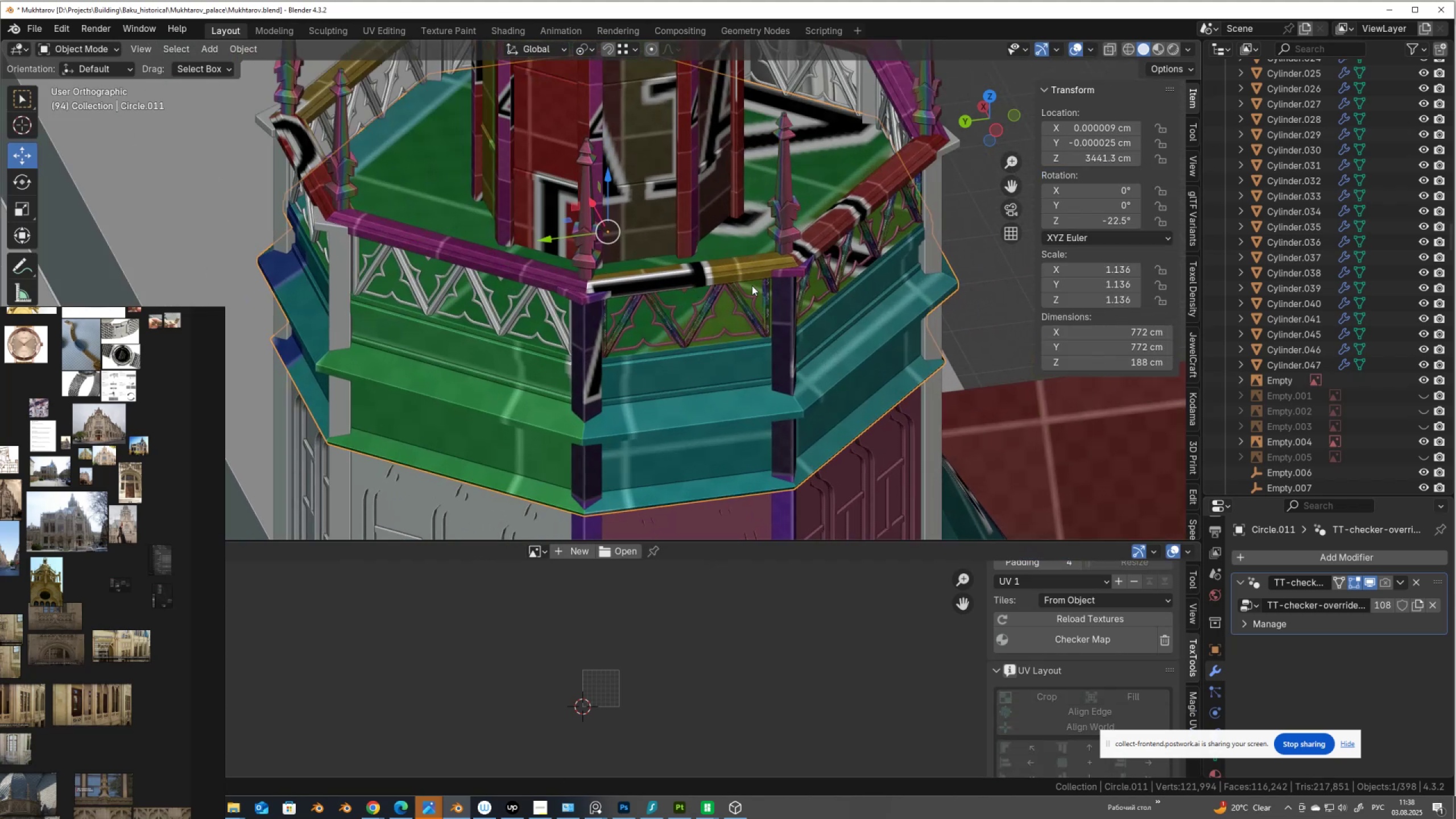 
hold_key(key=ShiftLeft, duration=0.62)
 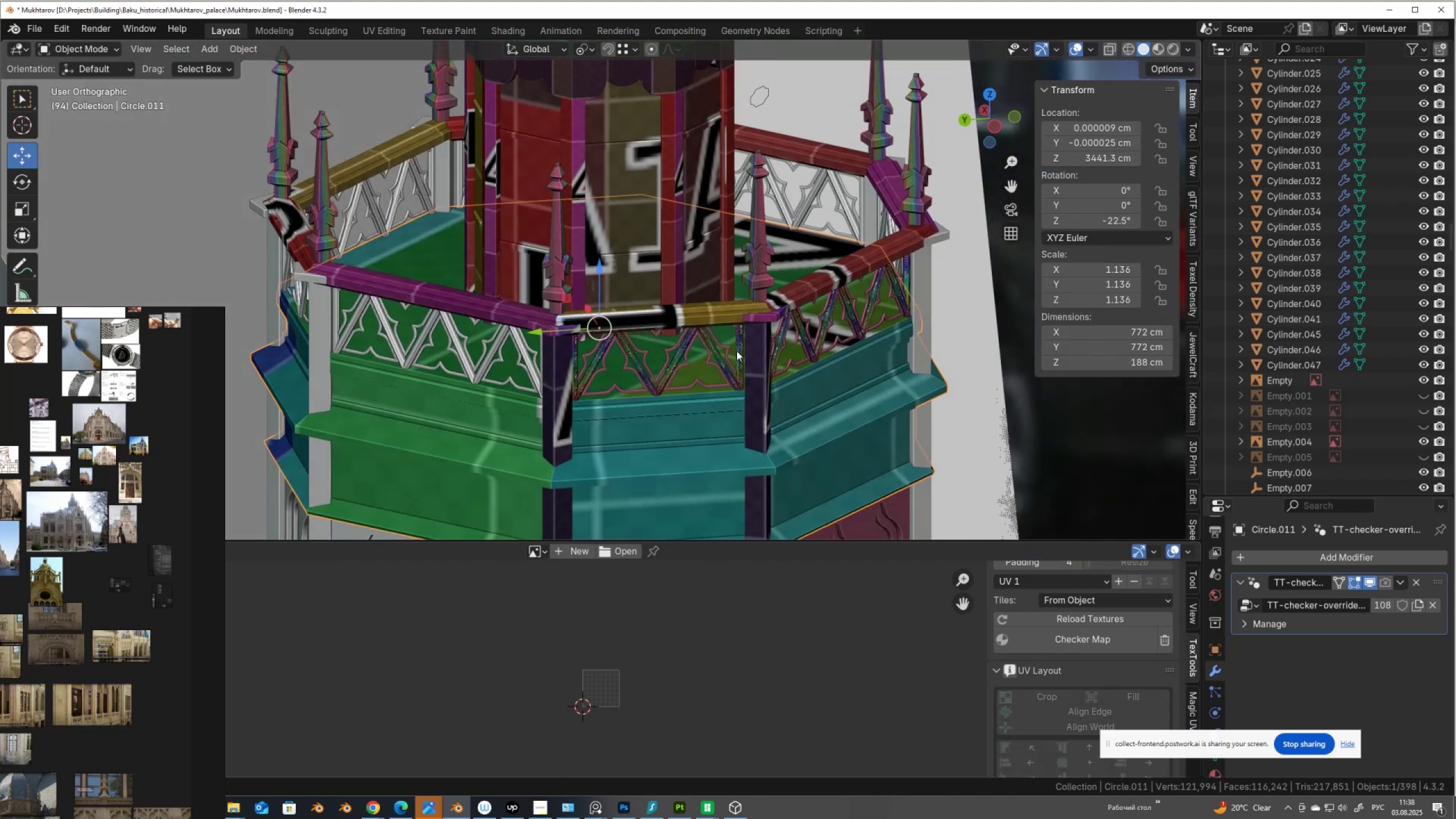 
scroll: coordinate [744, 333], scroll_direction: up, amount: 5.0
 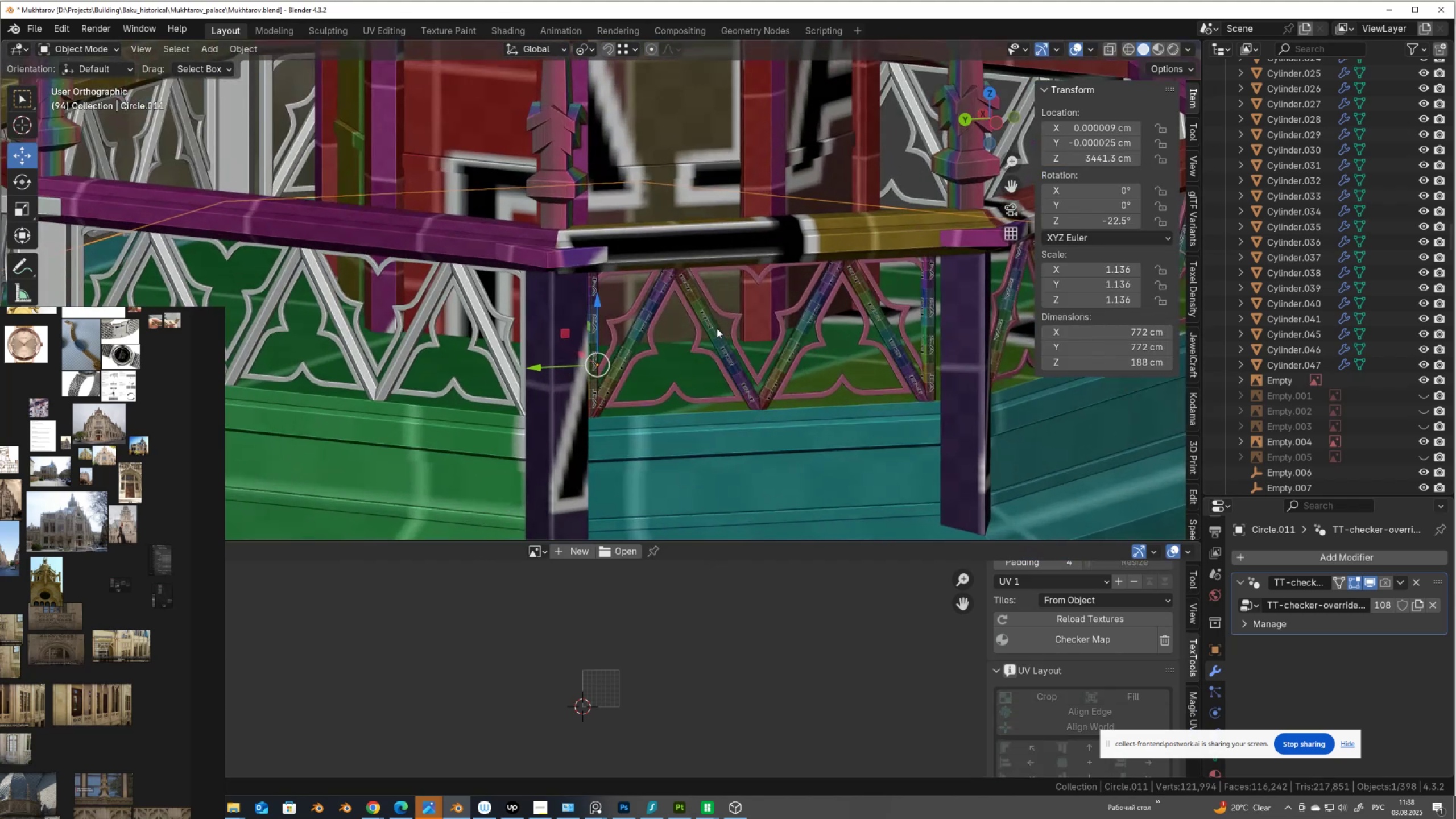 
left_click([717, 328])
 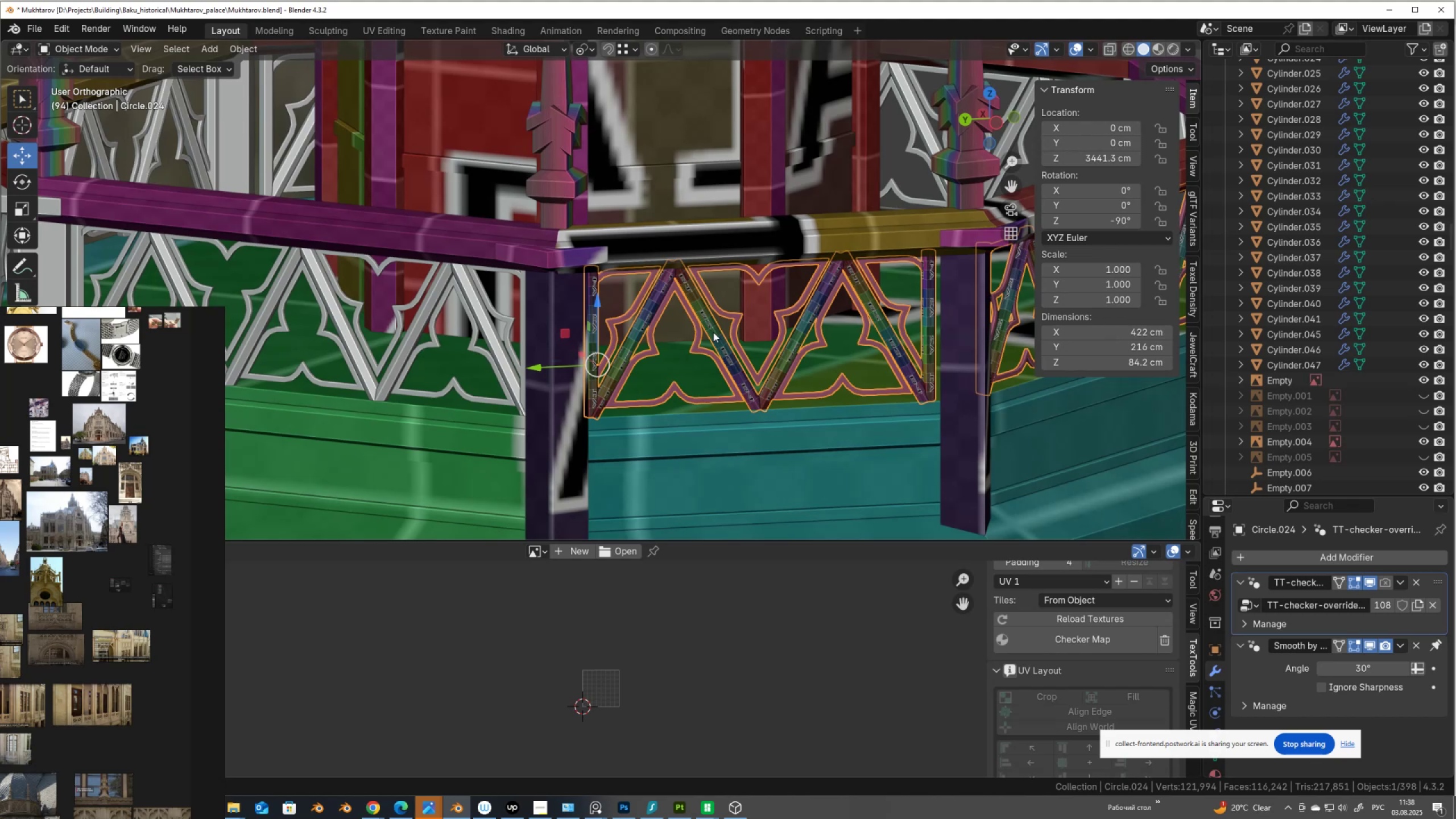 
scroll: coordinate [713, 332], scroll_direction: down, amount: 5.0
 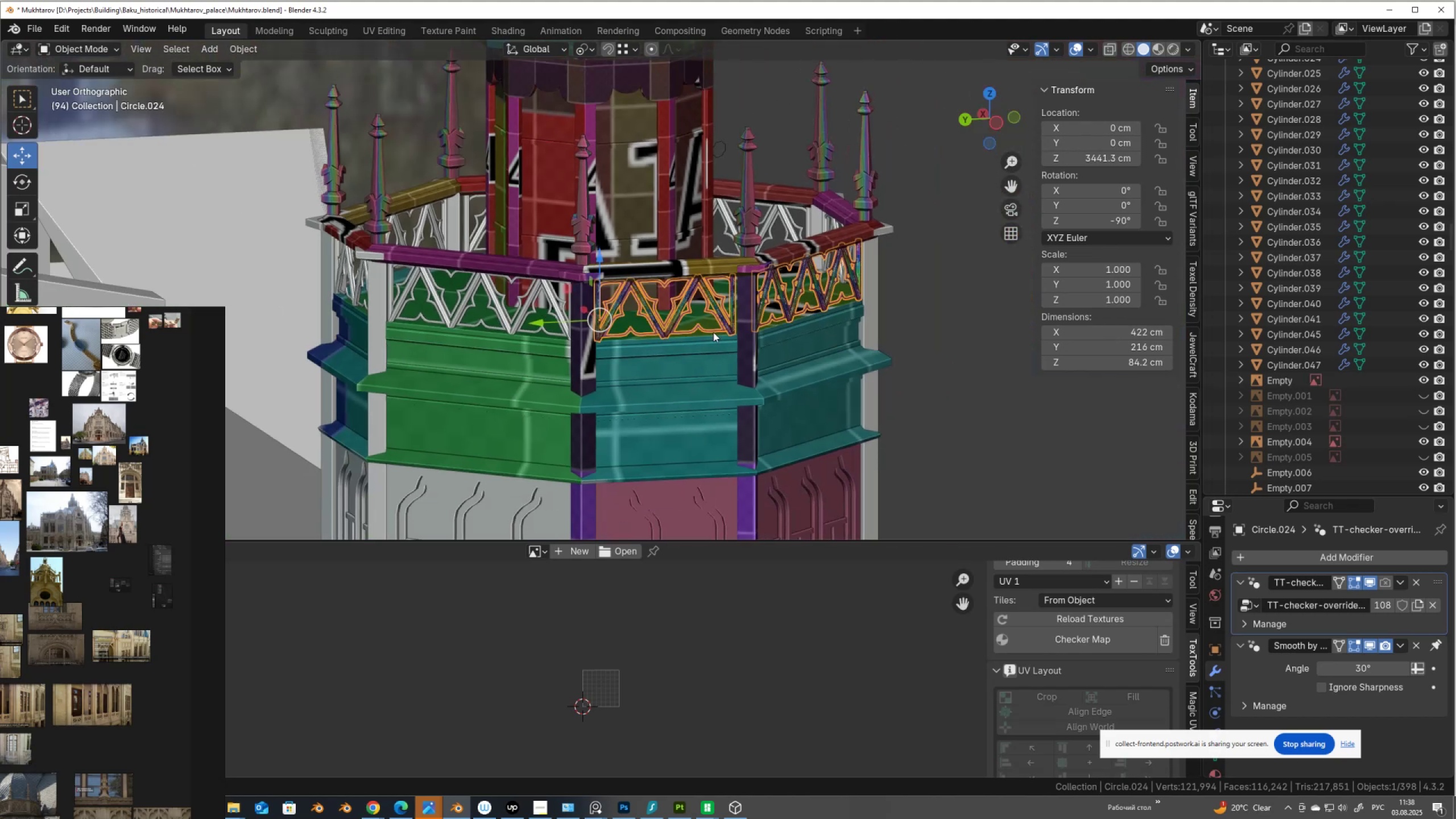 
key(Slash)
 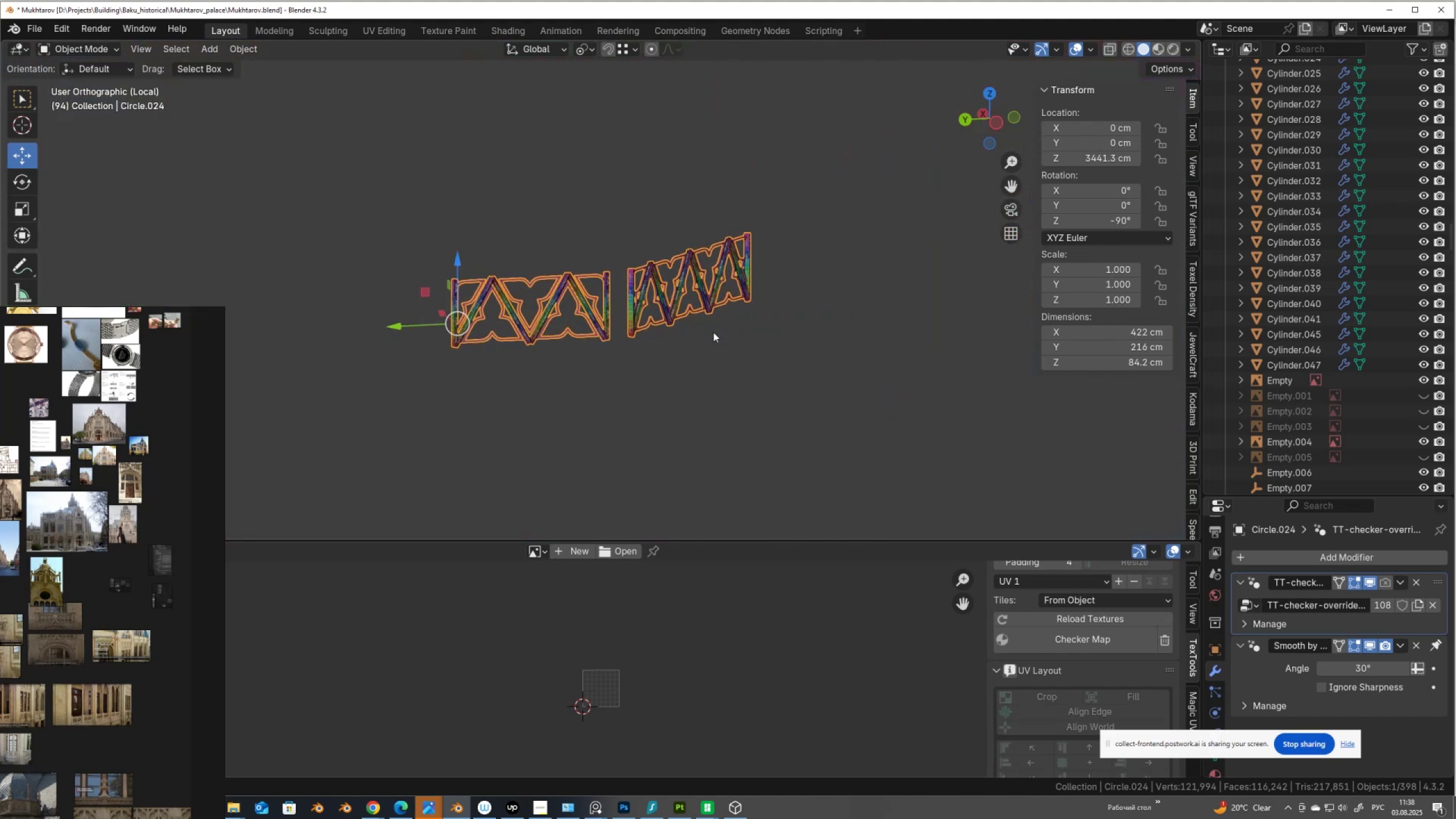 
key(Tab)
 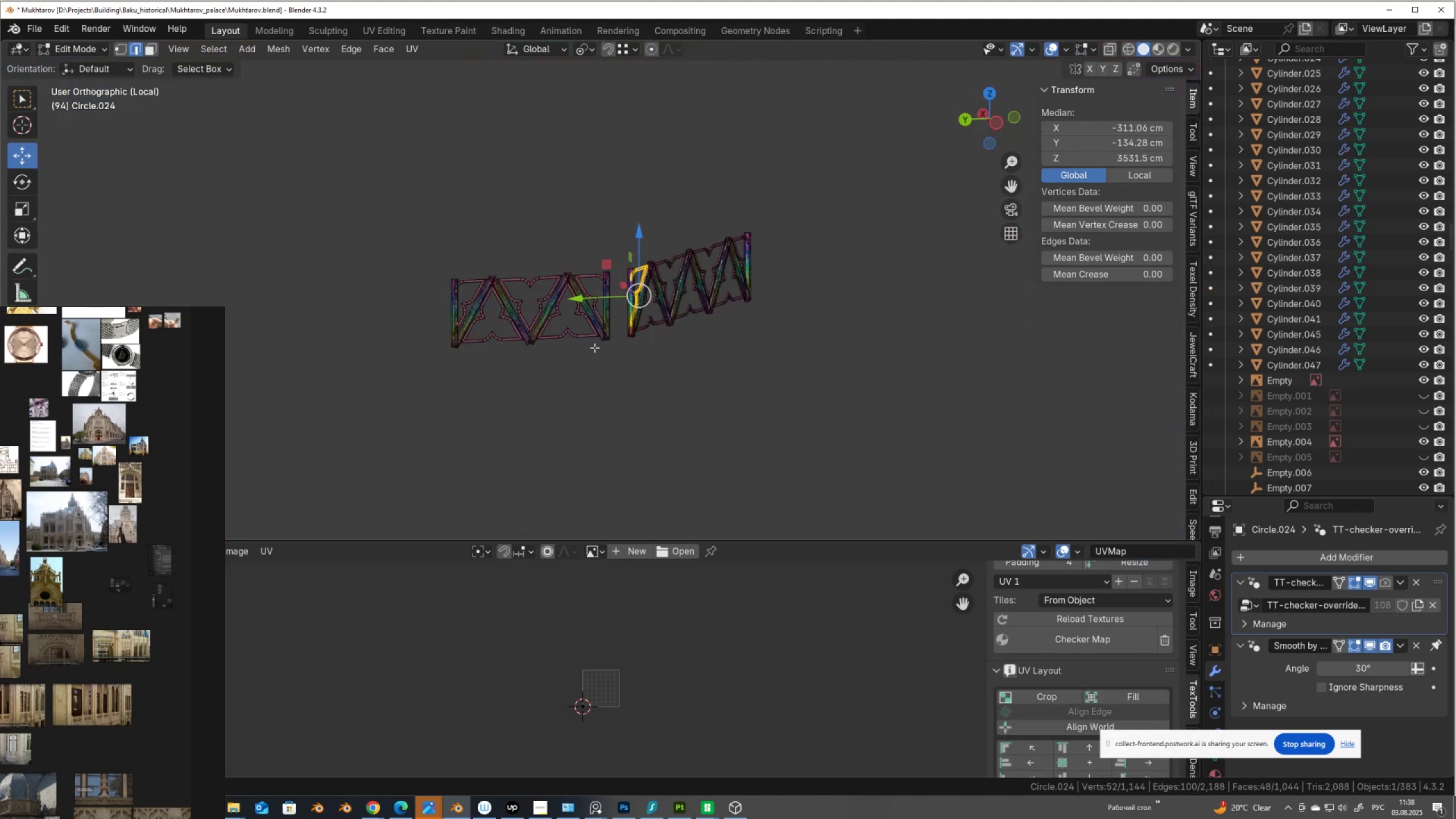 
scroll: coordinate [594, 348], scroll_direction: up, amount: 8.0
 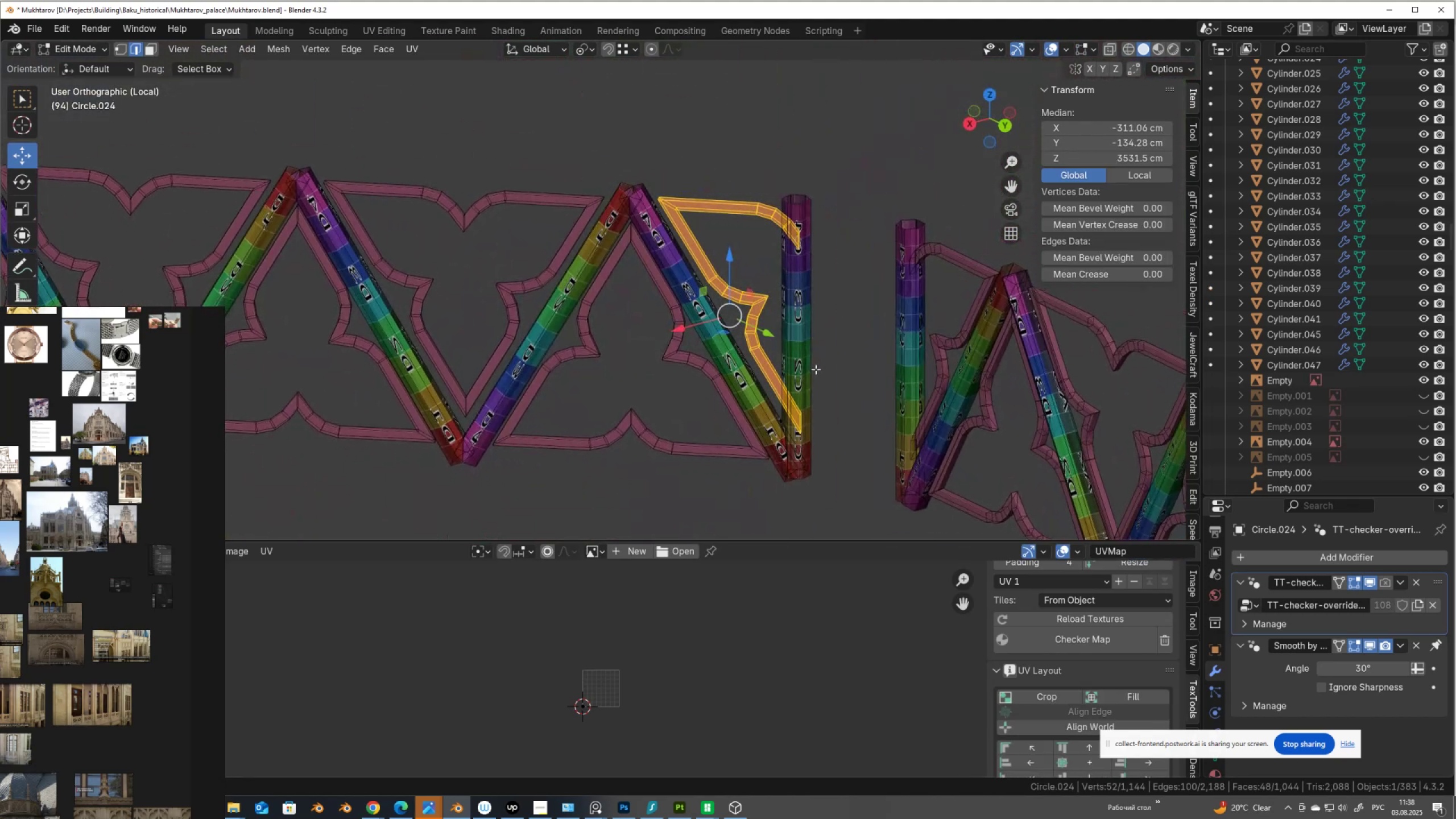 
key(2)
 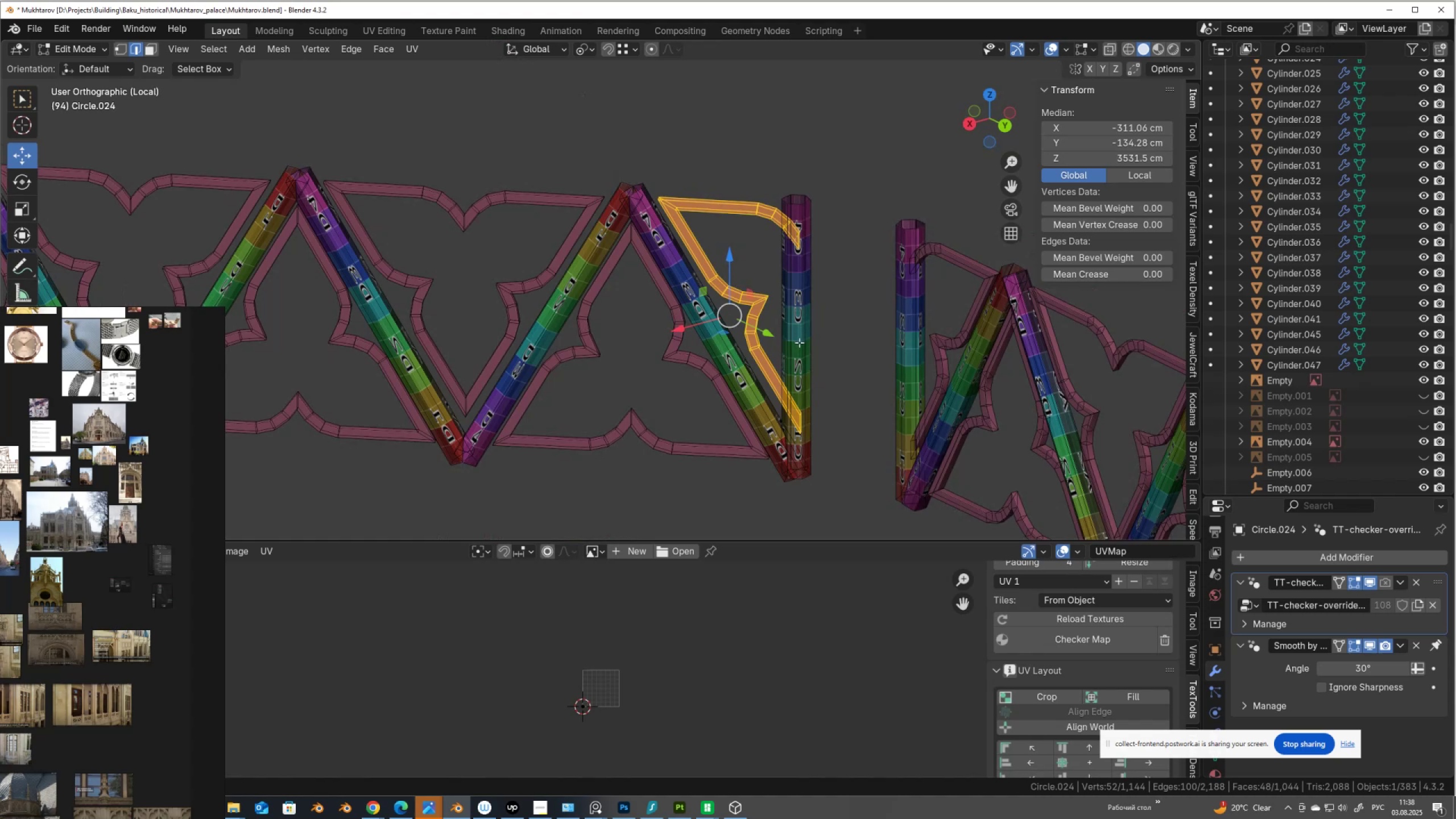 
left_click([799, 342])
 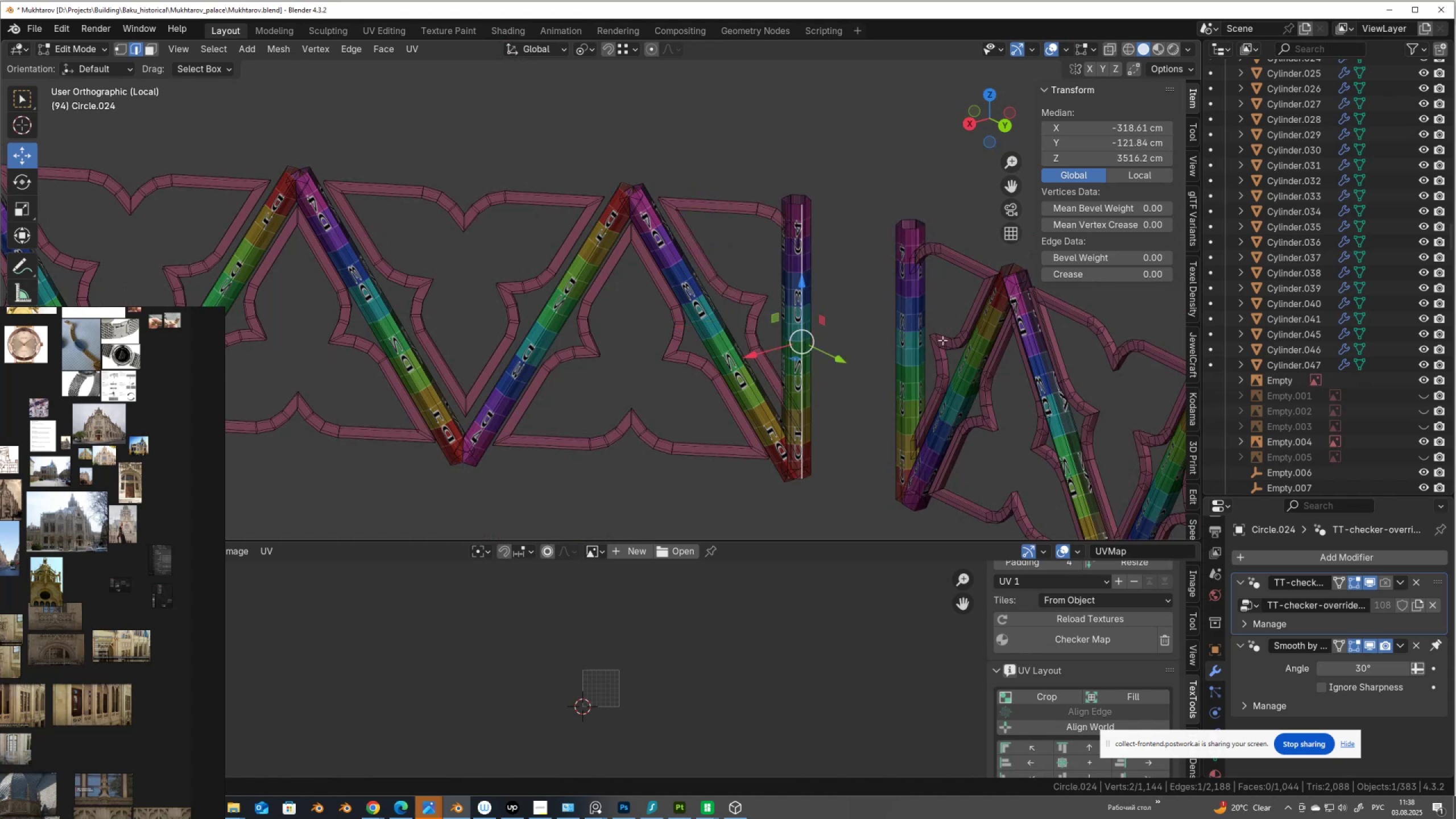 
hold_key(key=ShiftLeft, duration=0.98)
left_click([898, 336])
 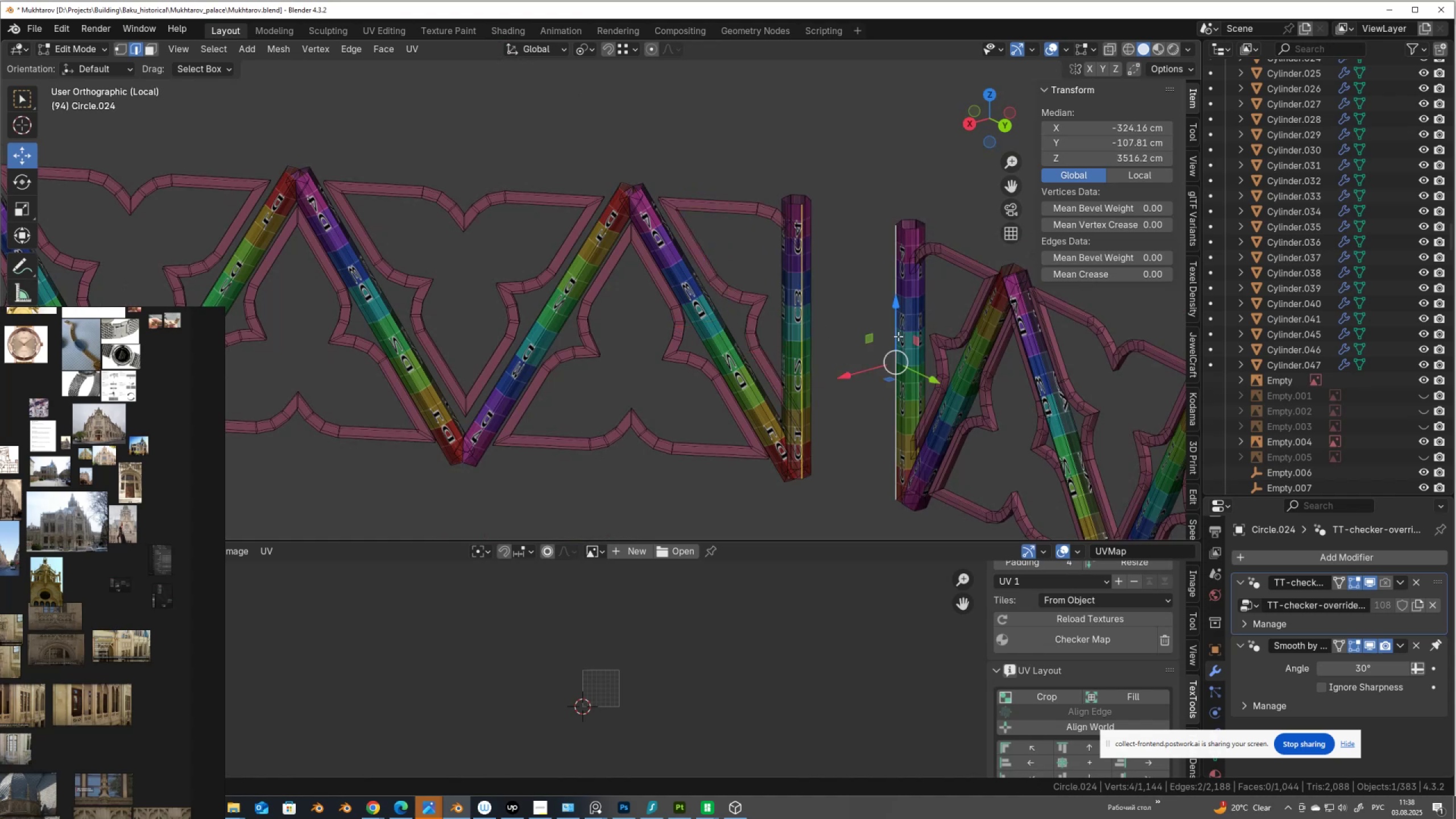 
scroll: coordinate [898, 336], scroll_direction: down, amount: 3.0
 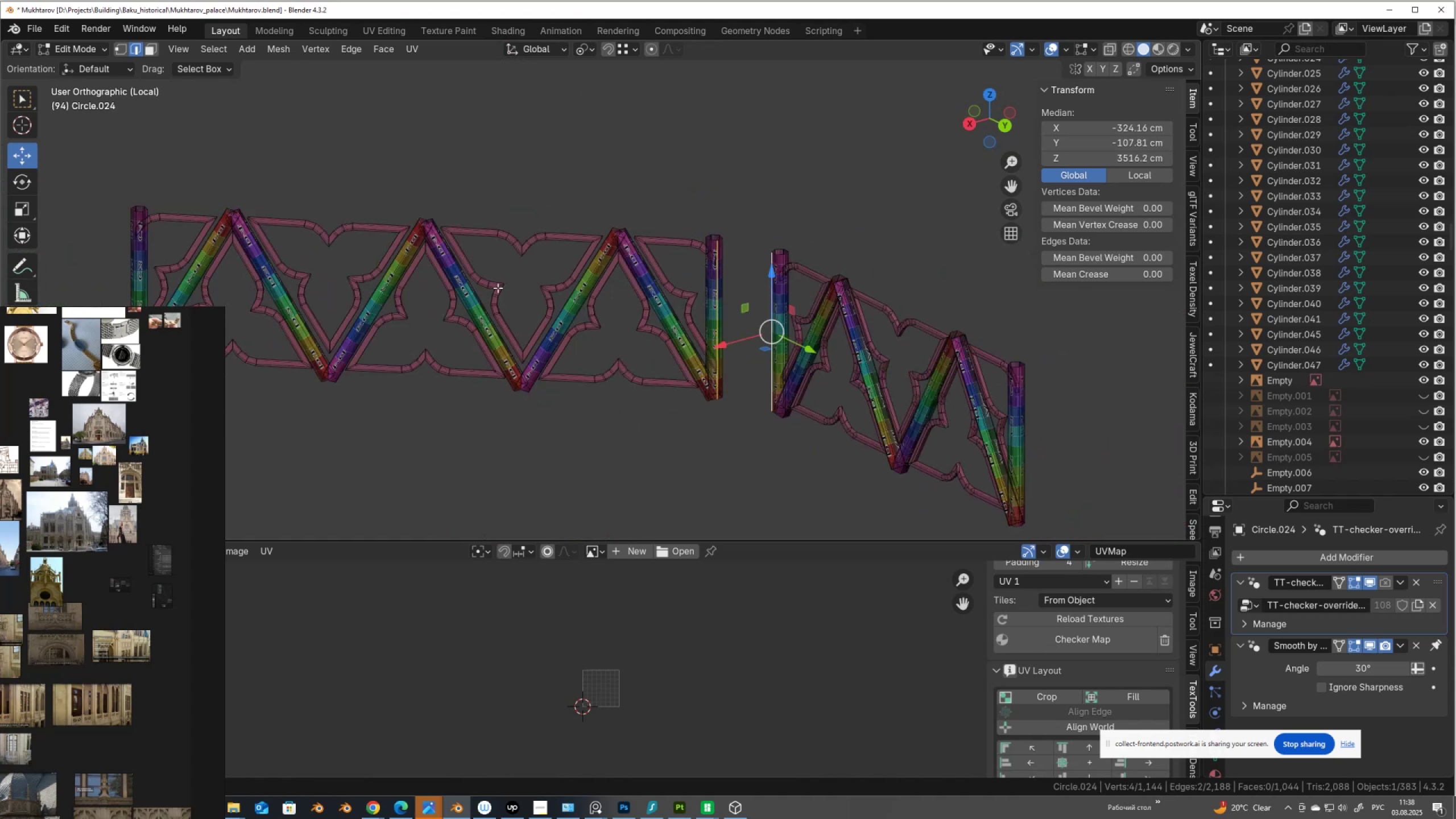 
hold_key(key=ShiftLeft, duration=1.52)
left_click([145, 266])
 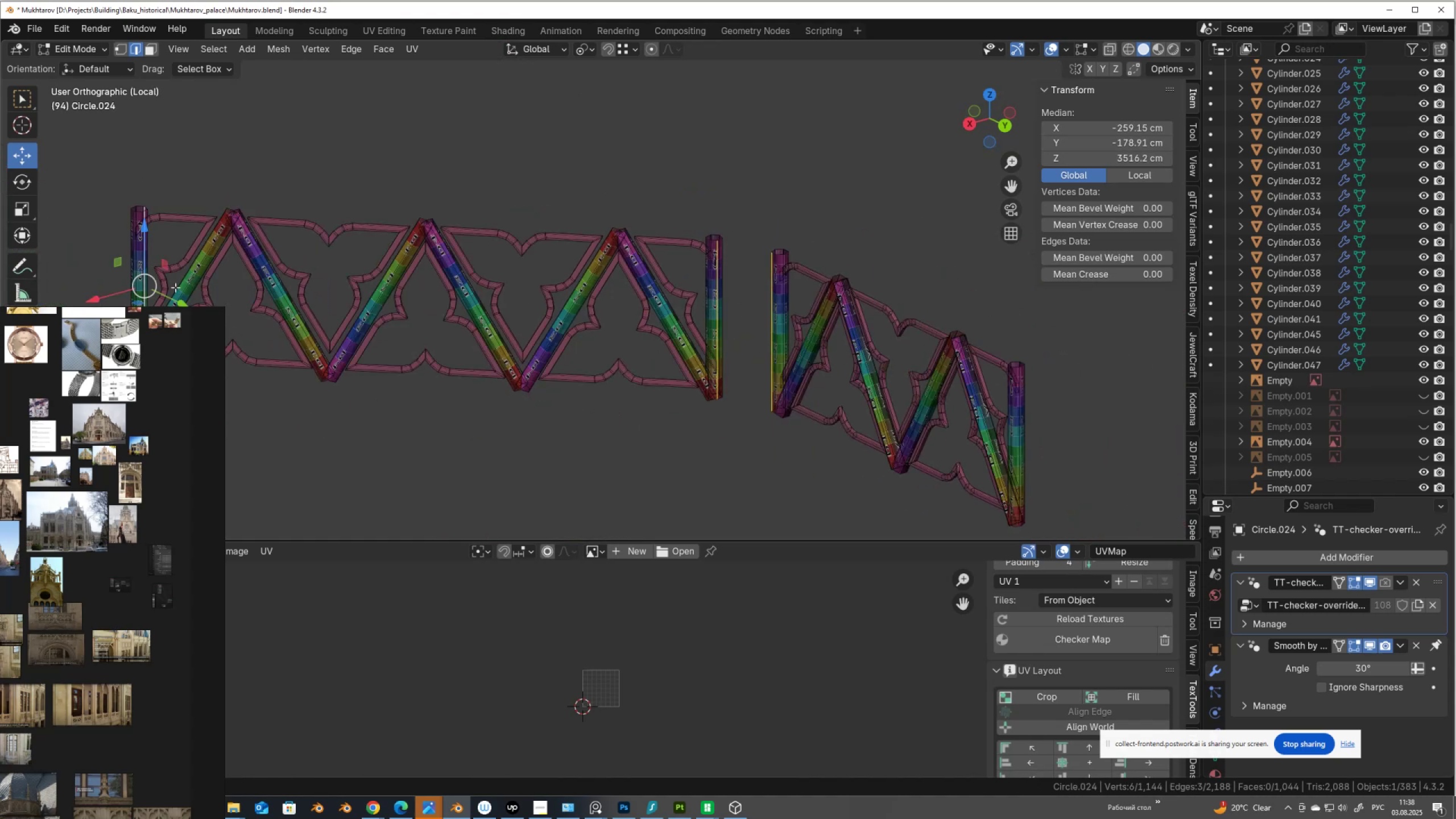 
hold_key(key=ShiftLeft, duration=1.53)
left_click([1008, 395])
 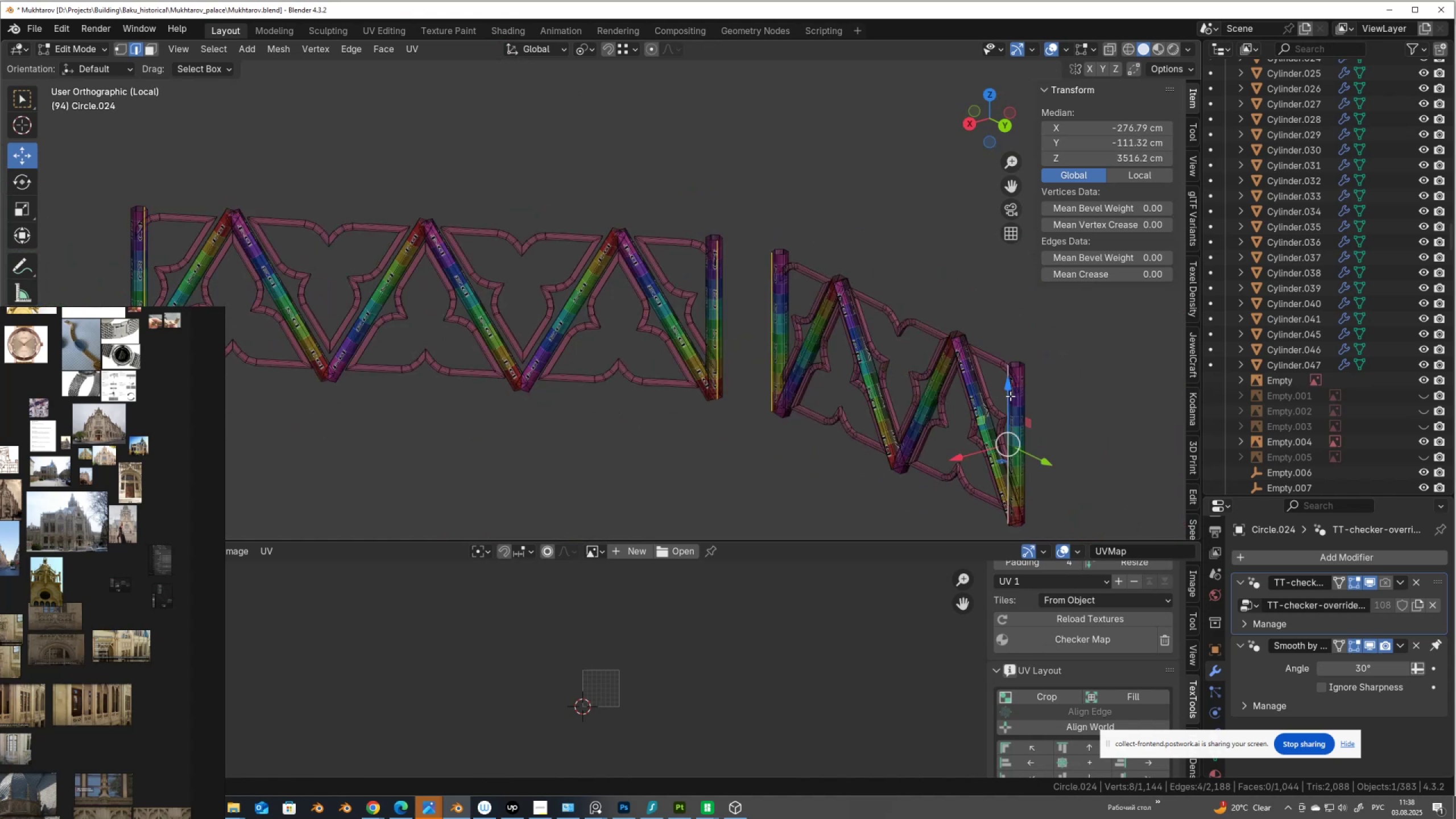 
hold_key(key=ShiftLeft, duration=0.49)
 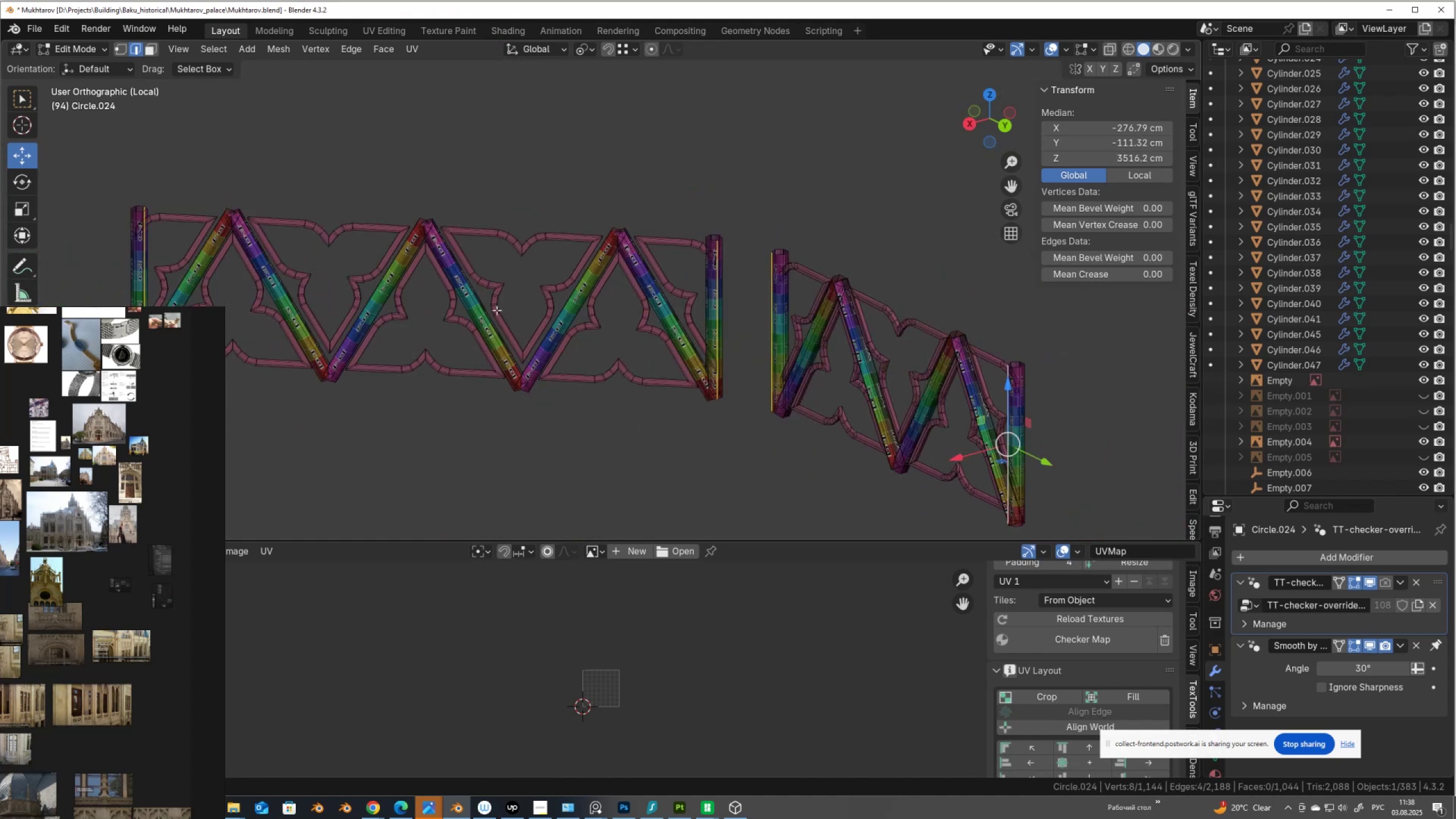 
hold_key(key=ShiftLeft, duration=1.07)
 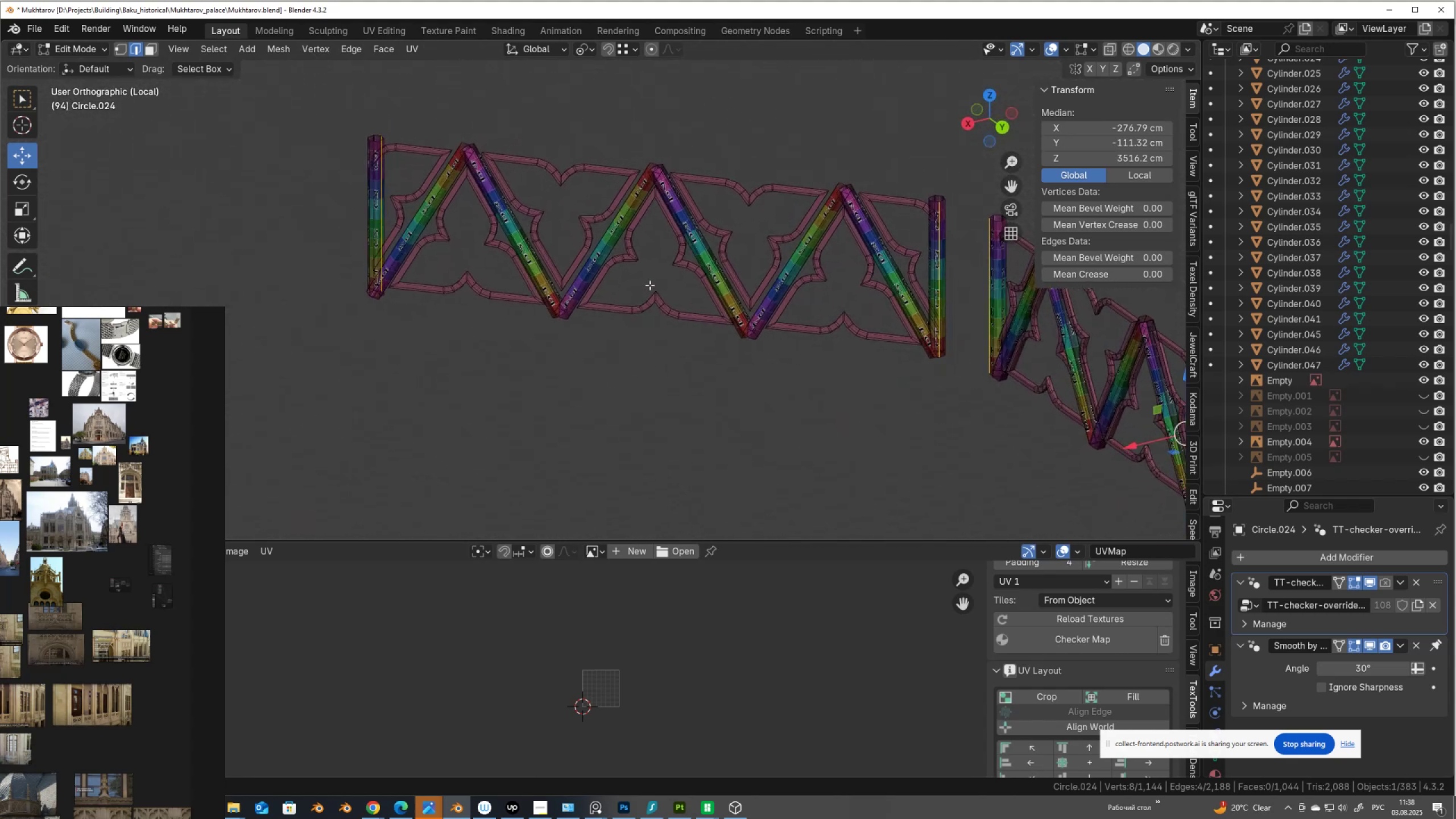 
hold_key(key=ShiftLeft, duration=1.37)
left_click([421, 205])
 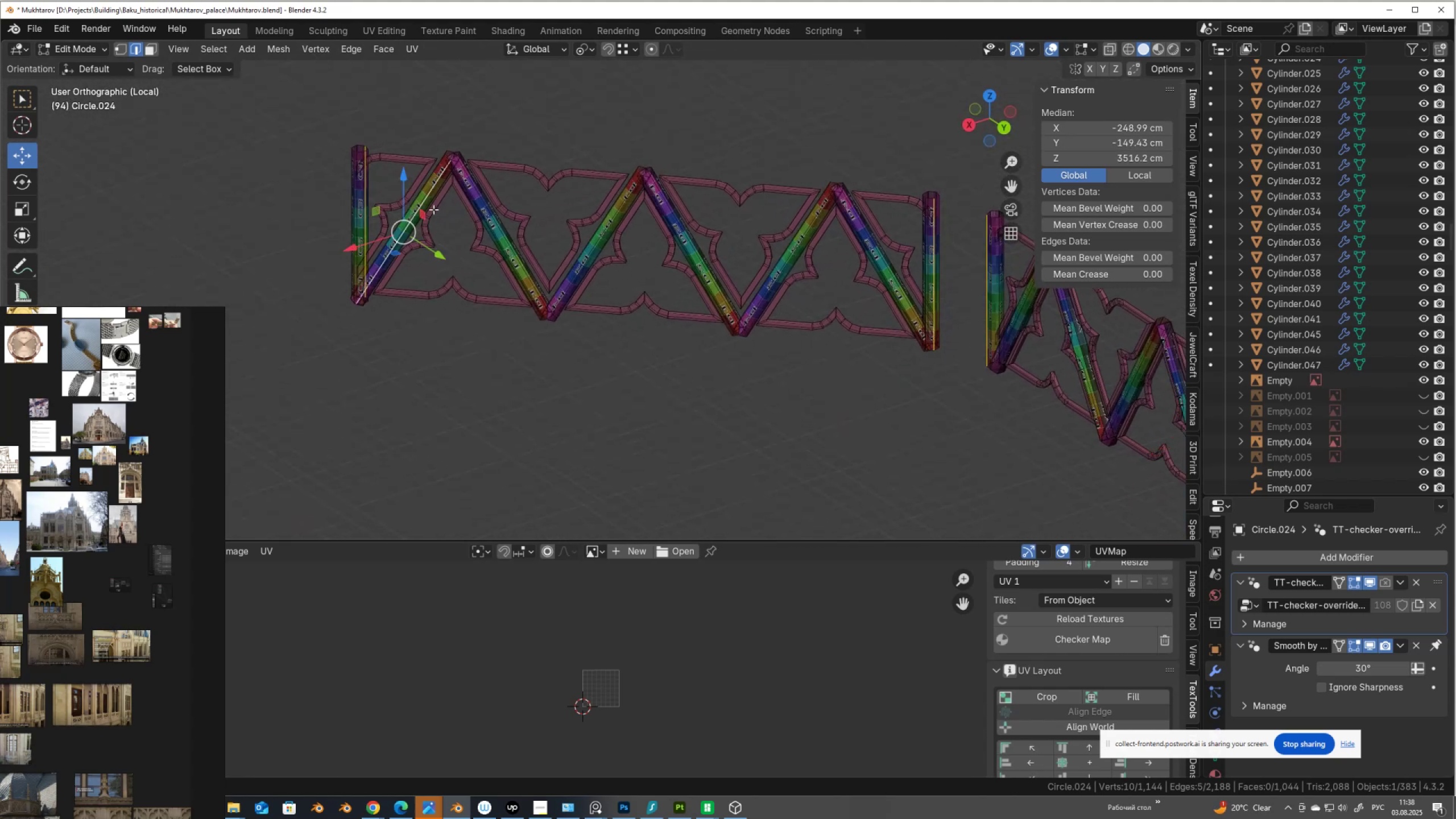 
hold_key(key=ShiftLeft, duration=1.54)
left_click([493, 226])
 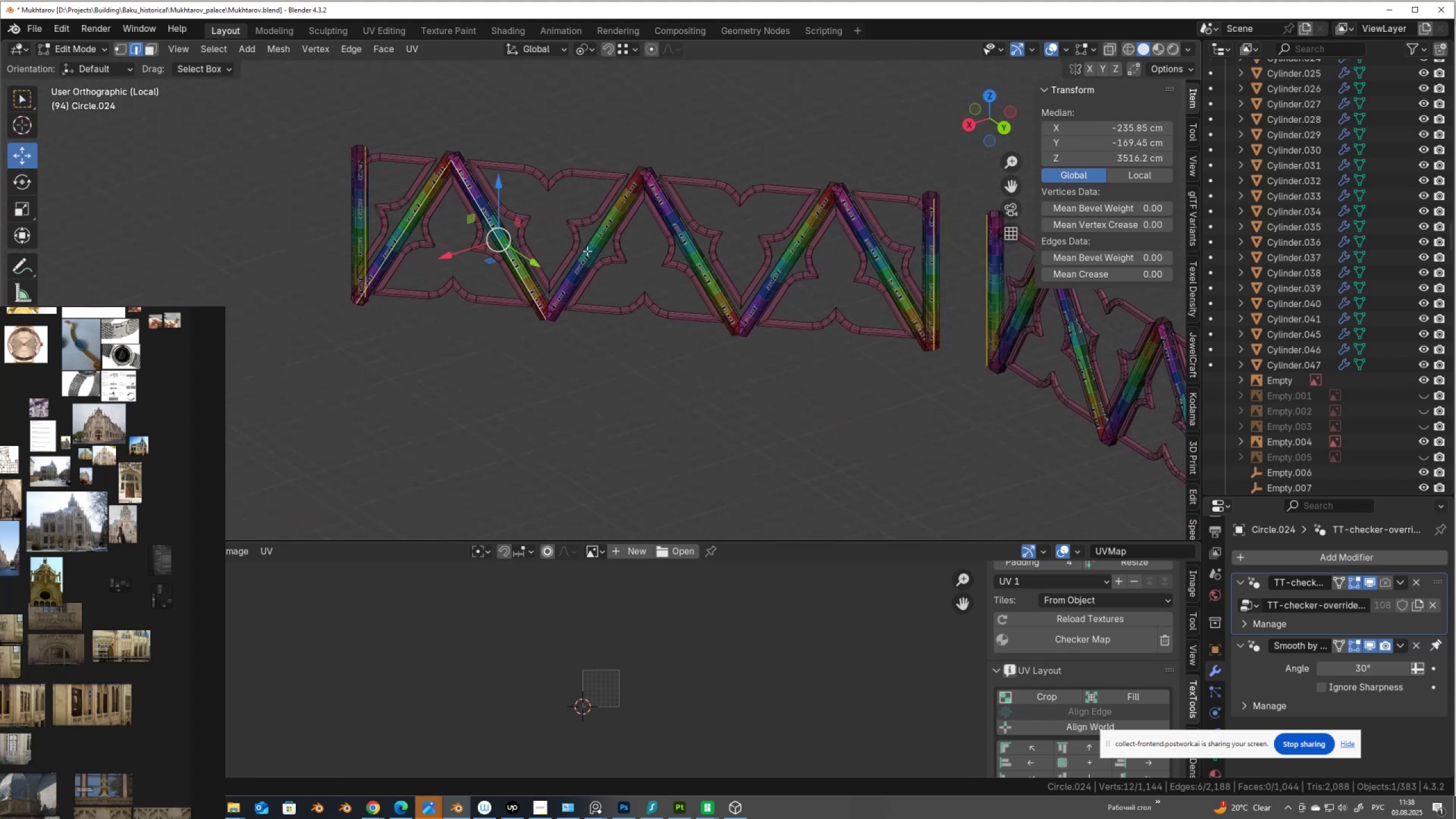 
hold_key(key=ShiftLeft, duration=1.5)
left_click([592, 254])
 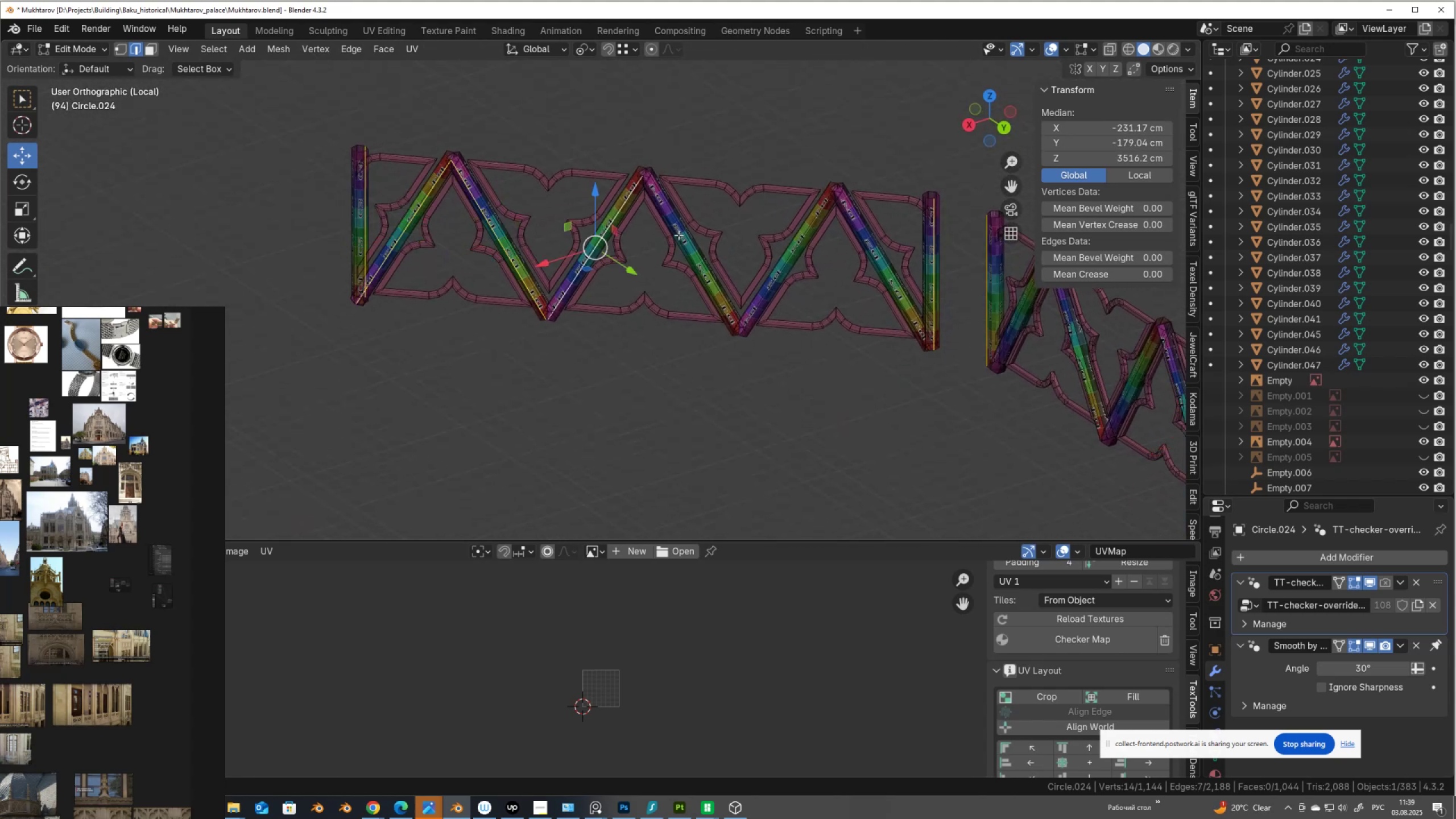 
left_click([679, 235])
 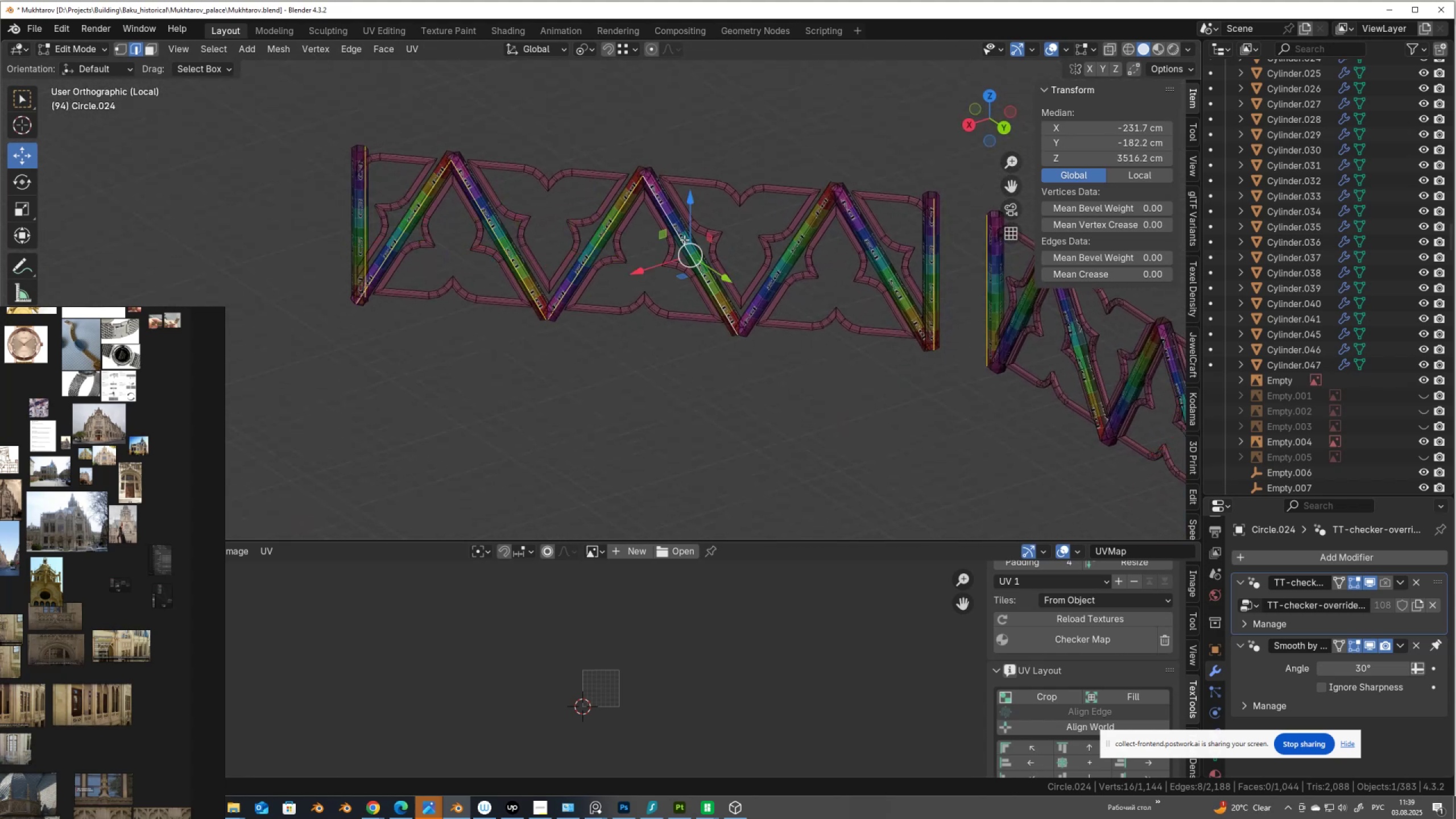 
hold_key(key=ShiftLeft, duration=1.52)
 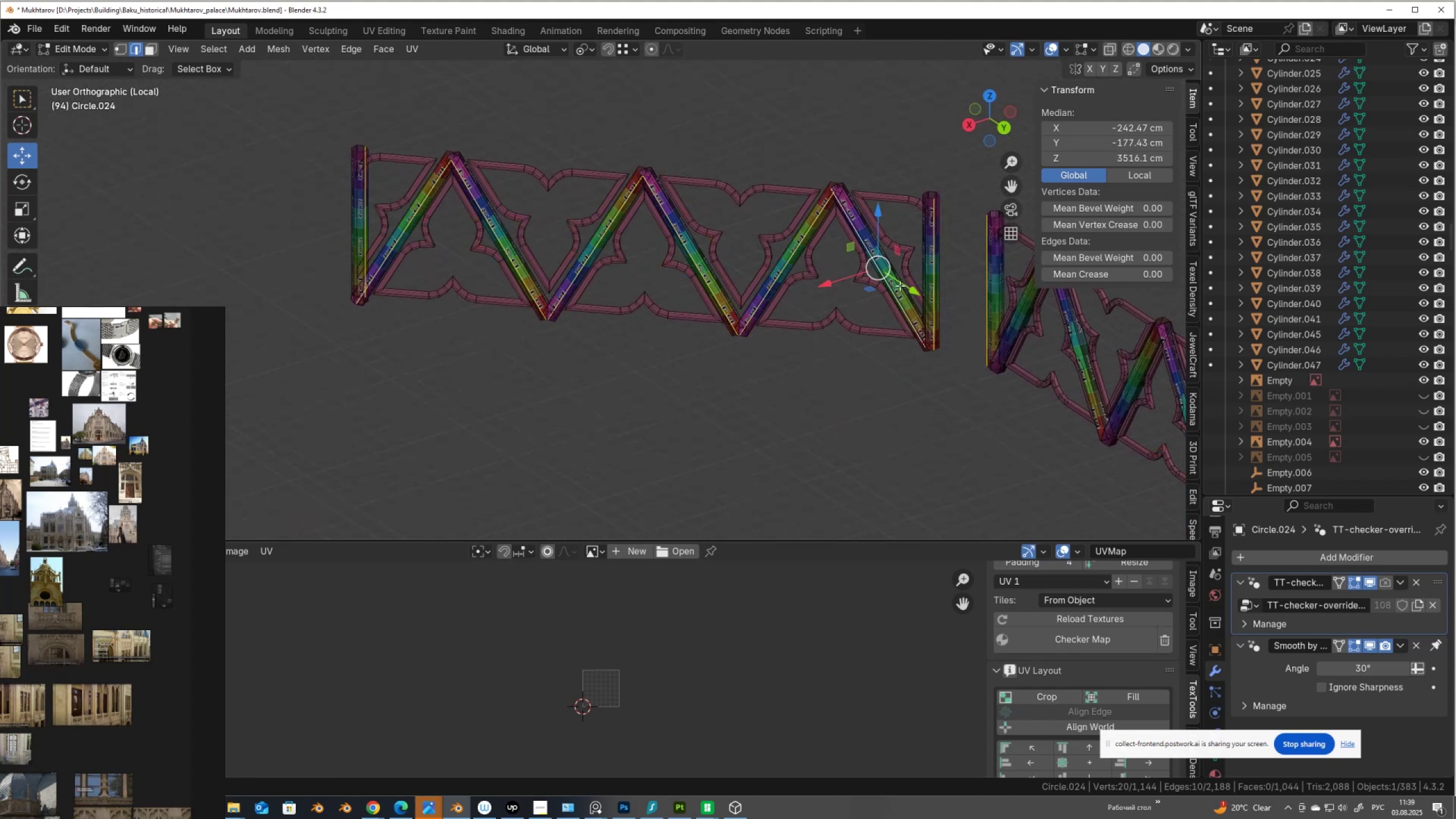 
hold_key(key=ShiftLeft, duration=1.52)
left_click([863, 242])
 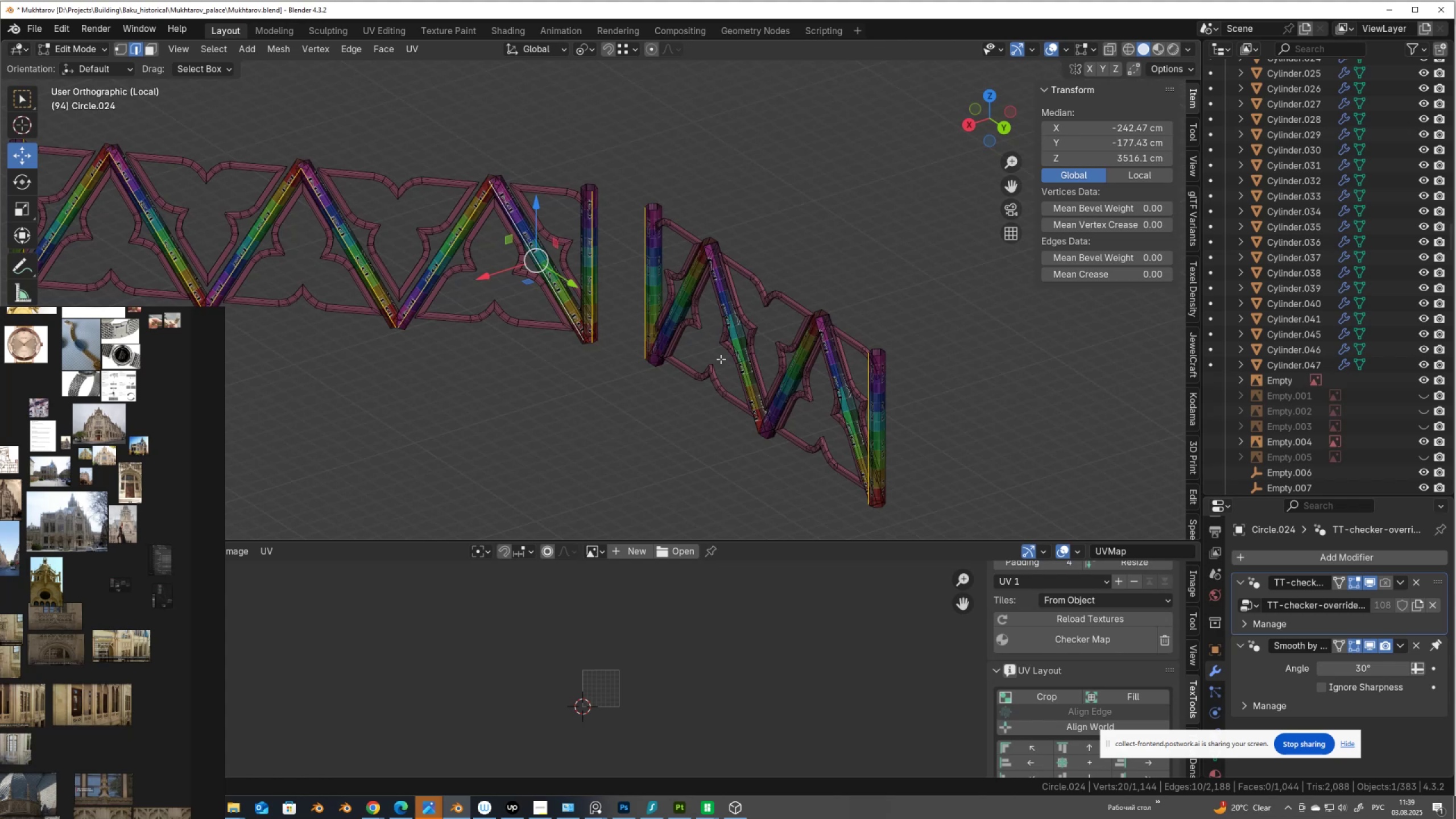 
hold_key(key=ShiftLeft, duration=0.9)
left_click([731, 329])
 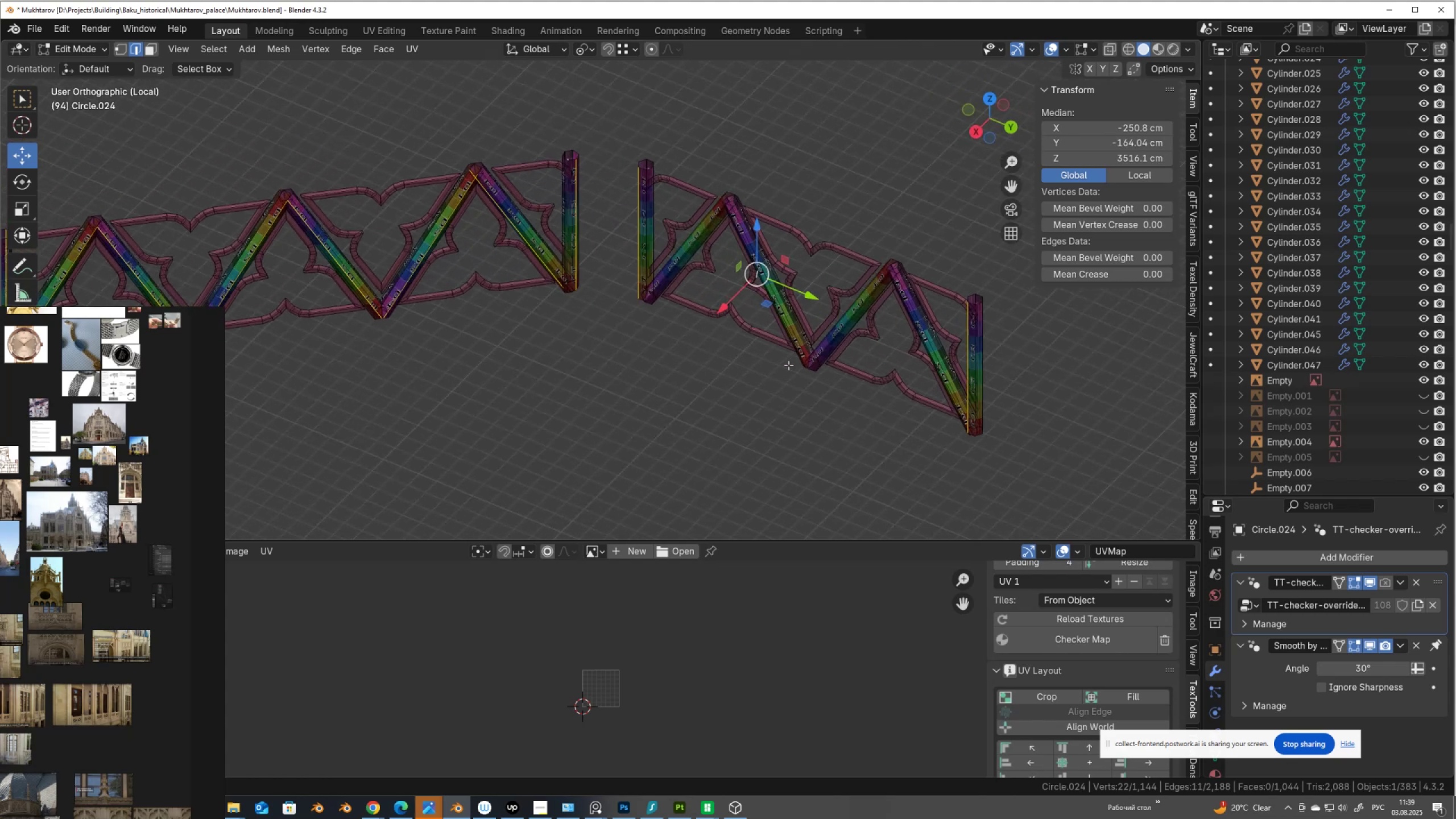 
scroll: coordinate [787, 364], scroll_direction: up, amount: 1.0
 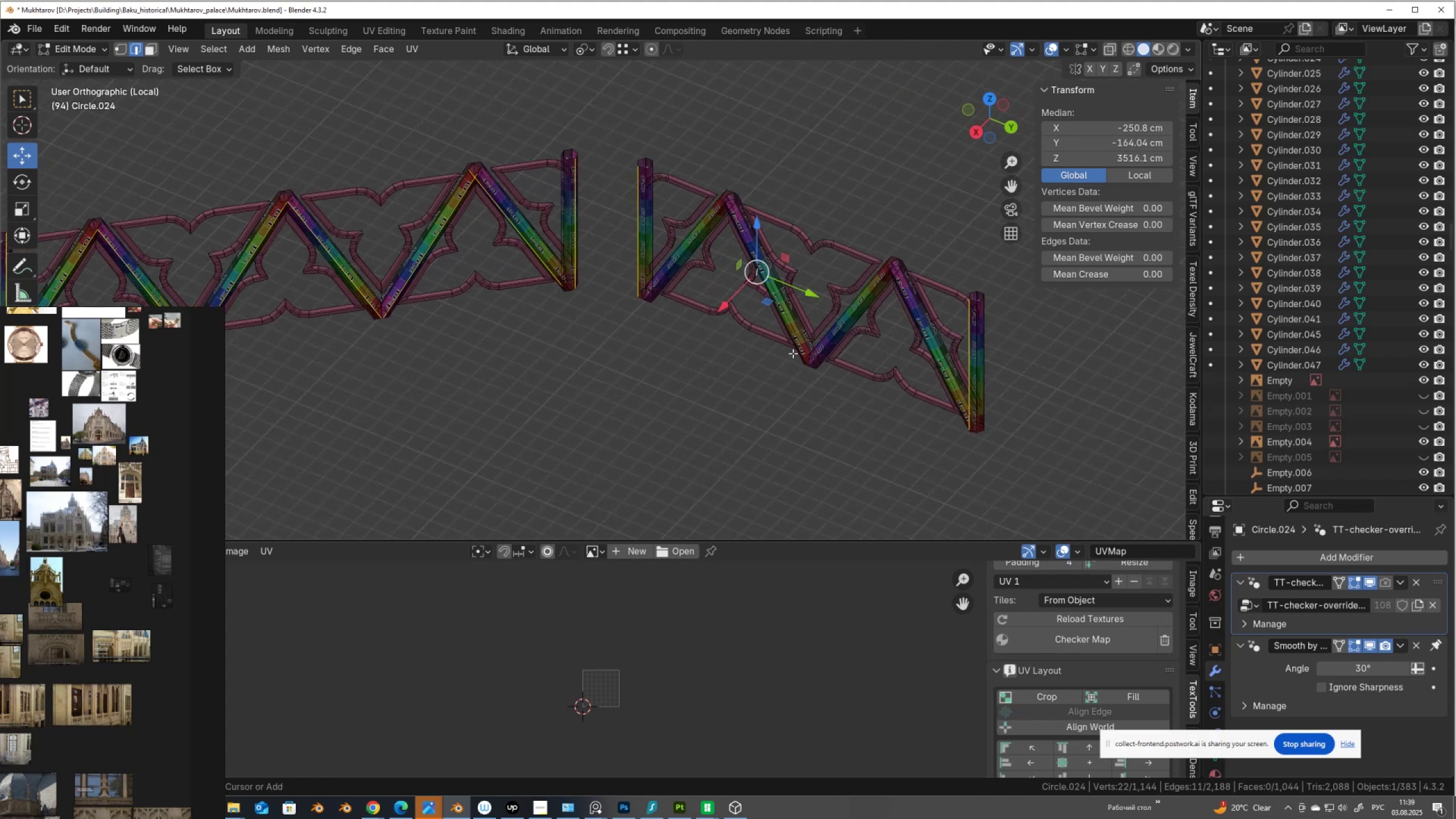 
key(Control+Z)
 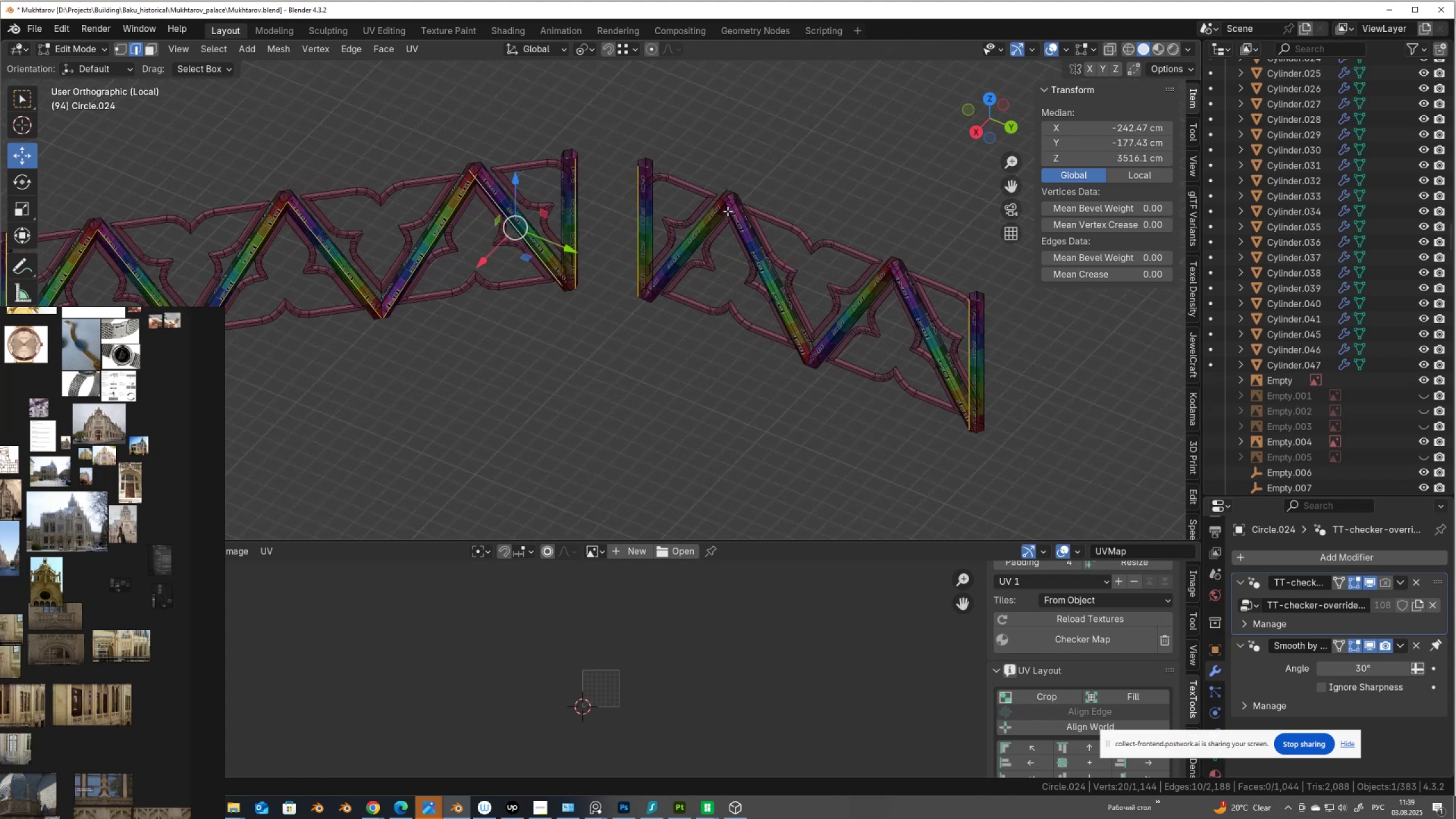 
scroll: coordinate [727, 211], scroll_direction: up, amount: 1.0
 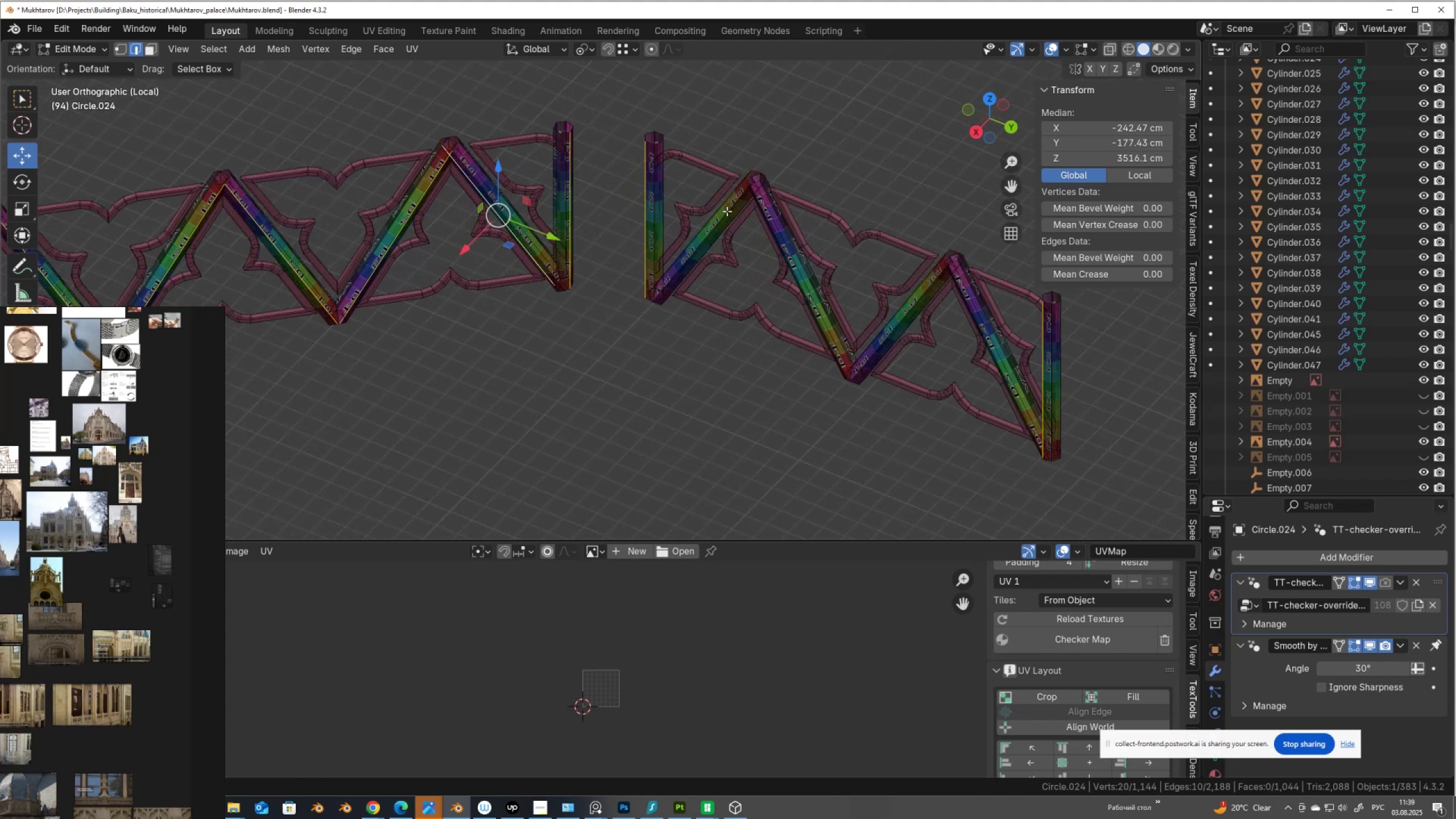 
hold_key(key=ShiftLeft, duration=1.51)
left_click([726, 215])
 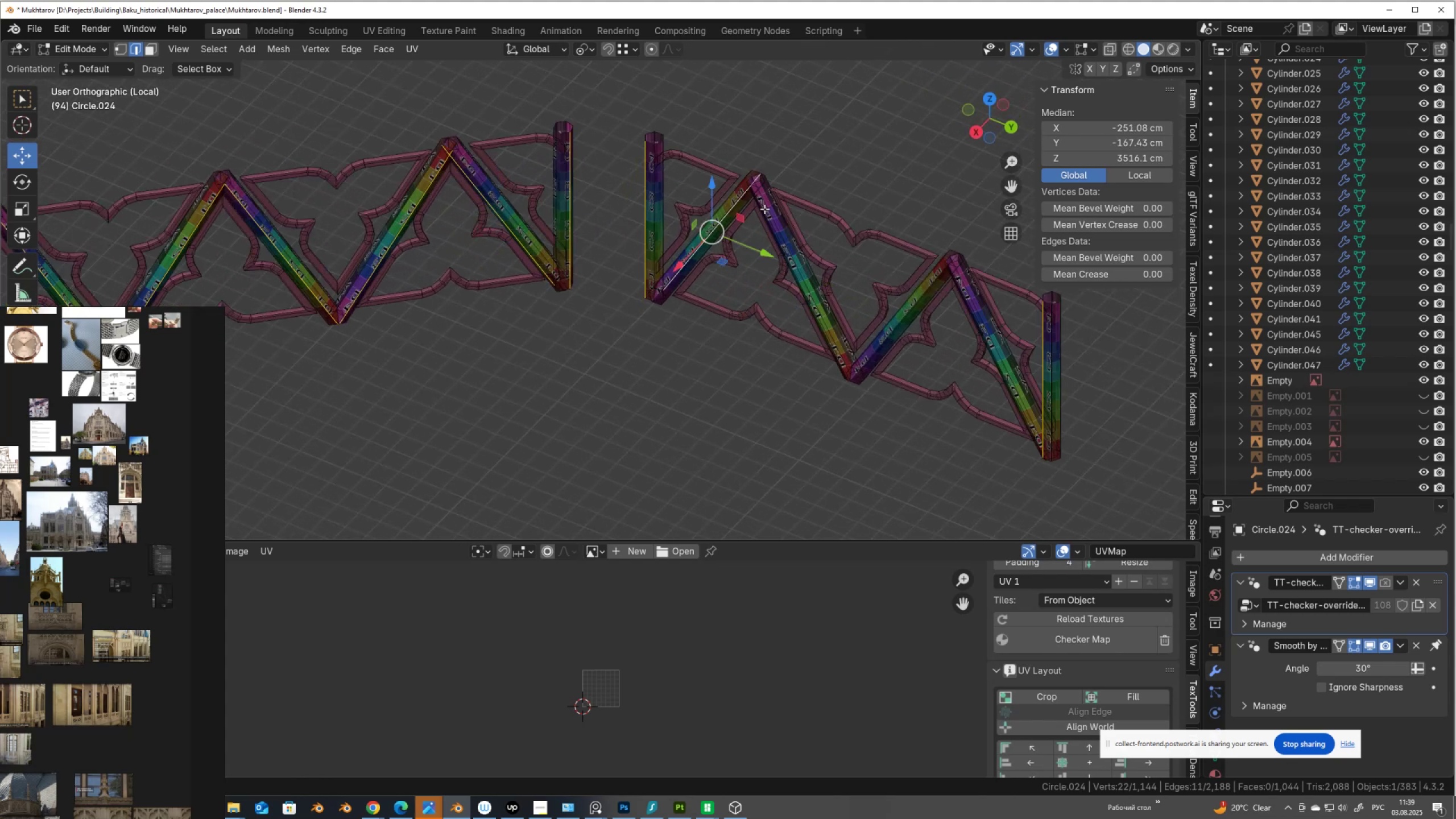 
hold_key(key=ShiftLeft, duration=0.81)
left_click([768, 215])
 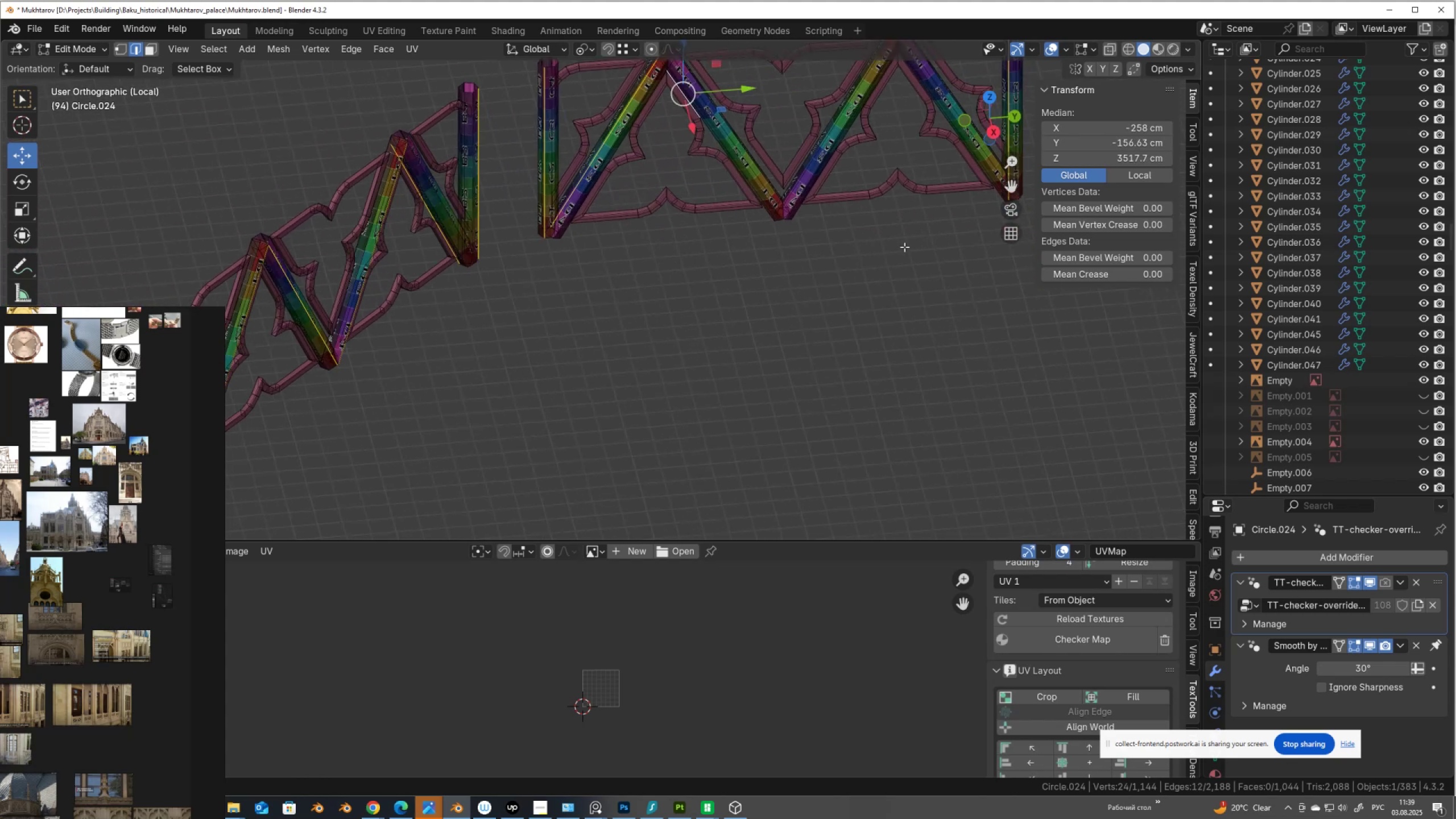 
key(Control+Z)
 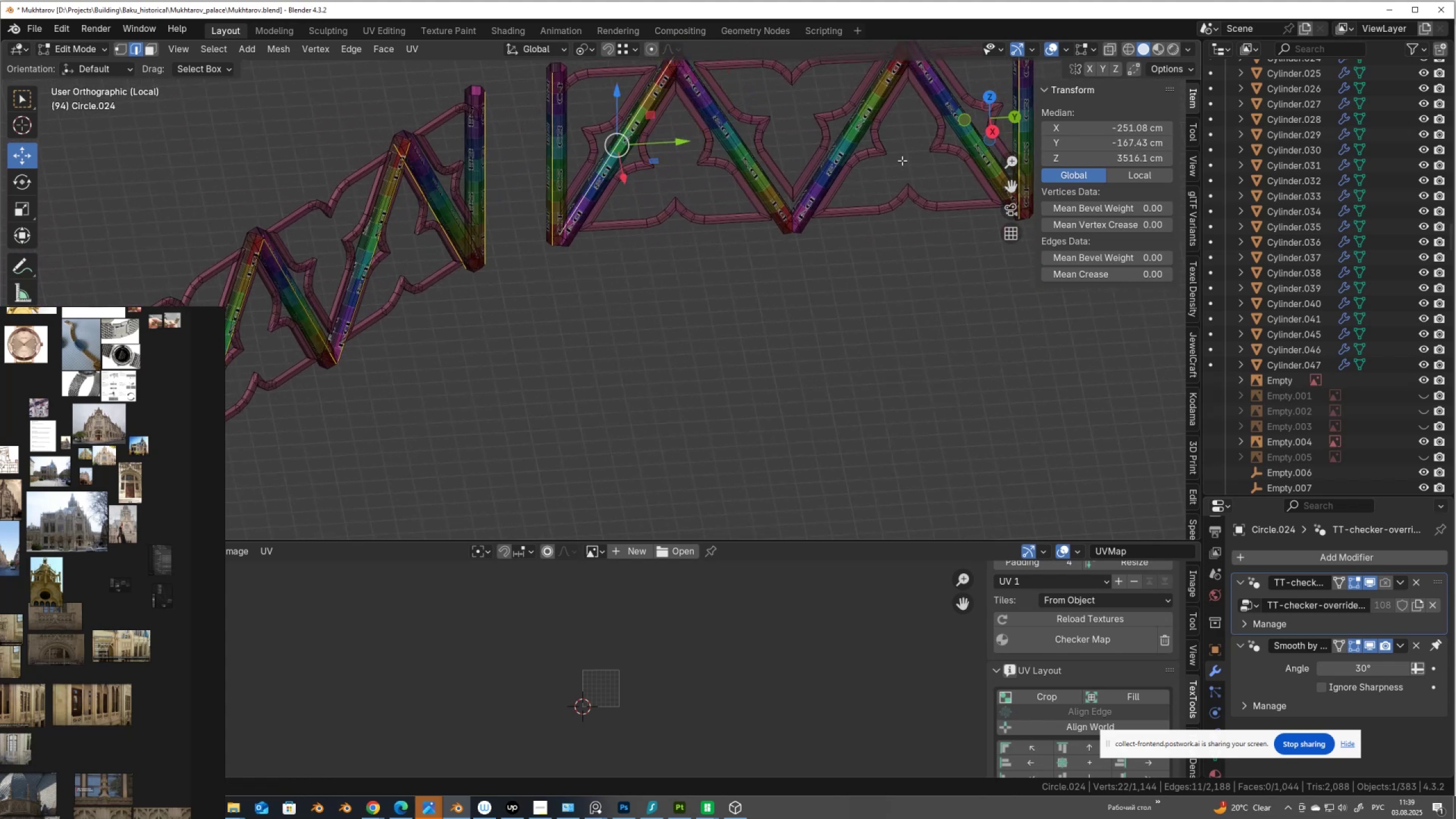 
hold_key(key=ShiftLeft, duration=0.61)
 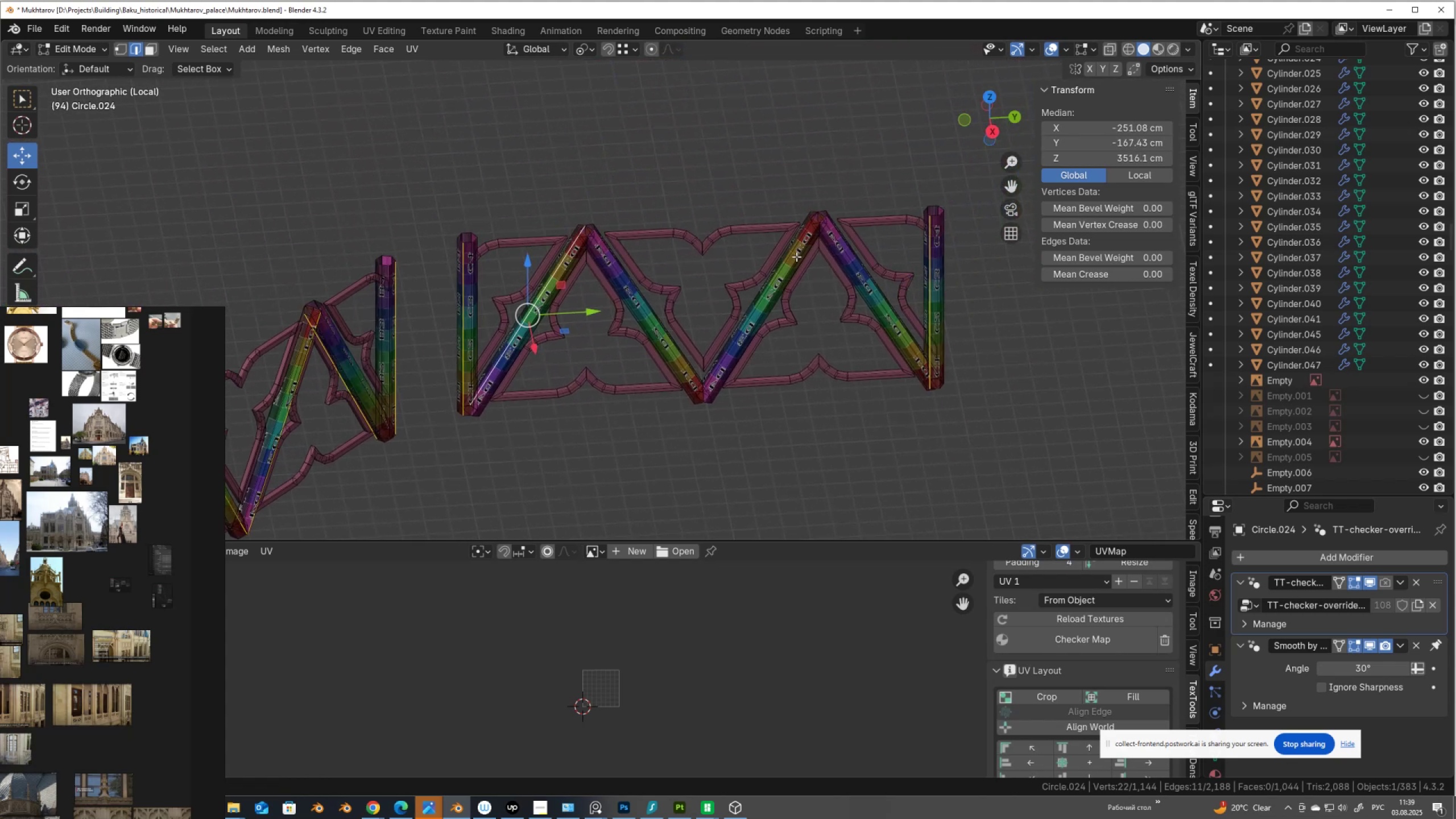 
hold_key(key=ShiftLeft, duration=1.53)
left_click([796, 257])
 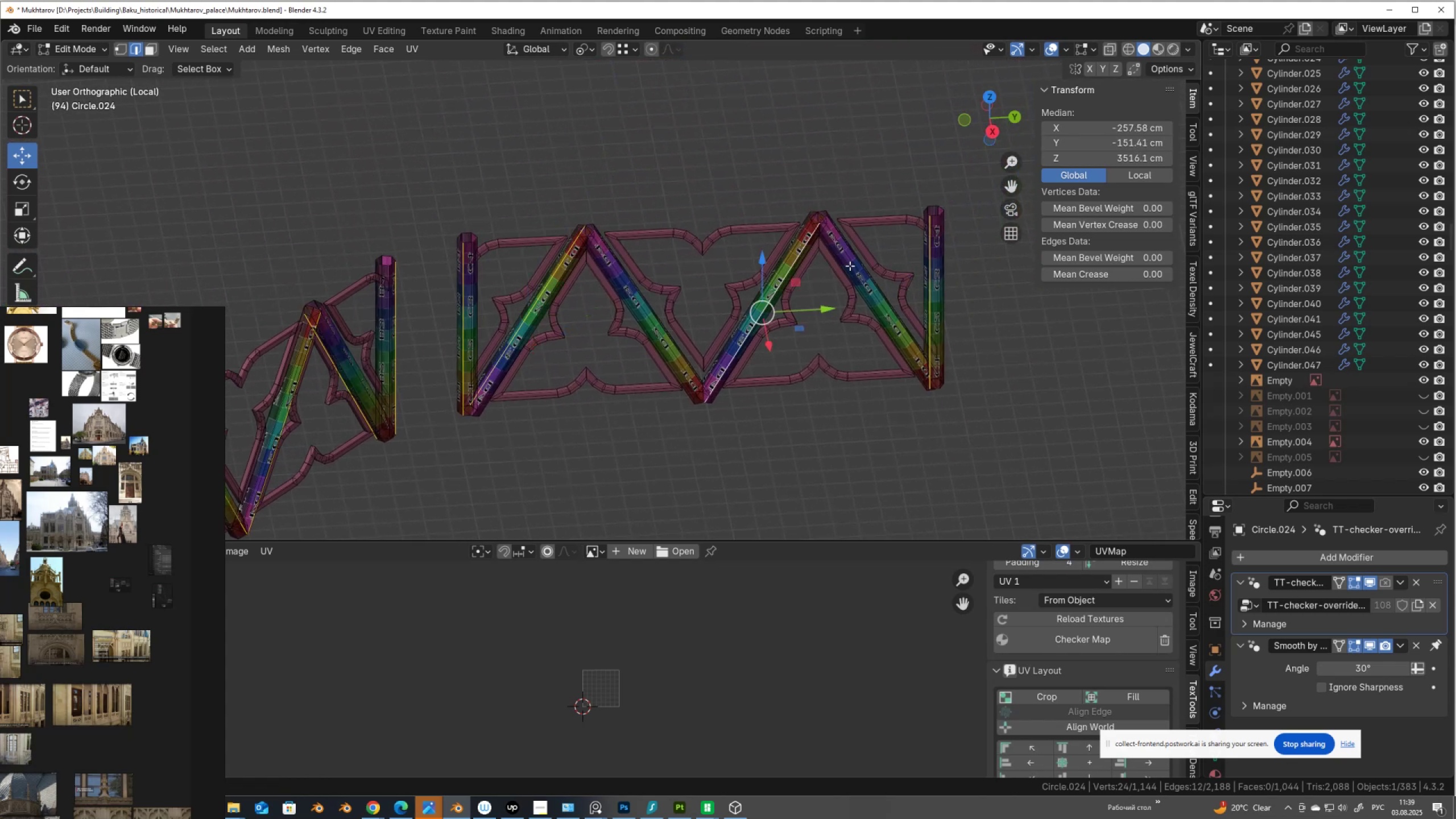 
left_click([850, 266])
 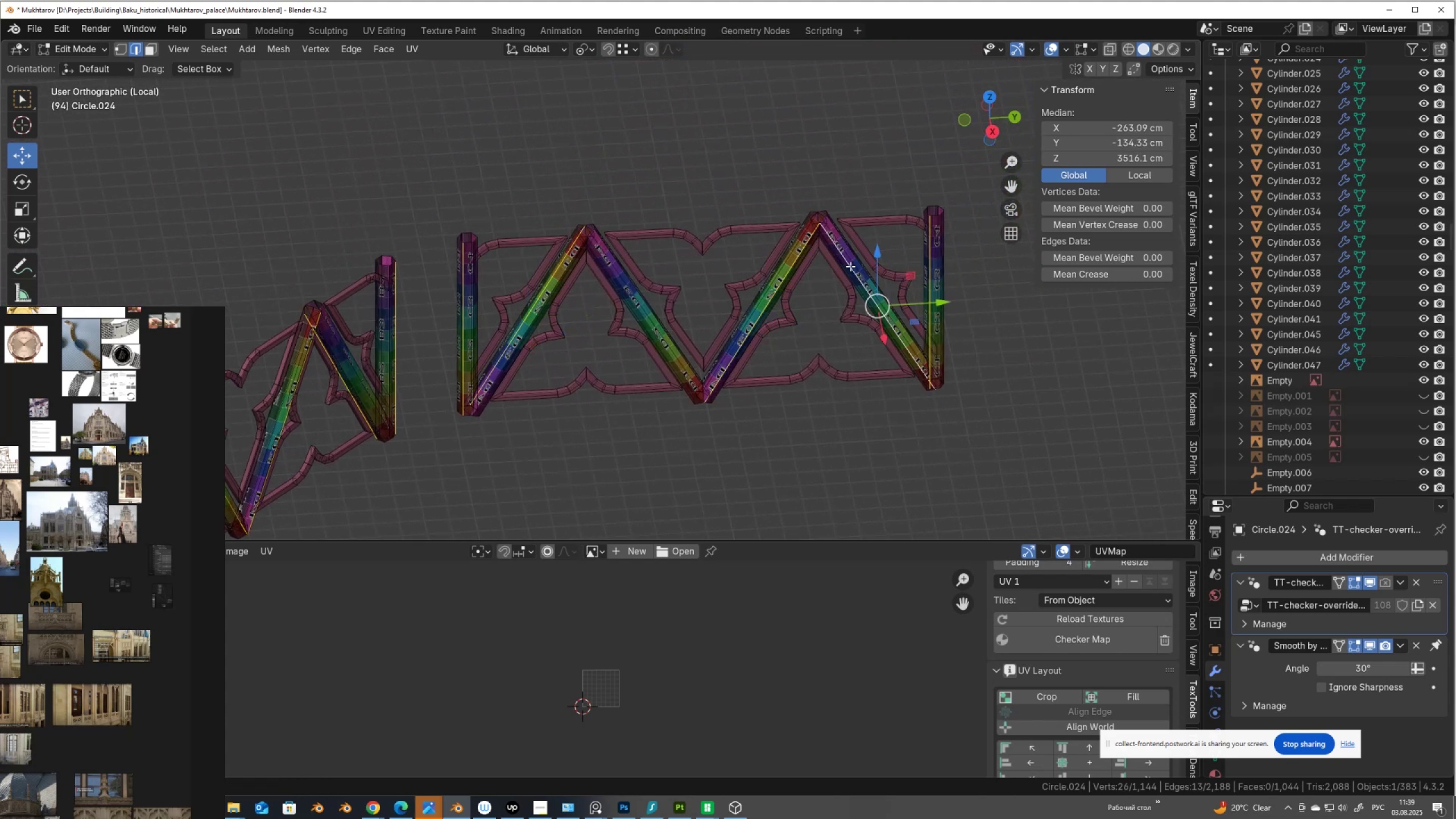 
hold_key(key=ShiftLeft, duration=1.52)
 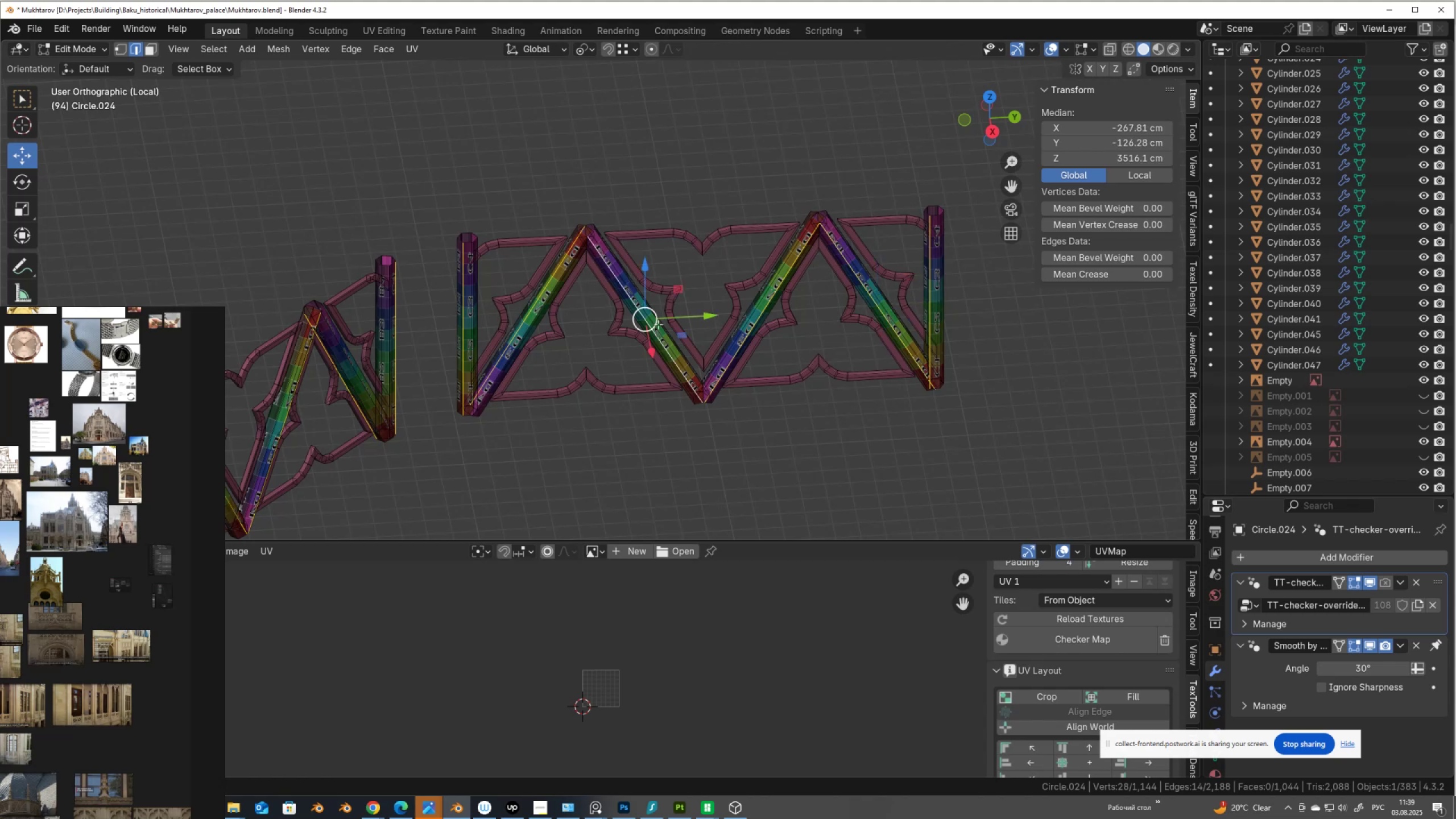 
hold_key(key=ShiftLeft, duration=0.52)
left_click([620, 281])
 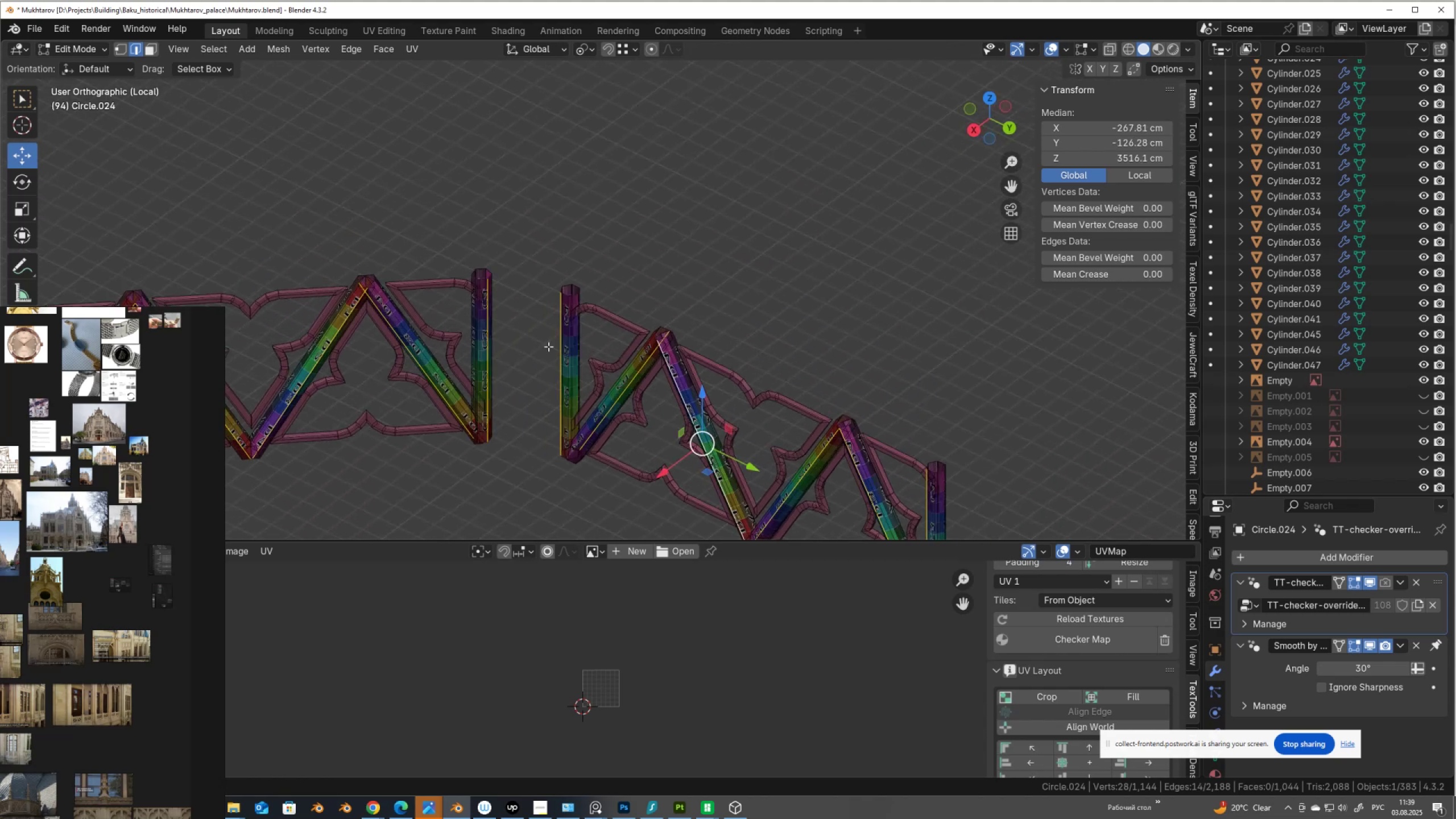 
hold_key(key=ShiftLeft, duration=0.62)
 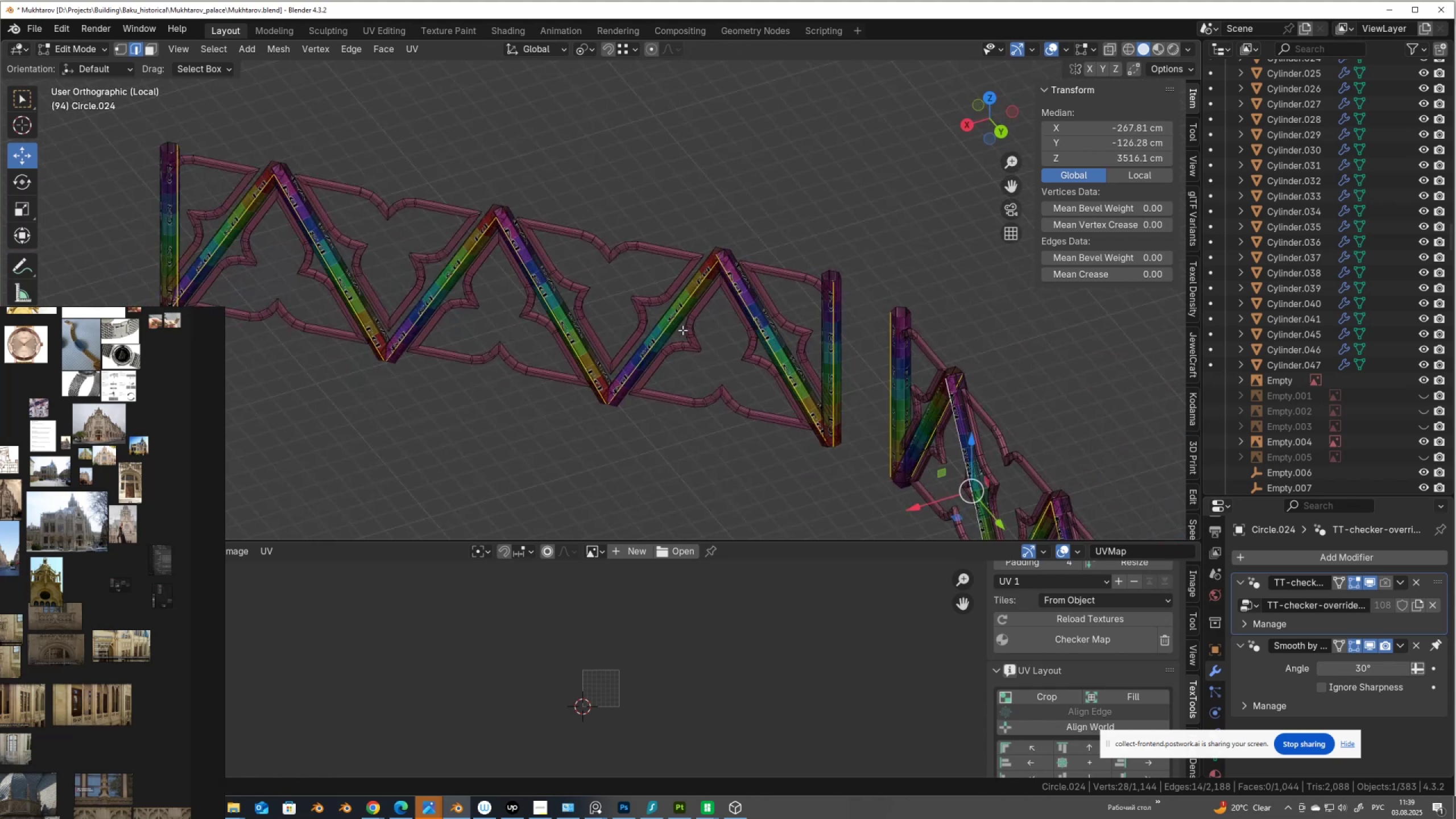 
right_click([682, 330])
 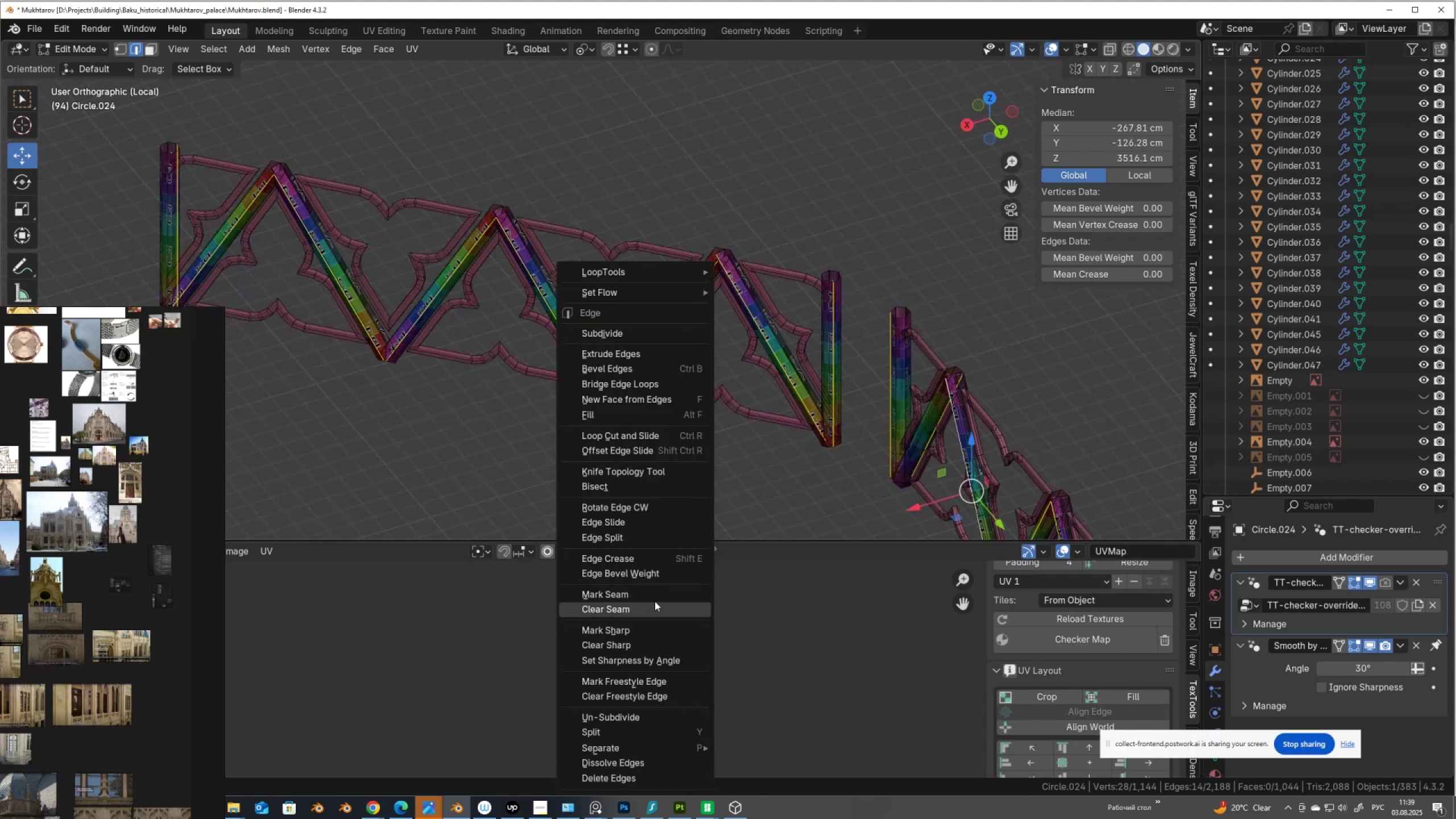 
left_click([661, 594])
 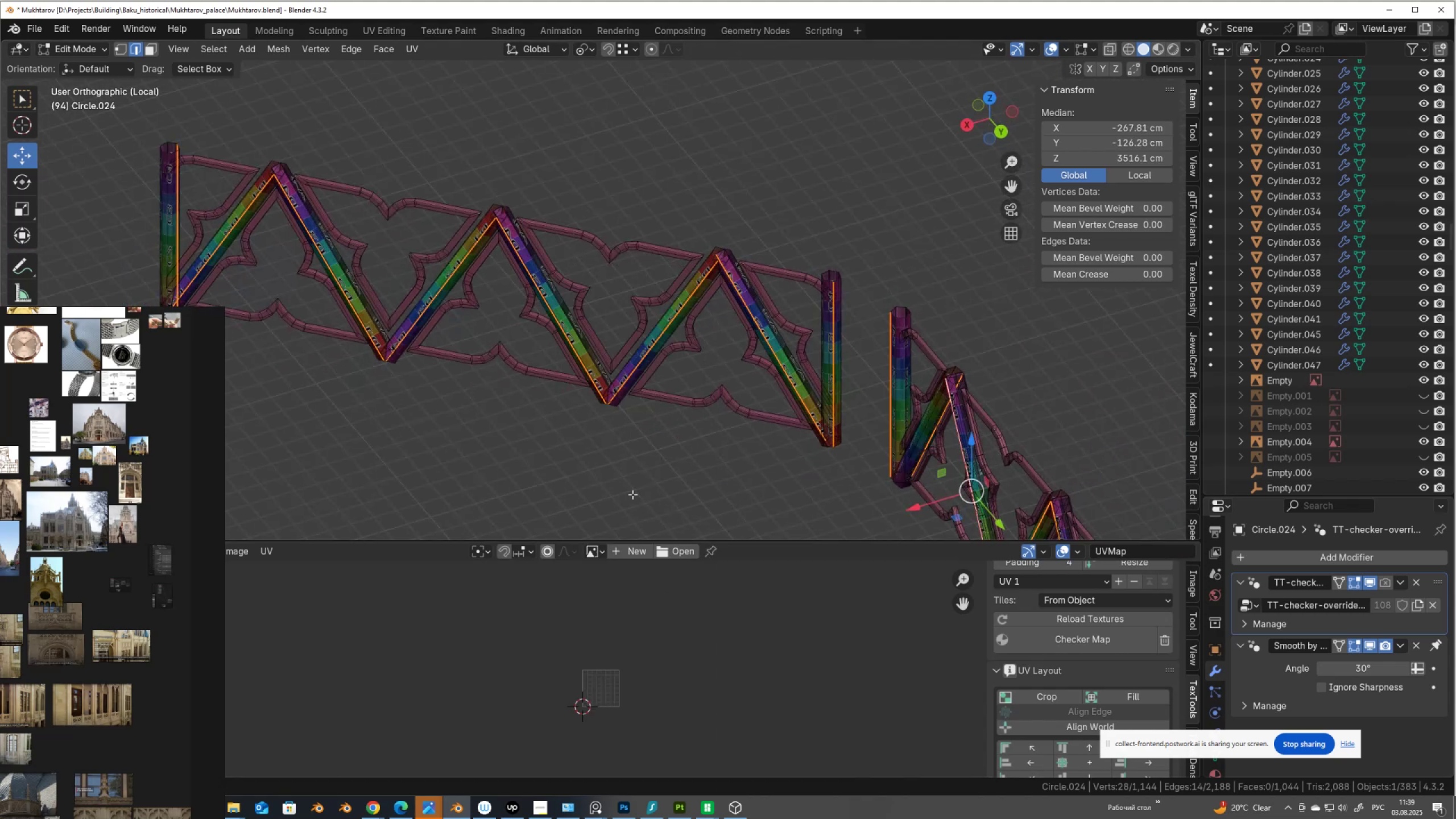 
hold_key(key=ShiftLeft, duration=0.46)
 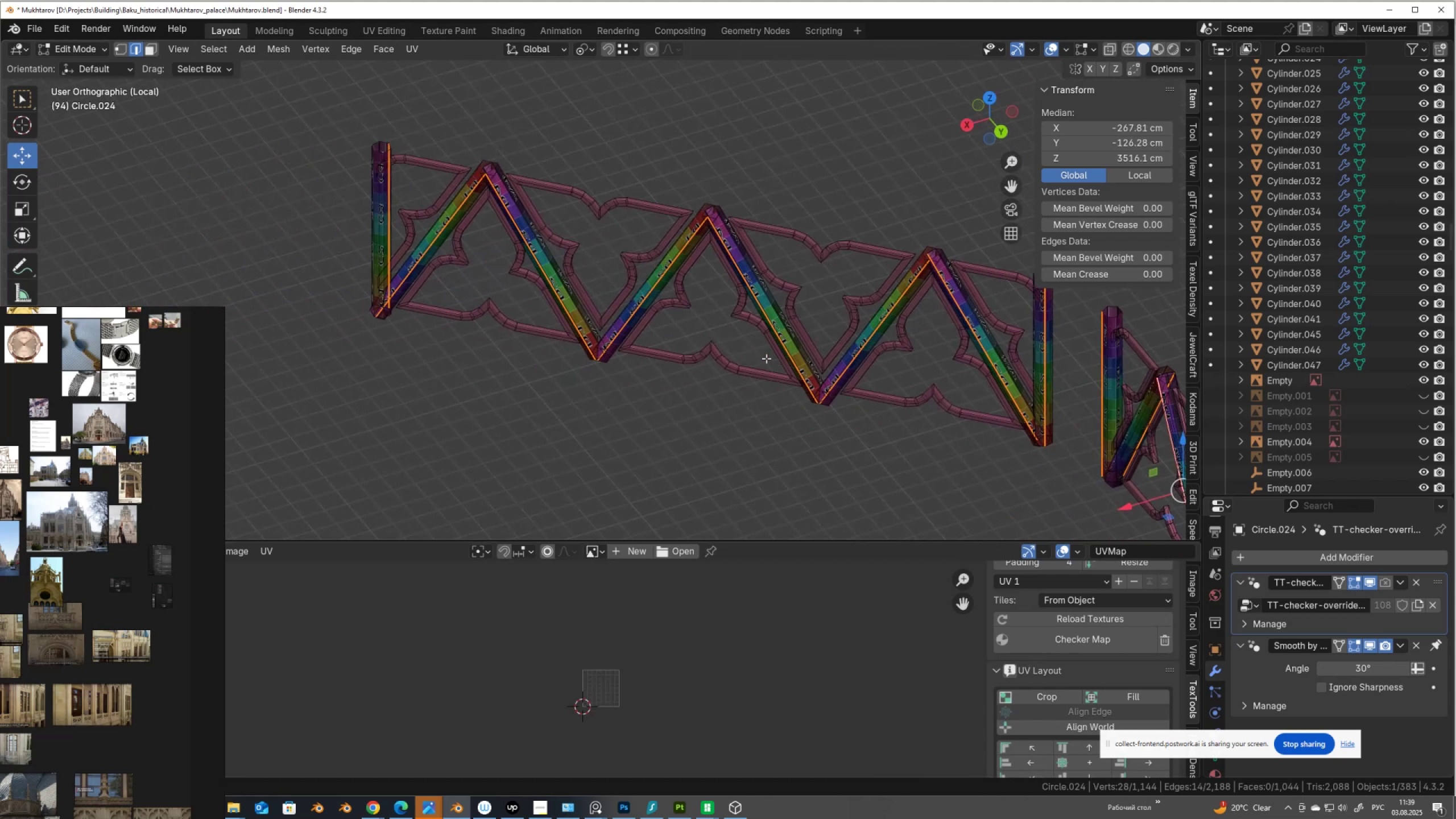 
scroll: coordinate [766, 358], scroll_direction: up, amount: 6.0
 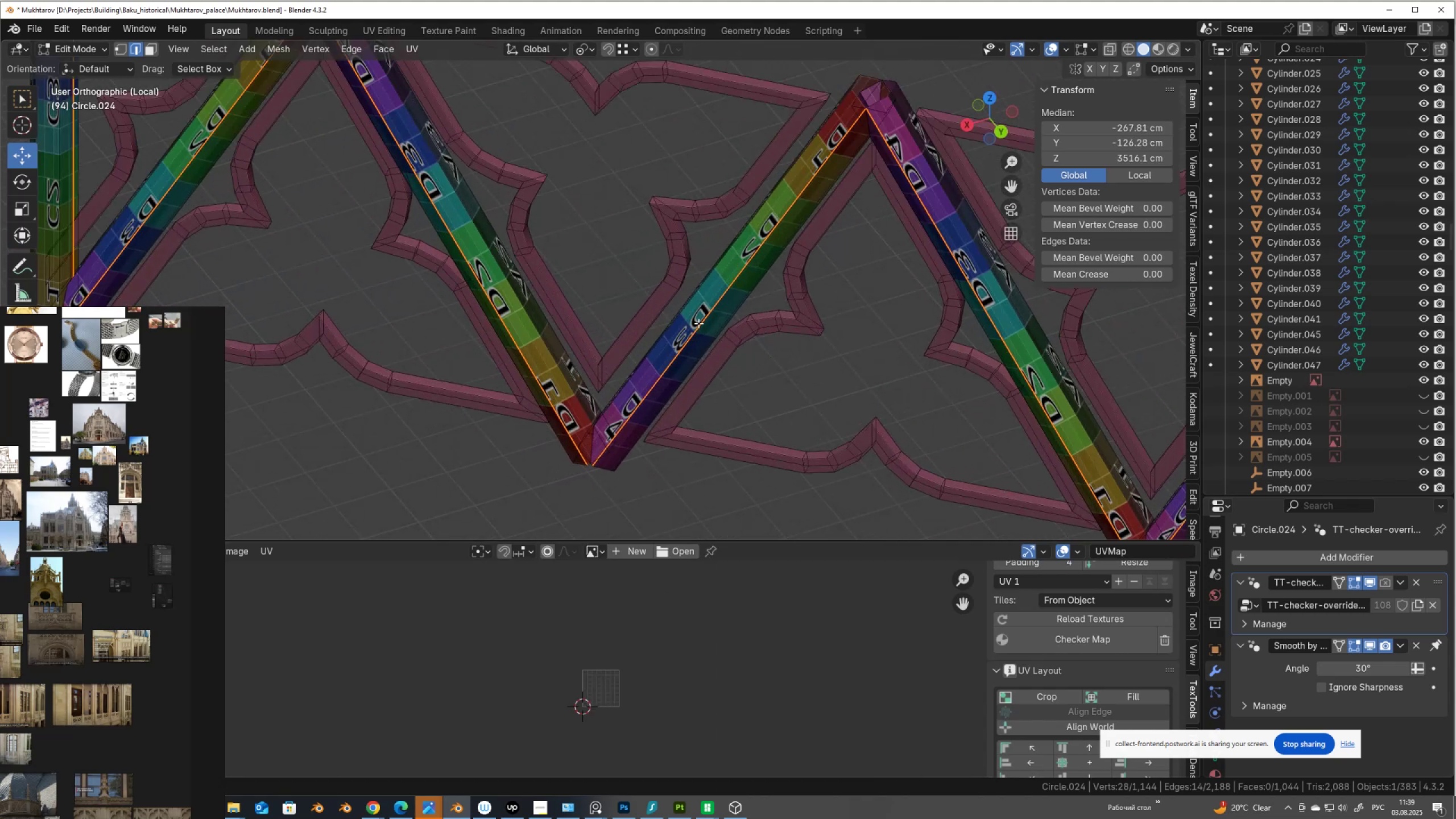 
hold_key(key=ShiftLeft, duration=0.5)
 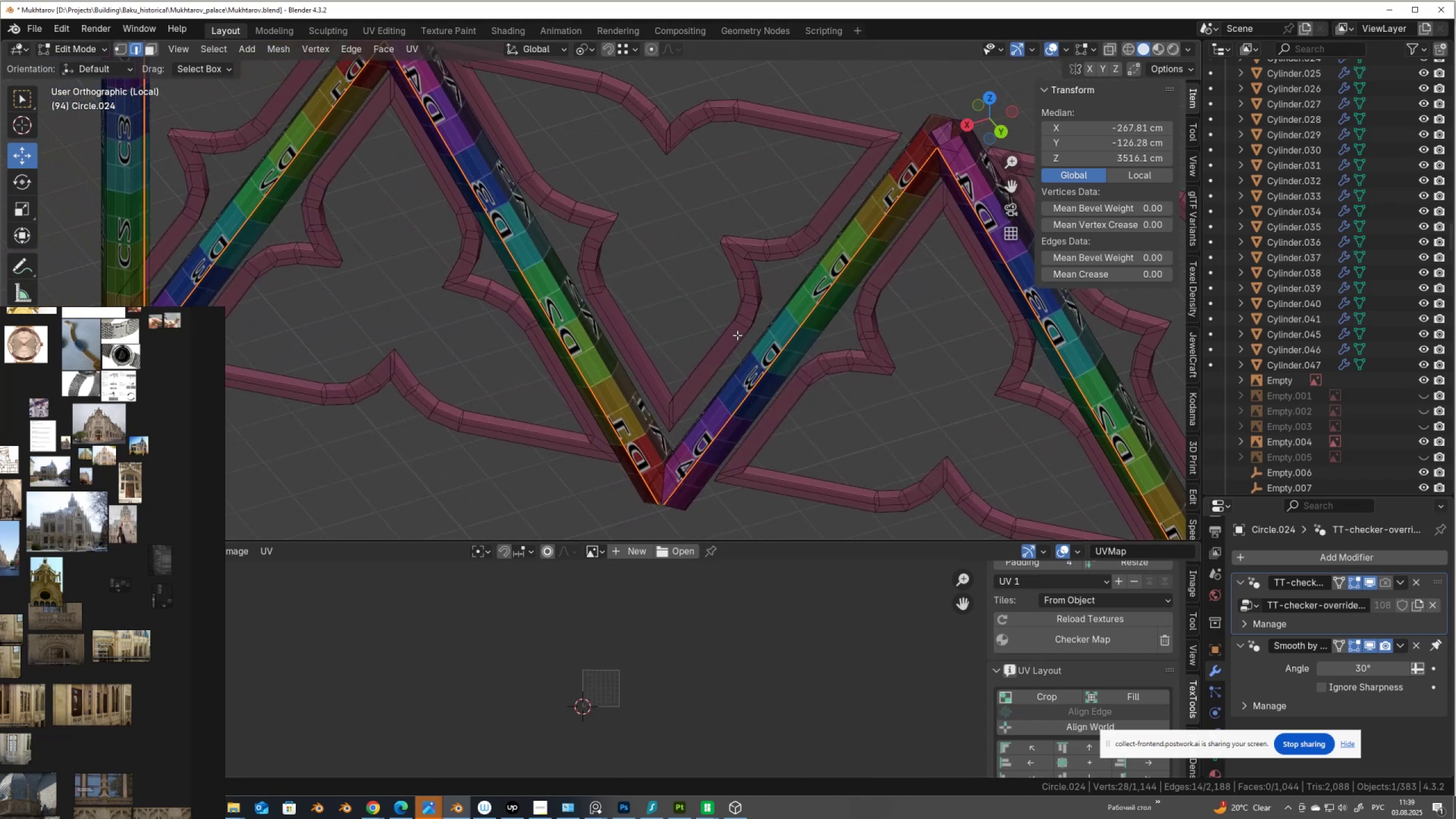 
scroll: coordinate [560, 373], scroll_direction: down, amount: 5.0
 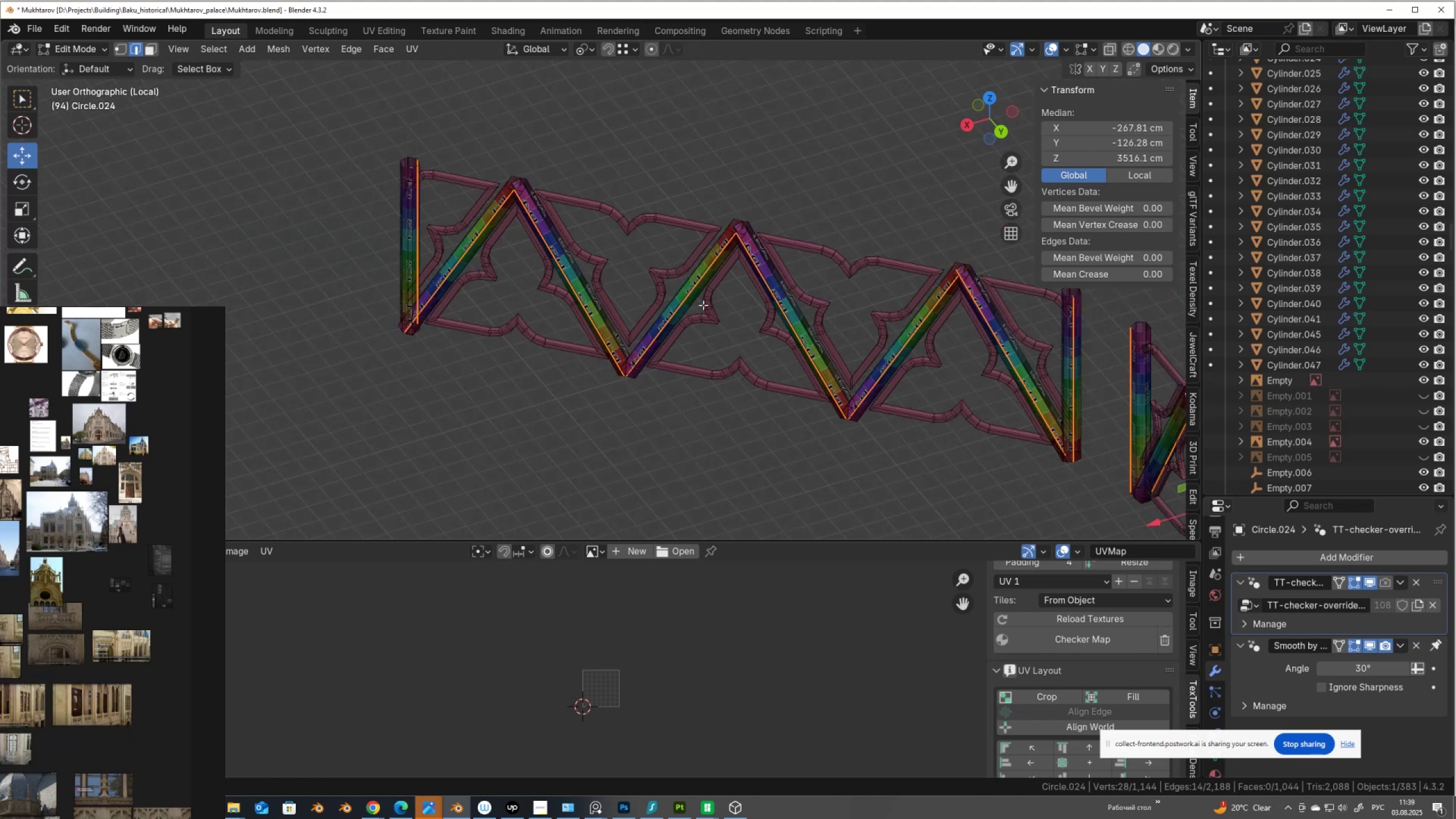 
key(Control+NumpadAdd)
 